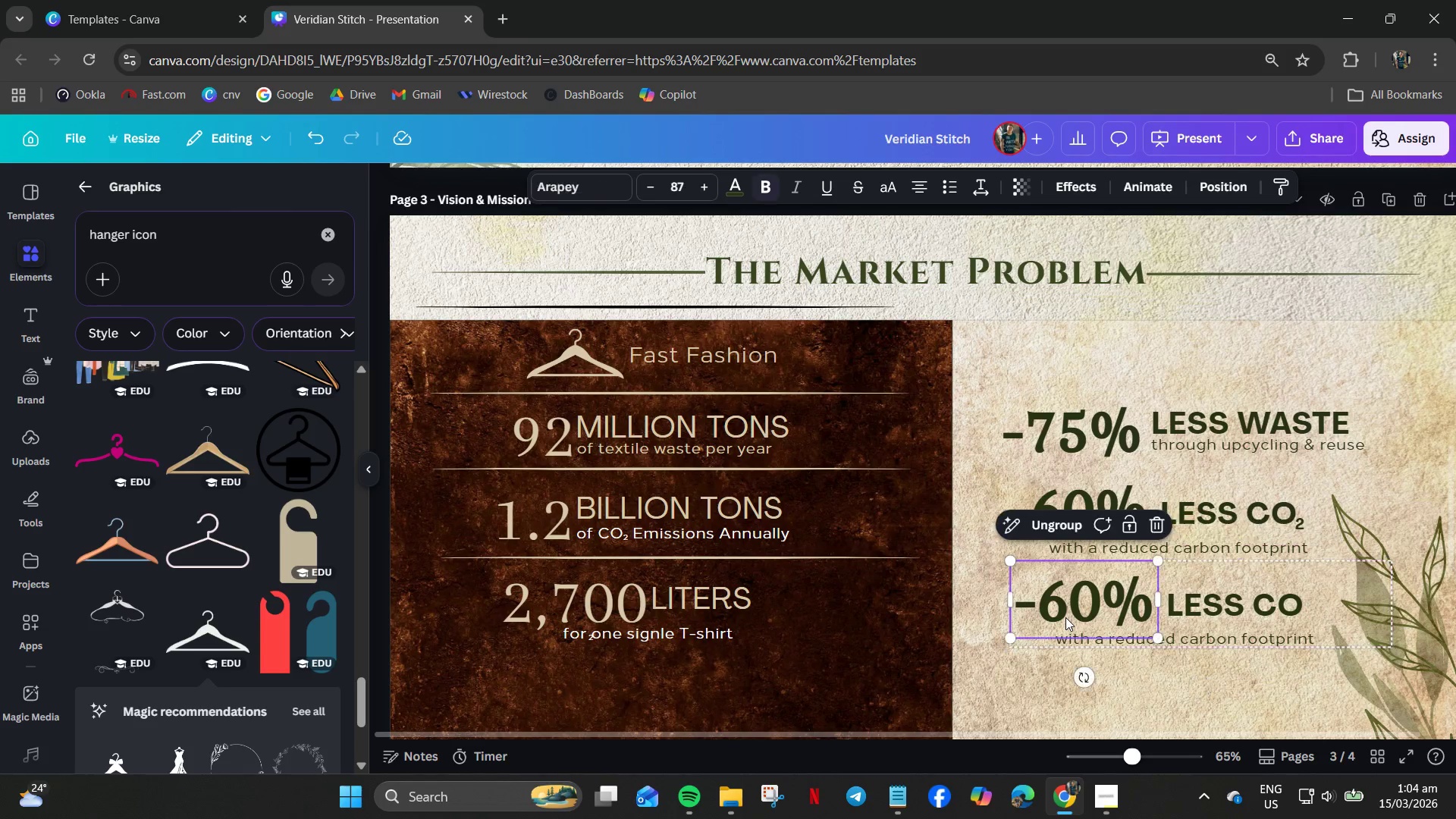 
double_click([1065, 617])
 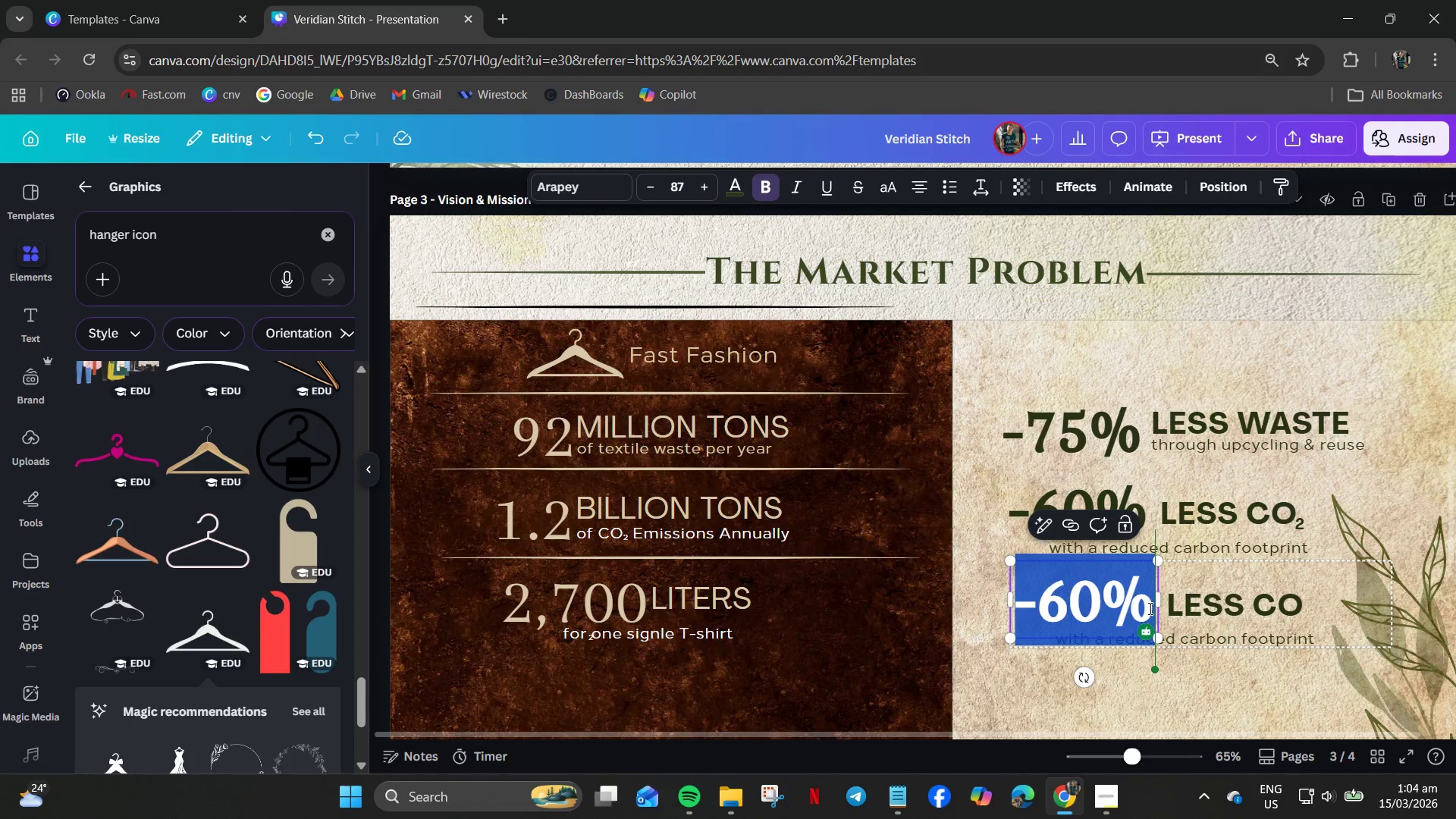 
wait(5.88)
 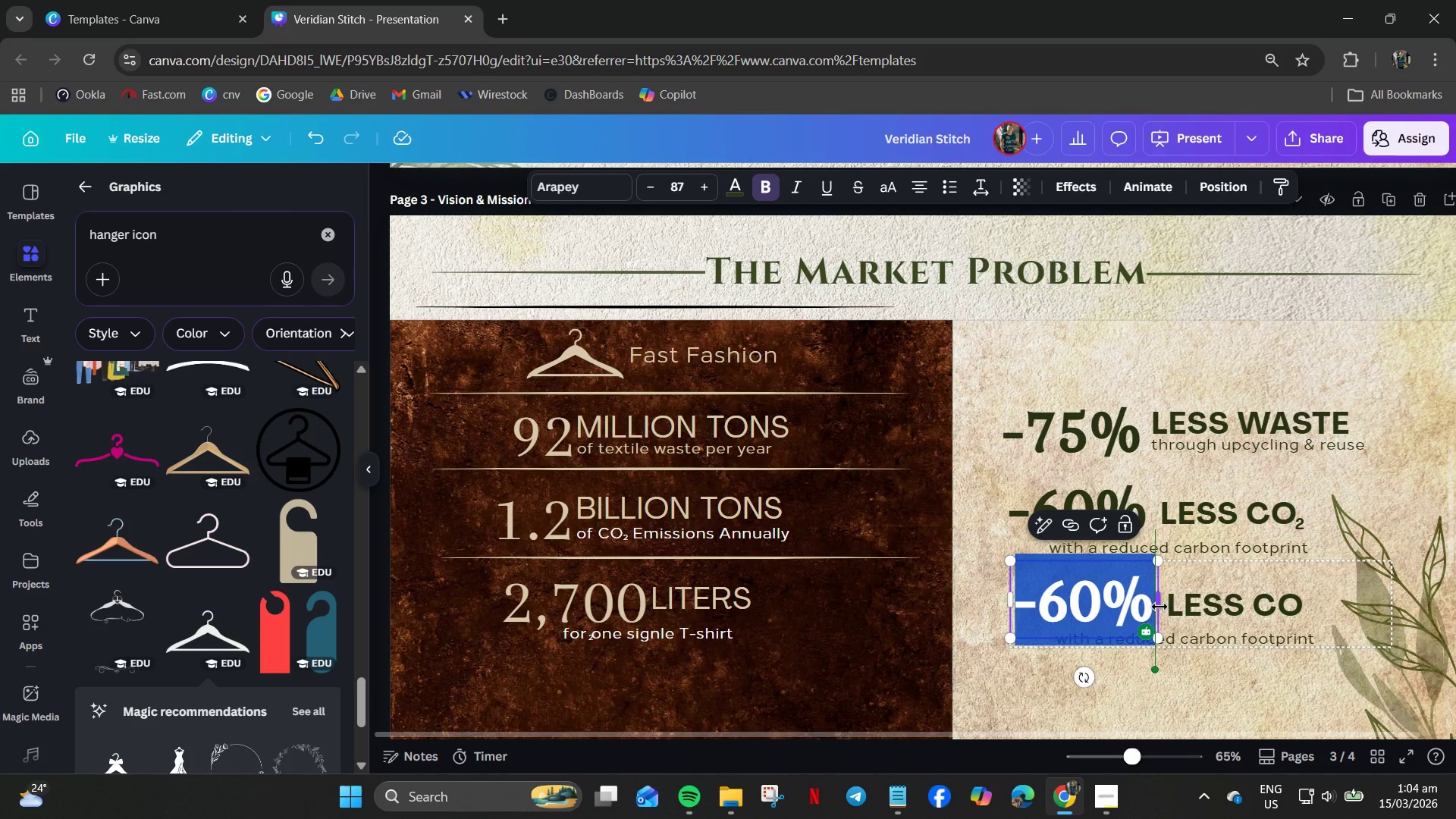 
left_click([1192, 626])
 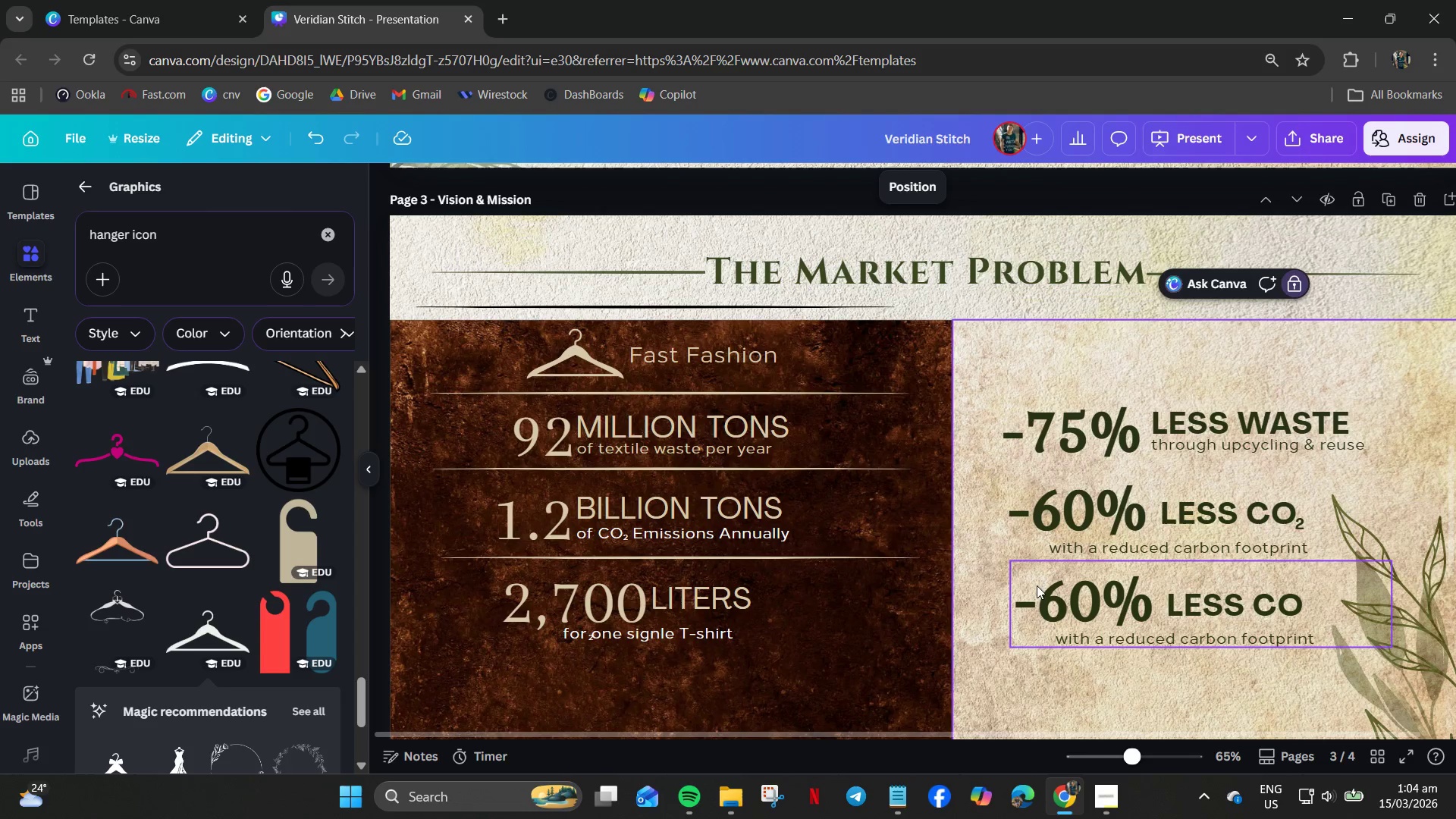 
right_click([1036, 584])
 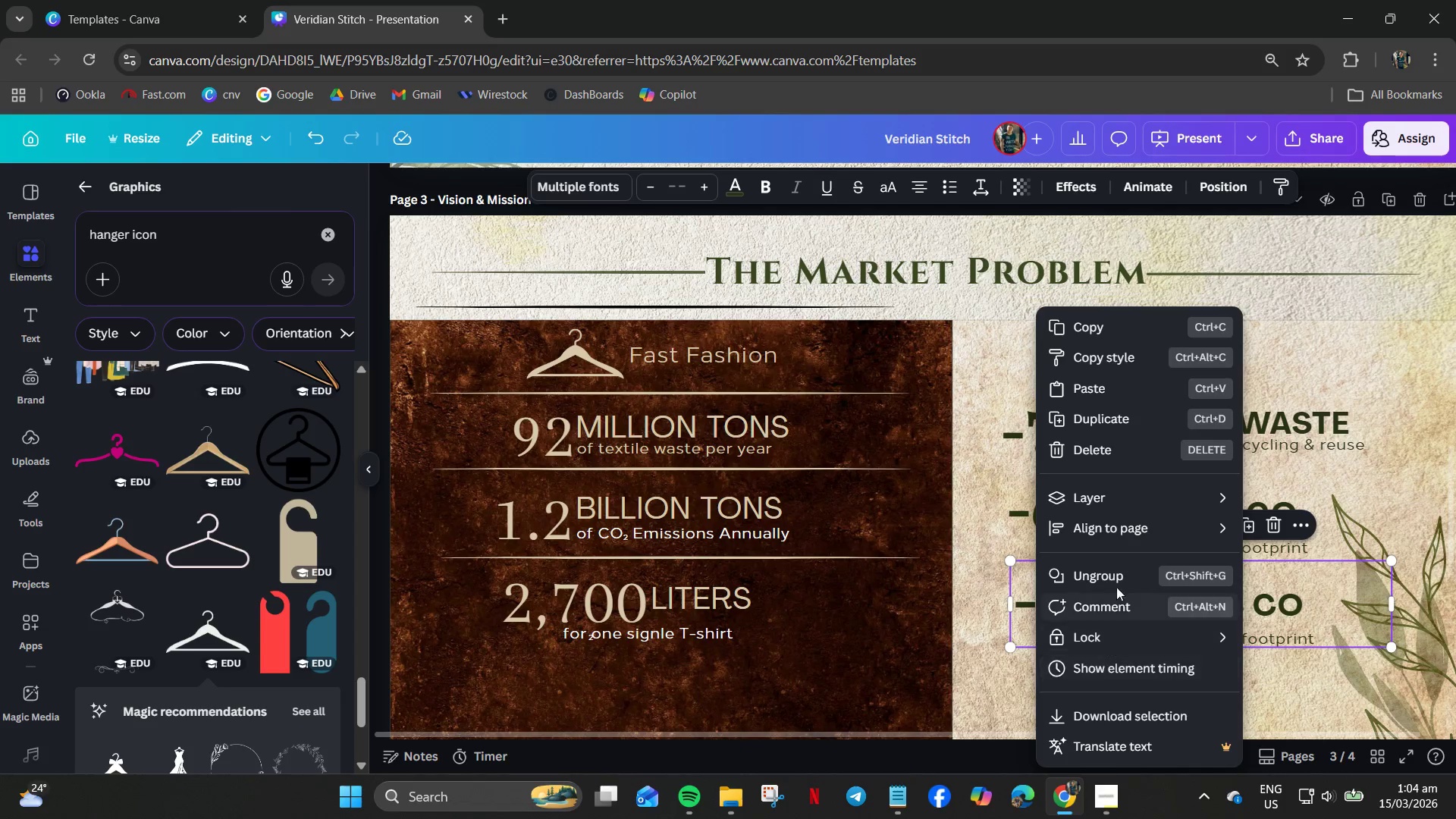 
left_click([1113, 575])
 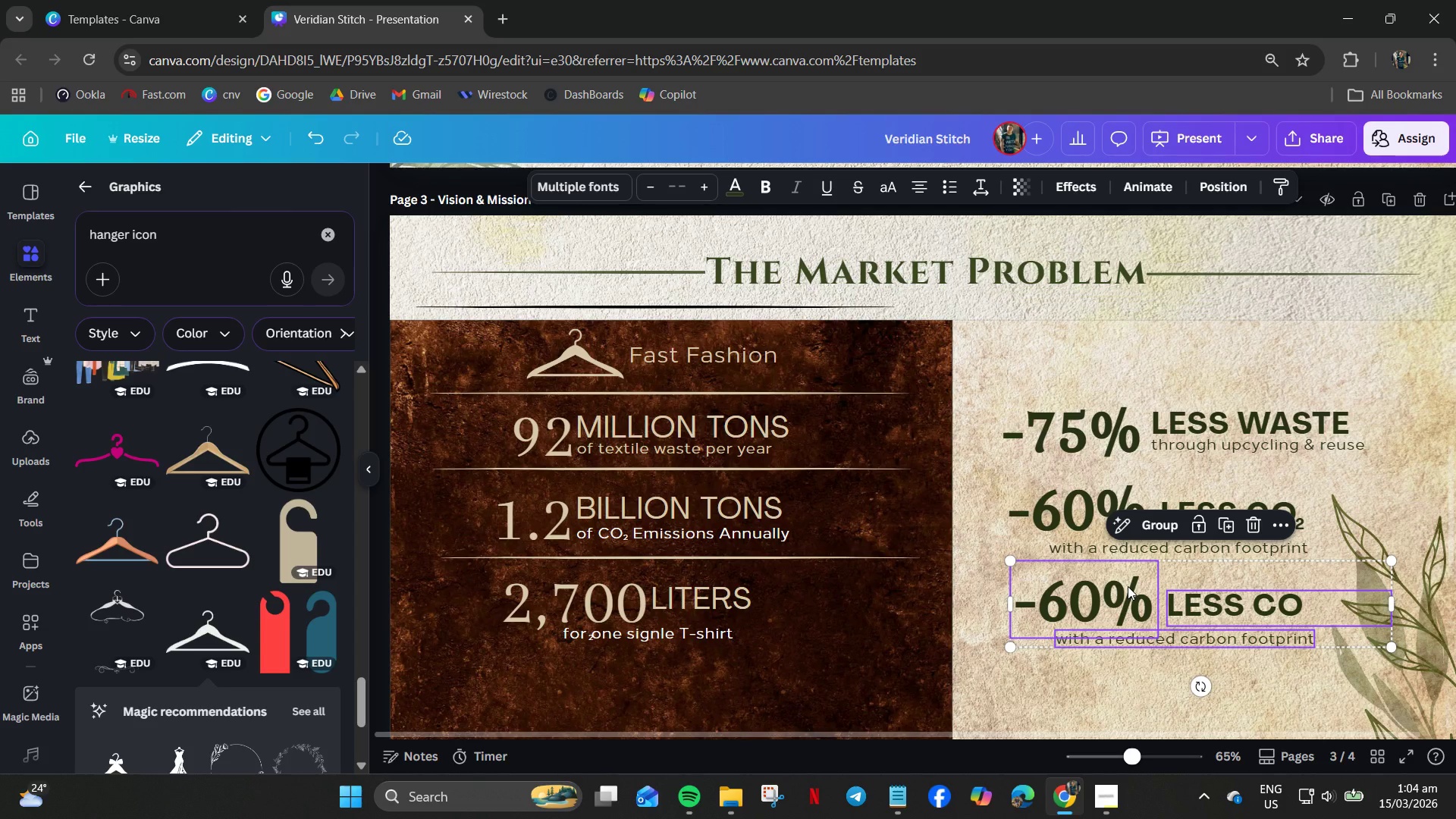 
key(Delete)
 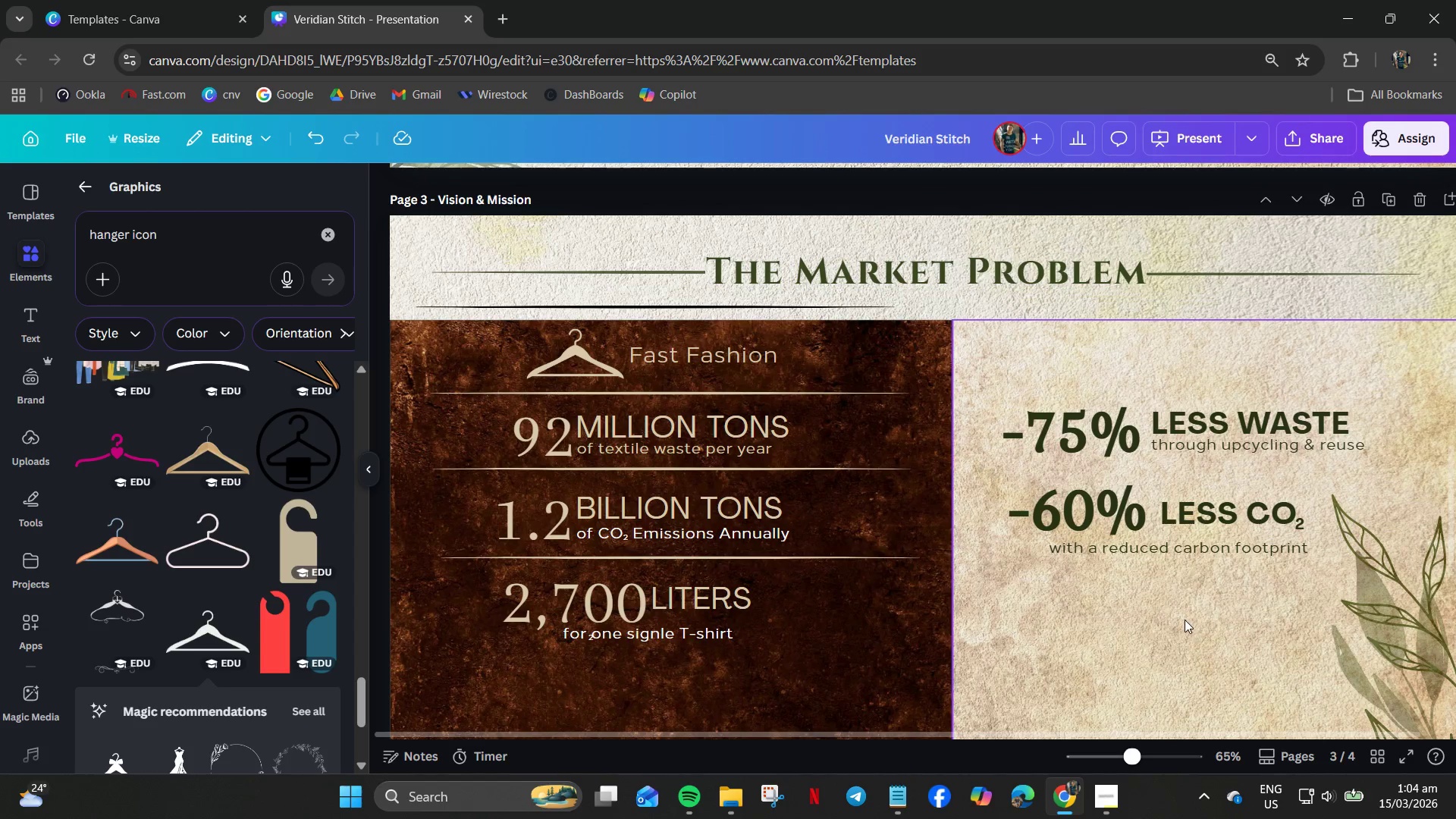 
key(Control+Z)
 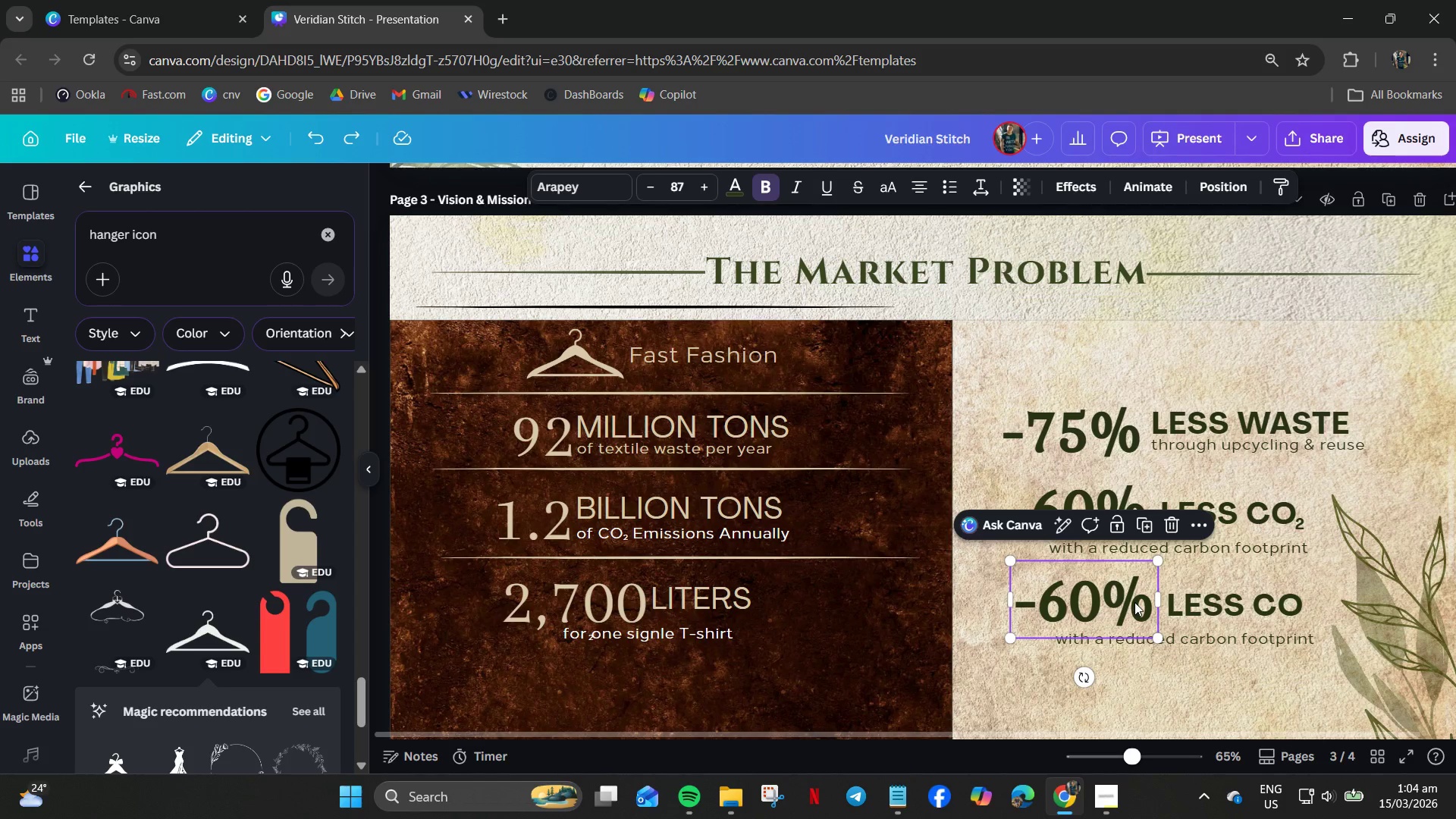 
key(Delete)
 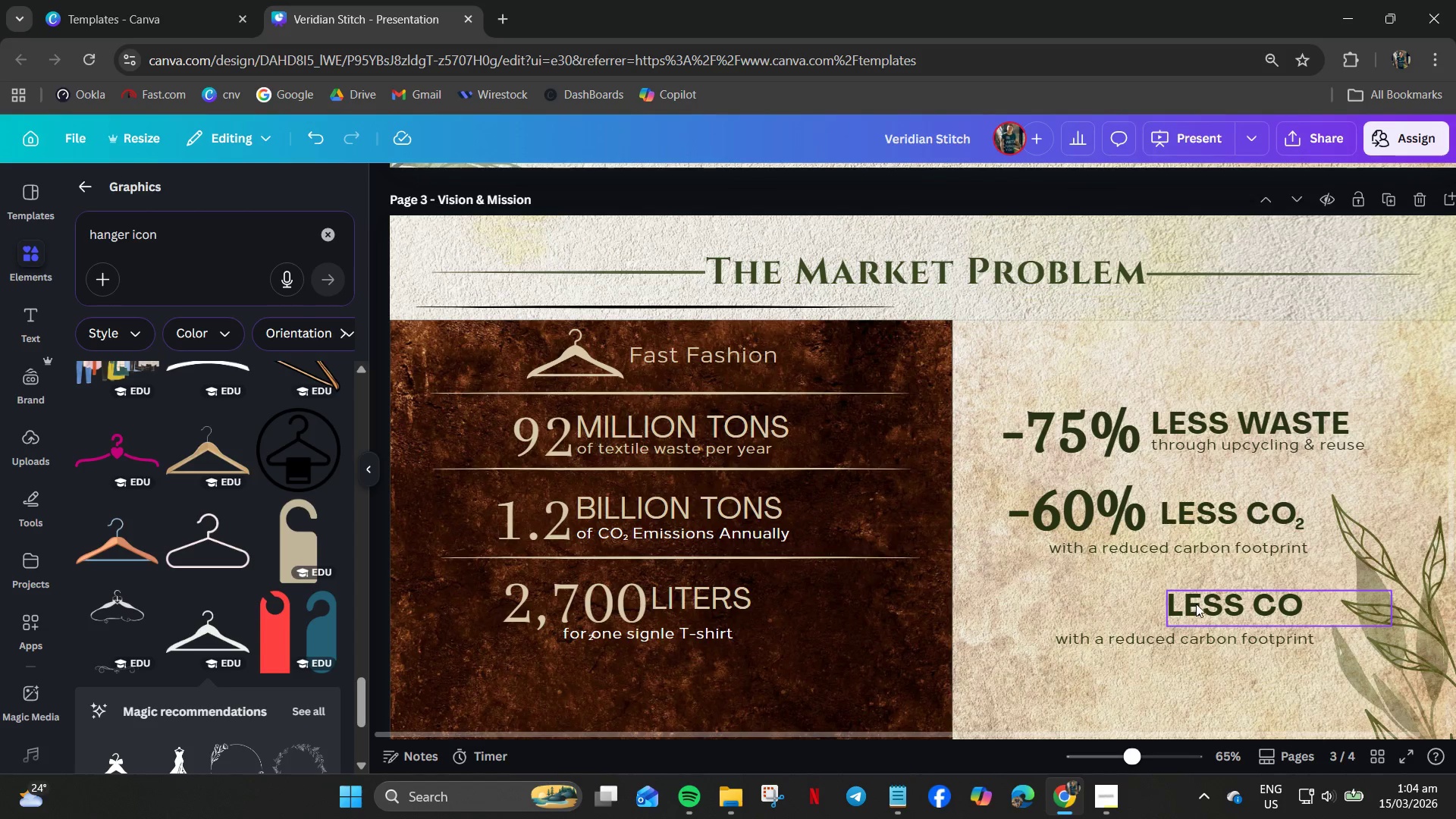 
left_click([1196, 604])
 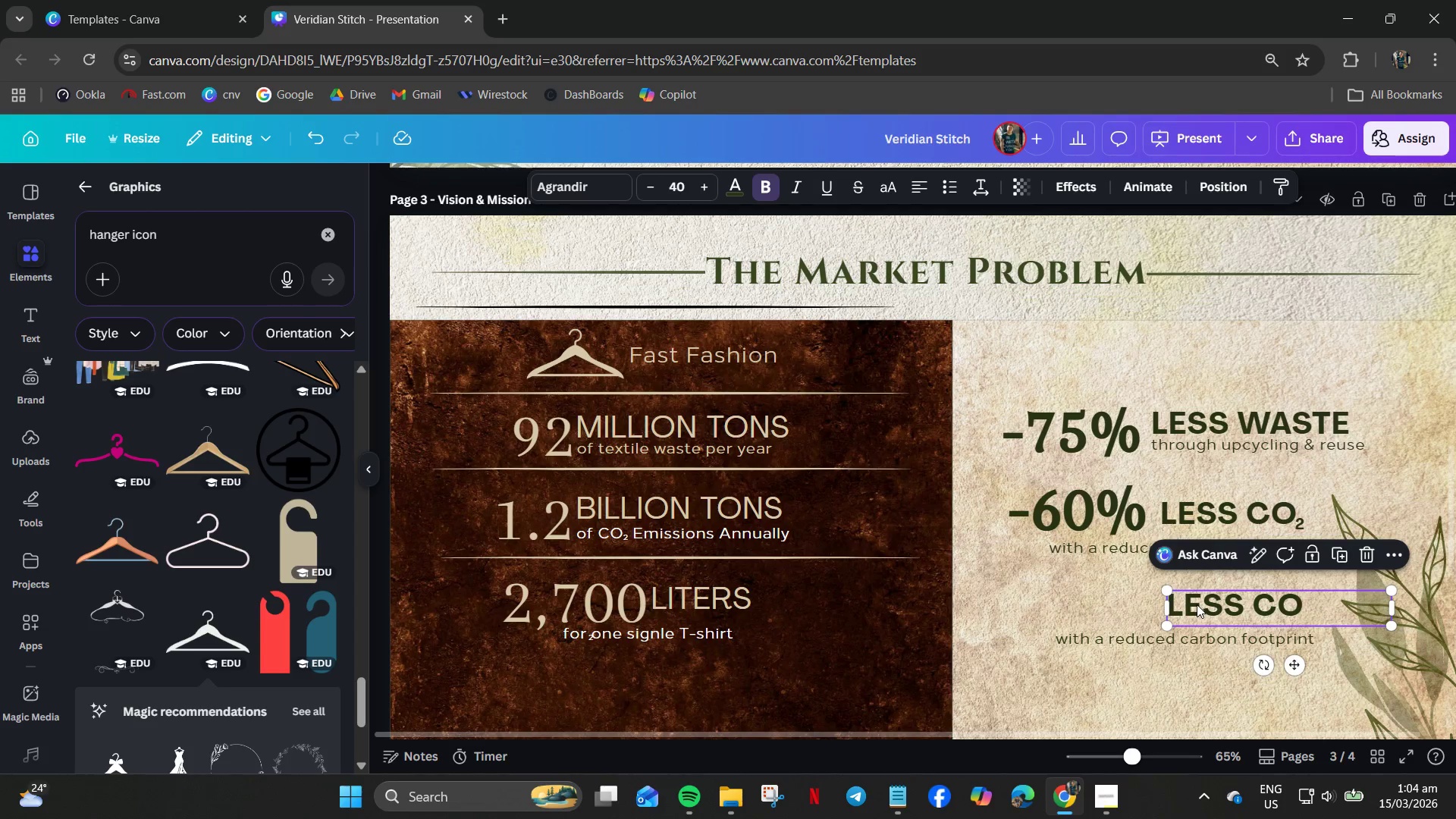 
left_click_drag(start_coordinate=[1197, 604], to_coordinate=[1121, 606])
 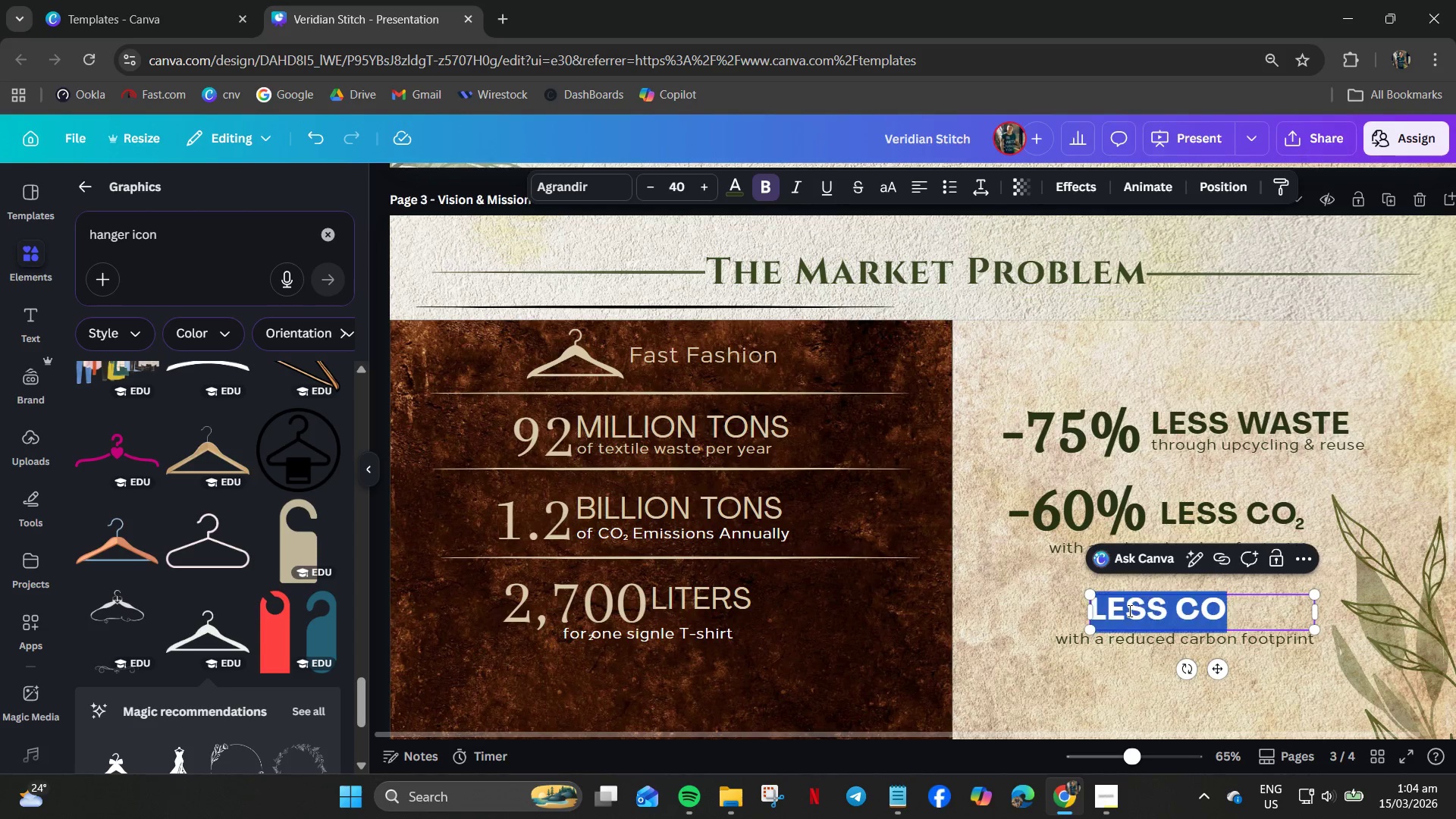 
double_click([1128, 610])
 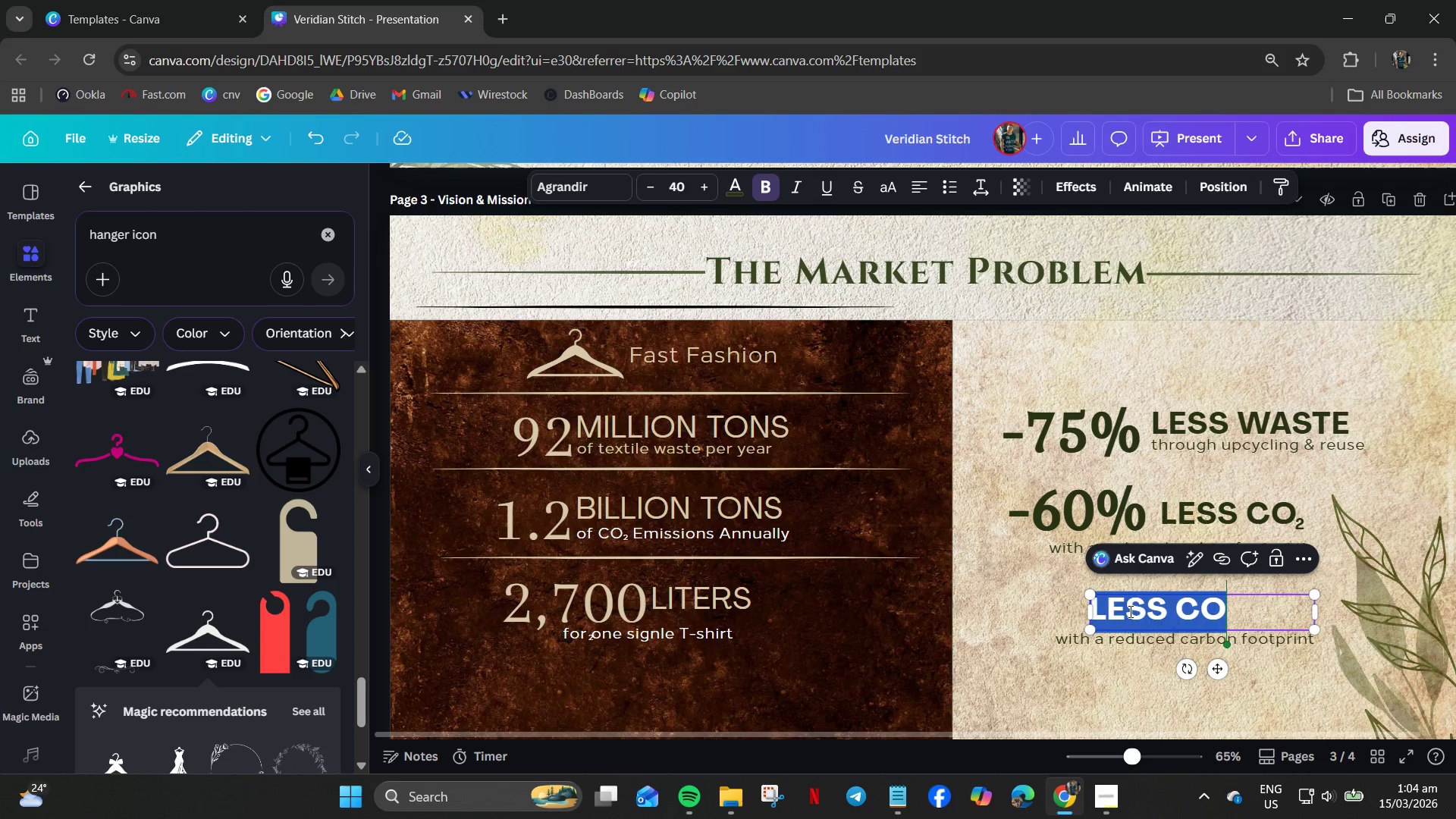 
hold_key(key=ControlLeft, duration=0.36)
 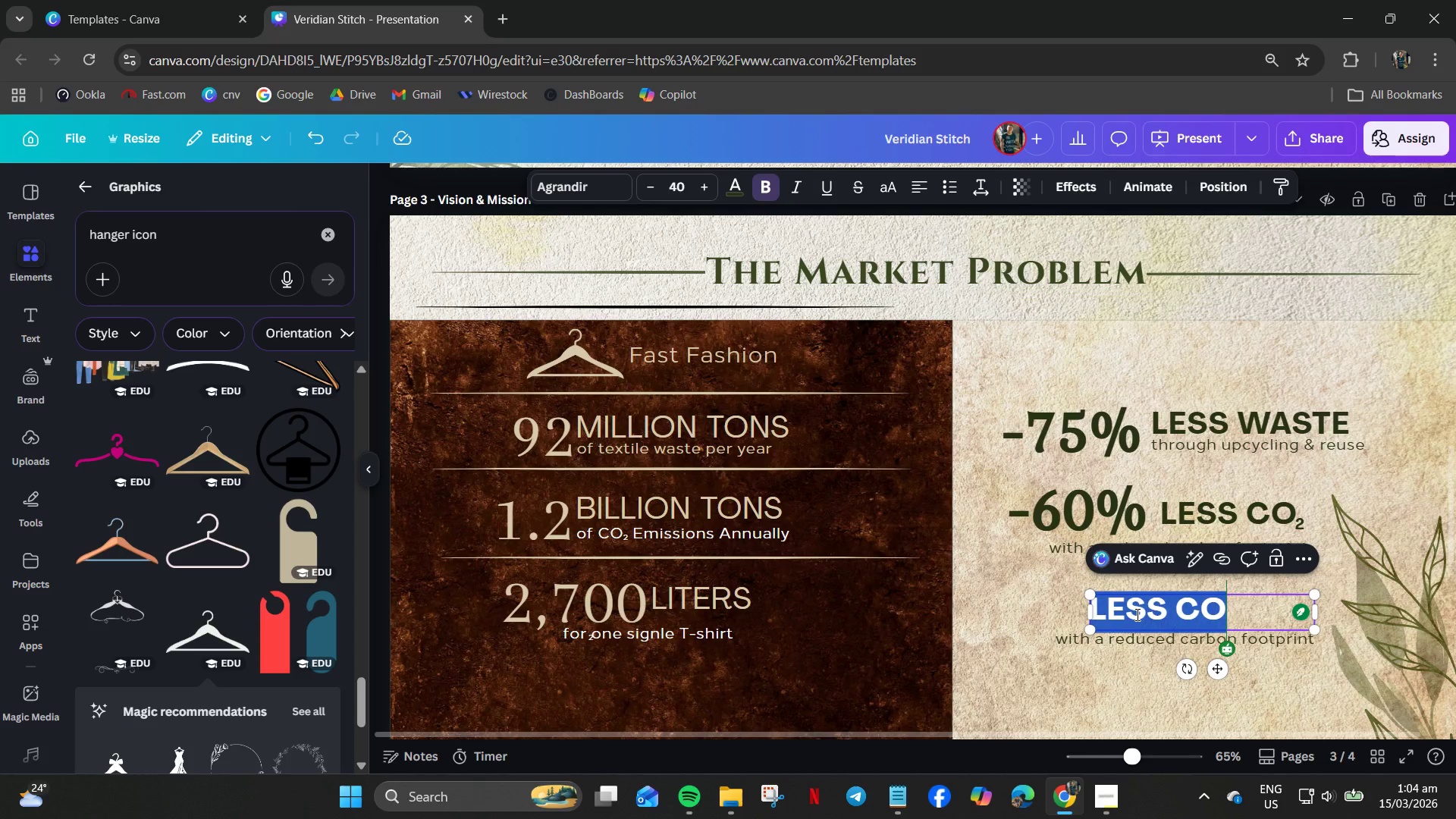 
type(SAVE WATER)
 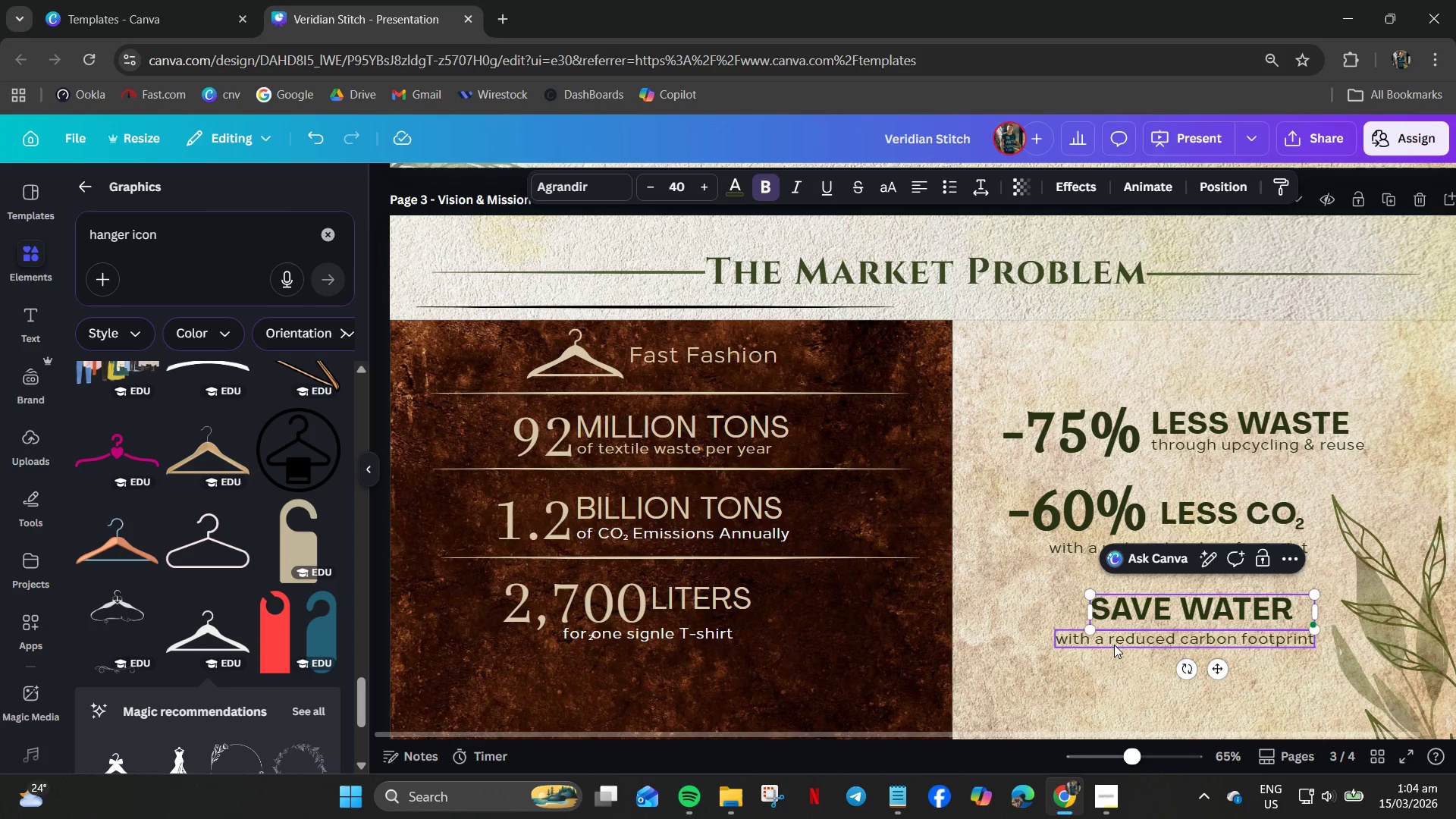 
left_click_drag(start_coordinate=[1200, 609], to_coordinate=[1195, 608])
 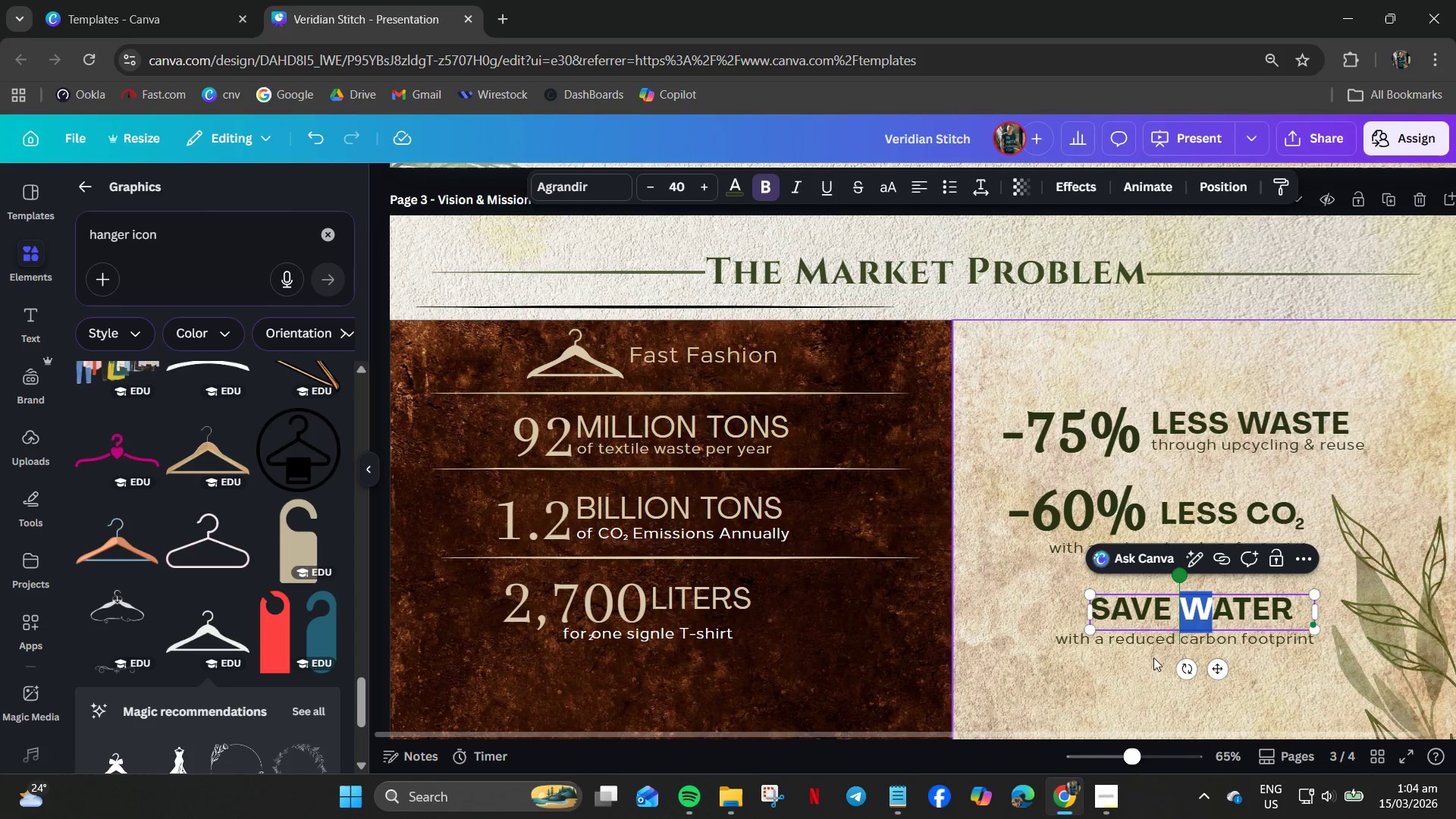 
left_click([1140, 664])
 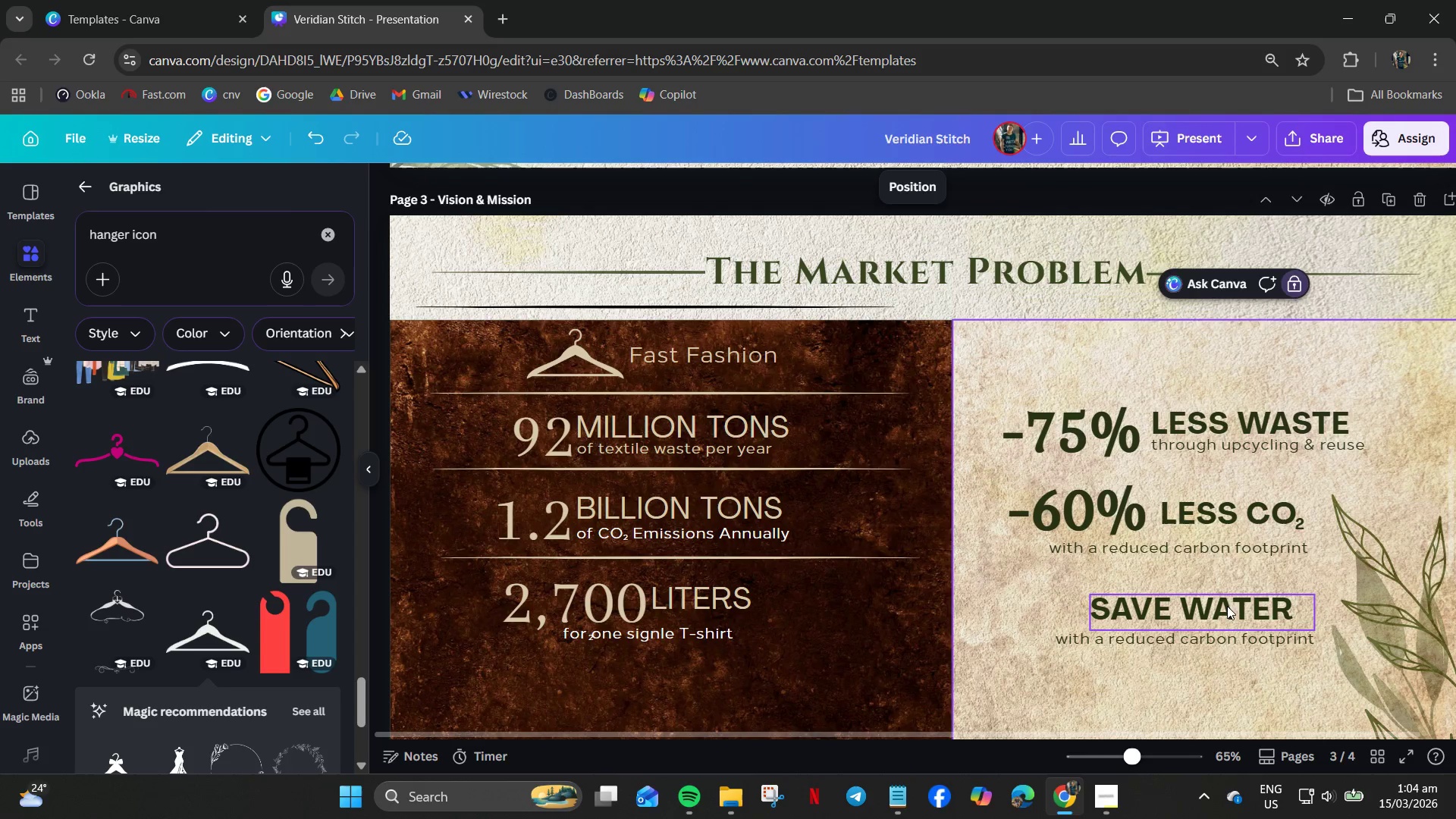 
left_click_drag(start_coordinate=[1227, 603], to_coordinate=[1216, 600])
 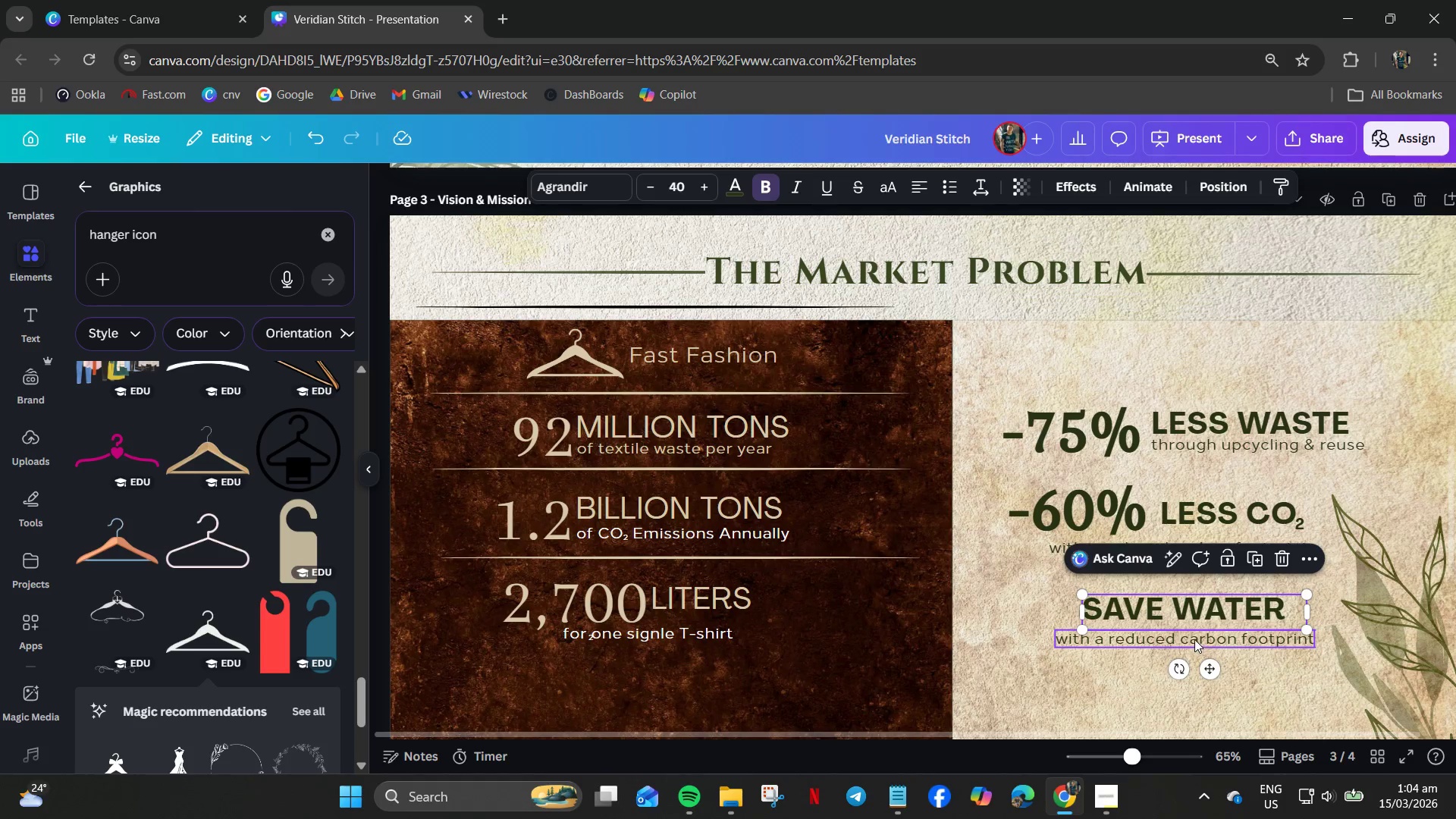 
left_click_drag(start_coordinate=[1194, 639], to_coordinate=[1210, 639])
 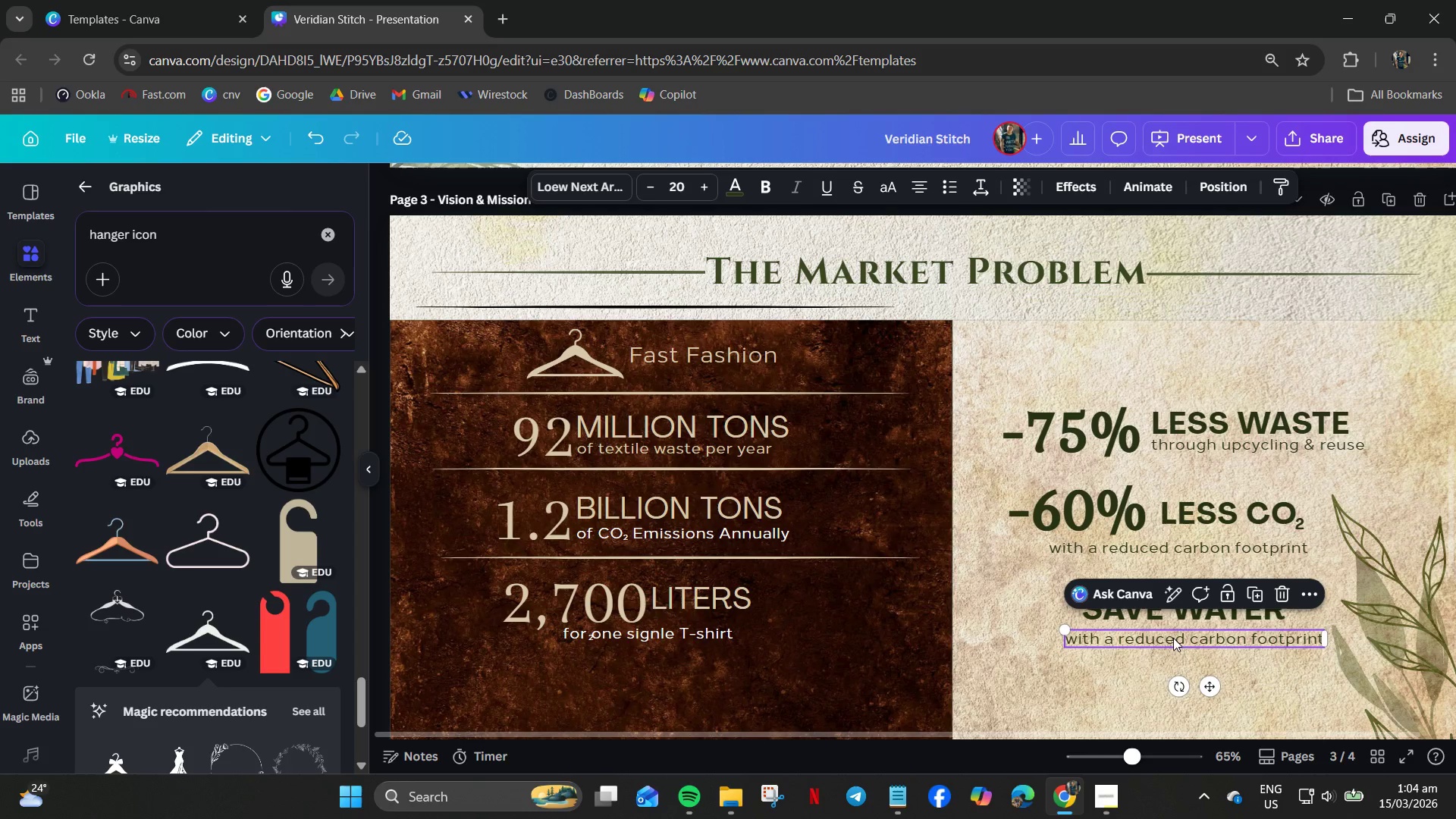 
double_click([1173, 638])
 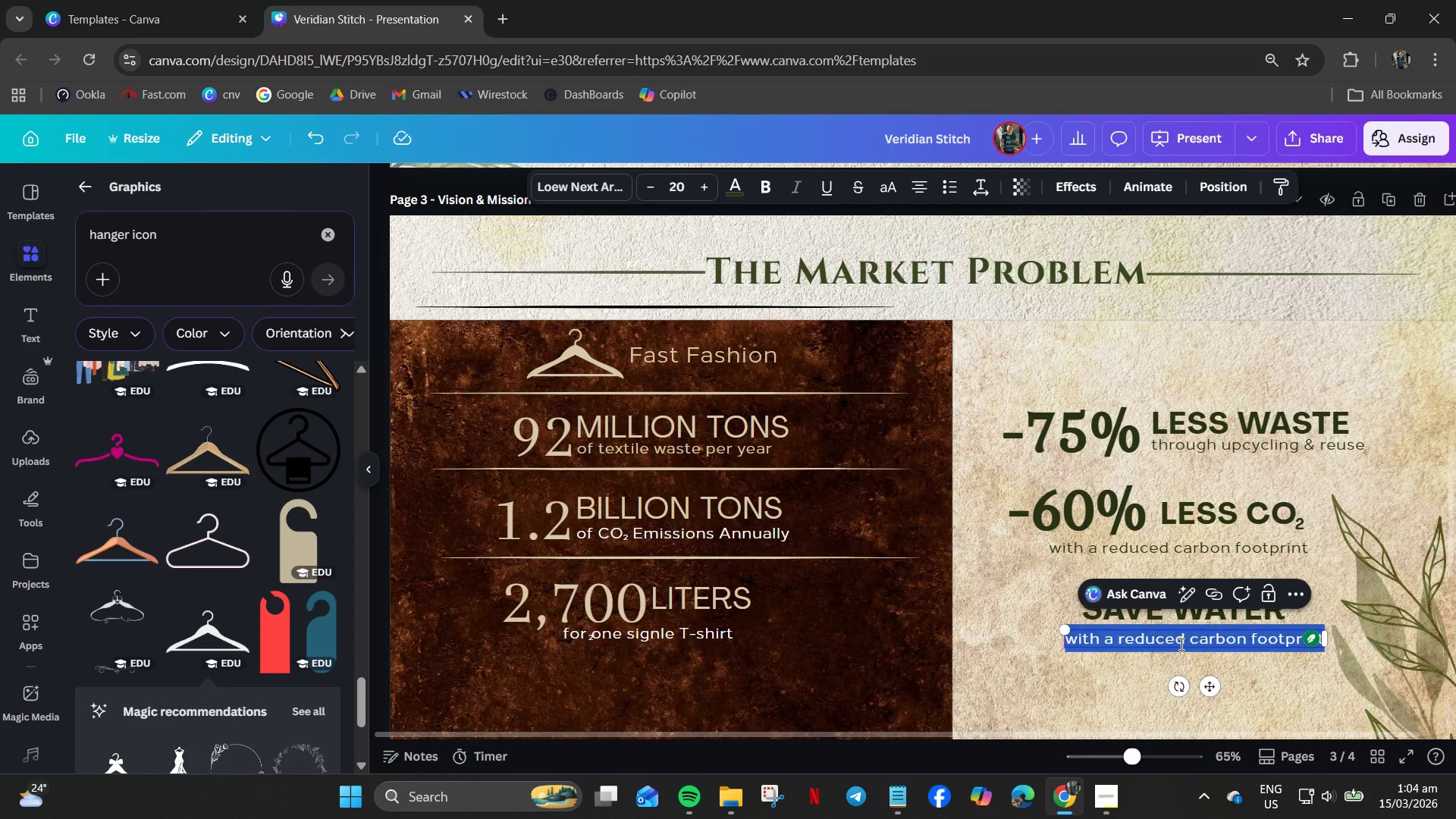 
type(with low-impact production)
 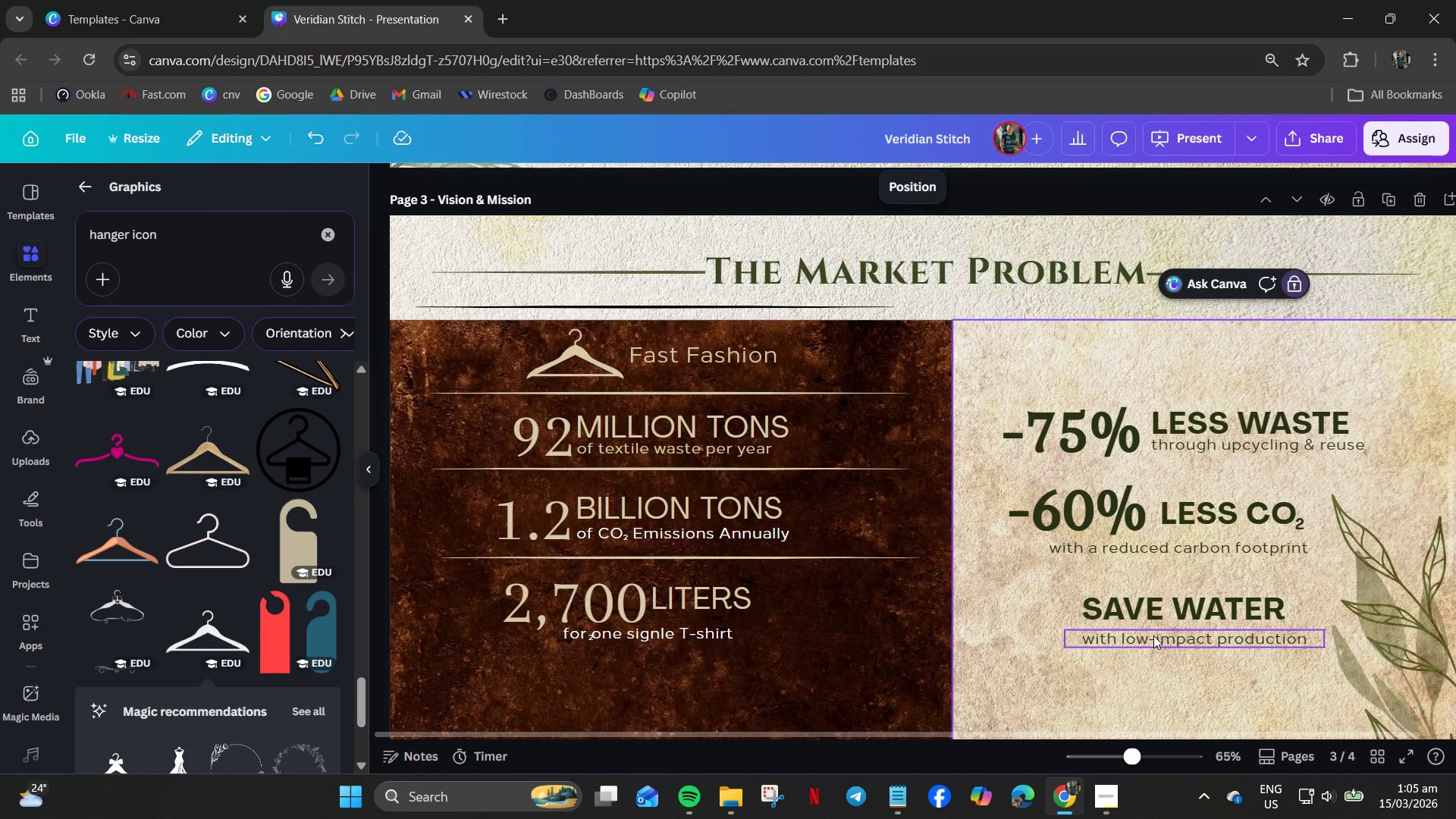 
left_click_drag(start_coordinate=[1028, 591], to_coordinate=[1128, 644])
 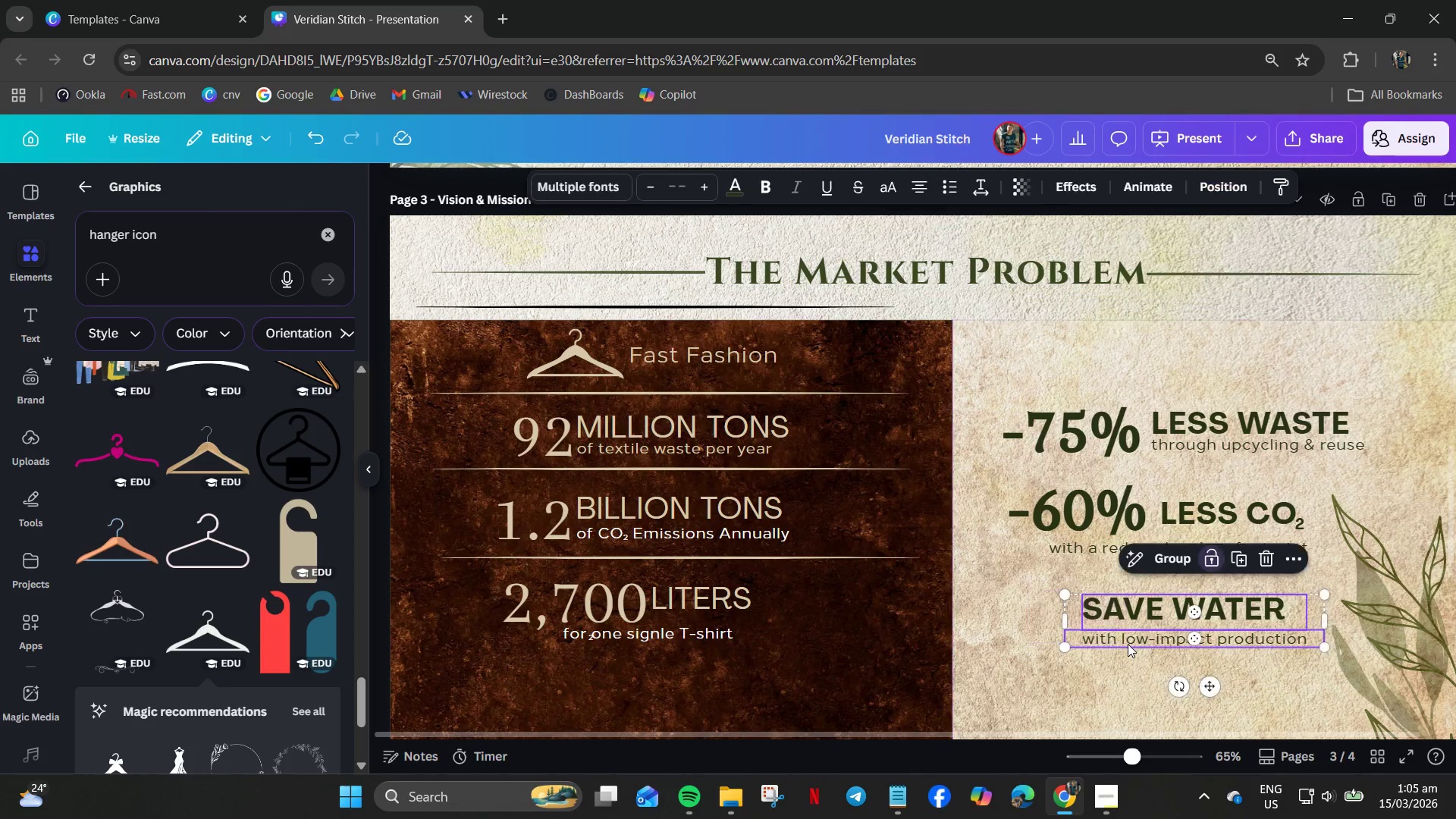 
right_click([1128, 644])
 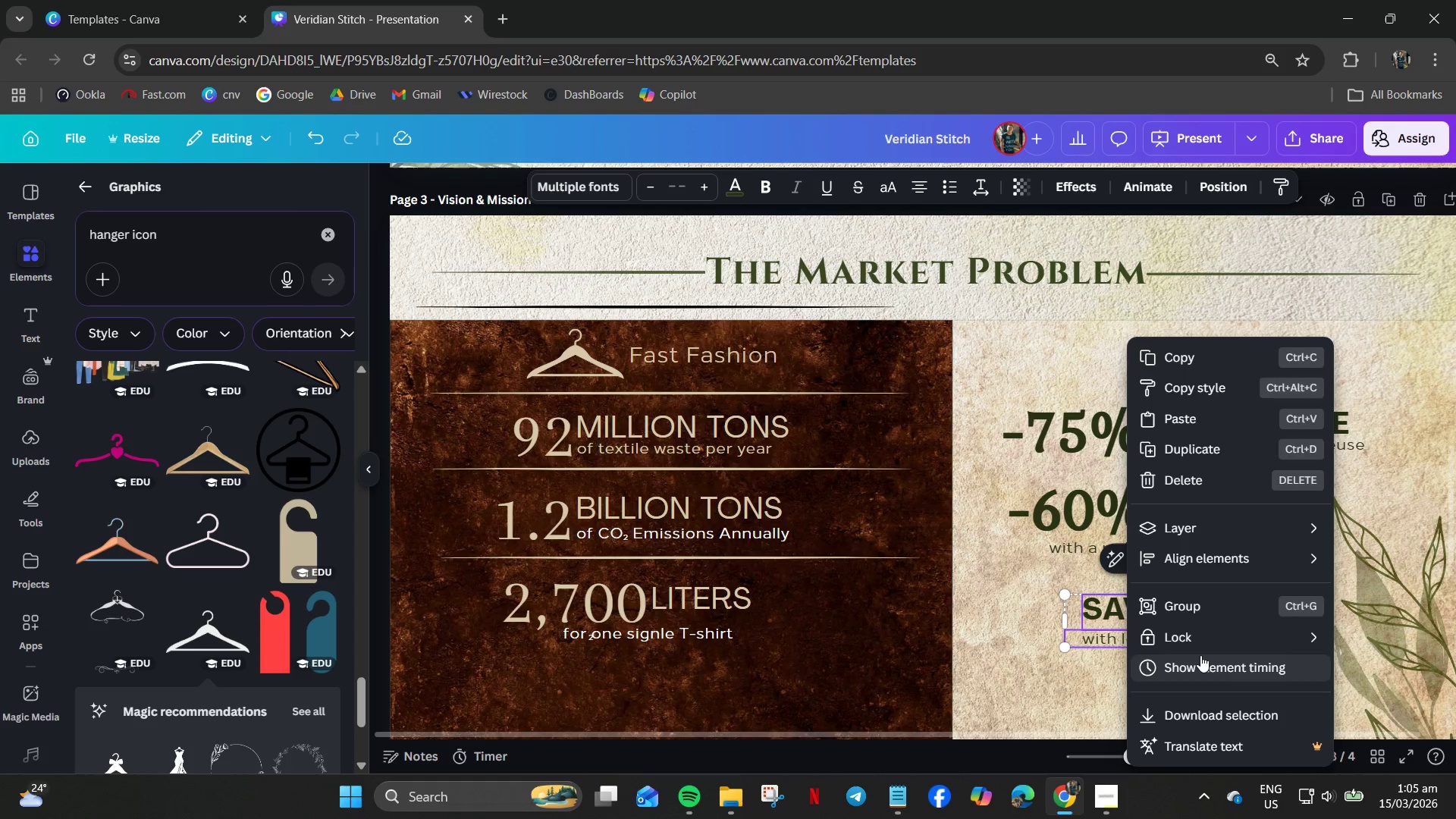 
left_click([1191, 628])
 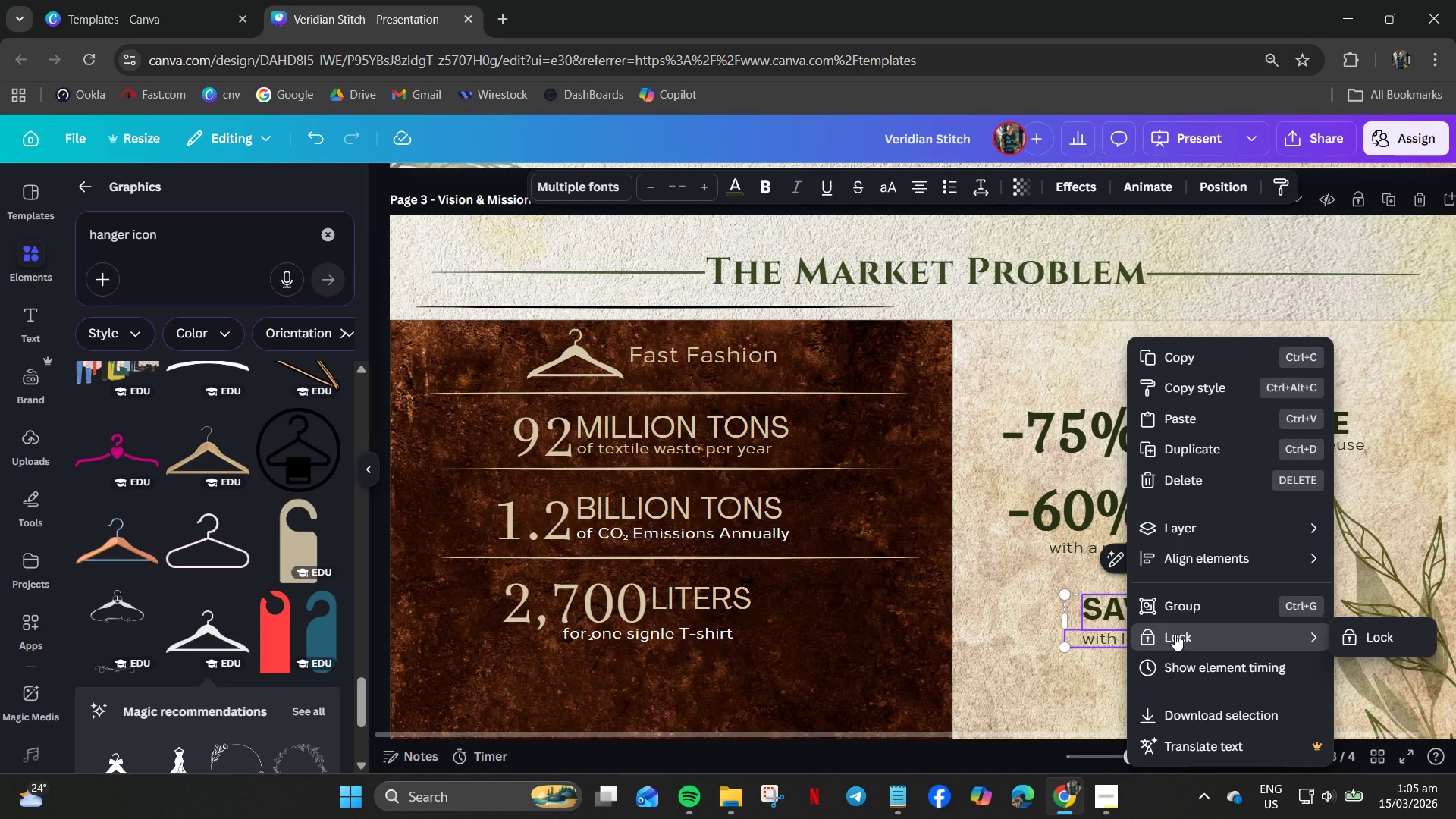 
left_click([1171, 603])
 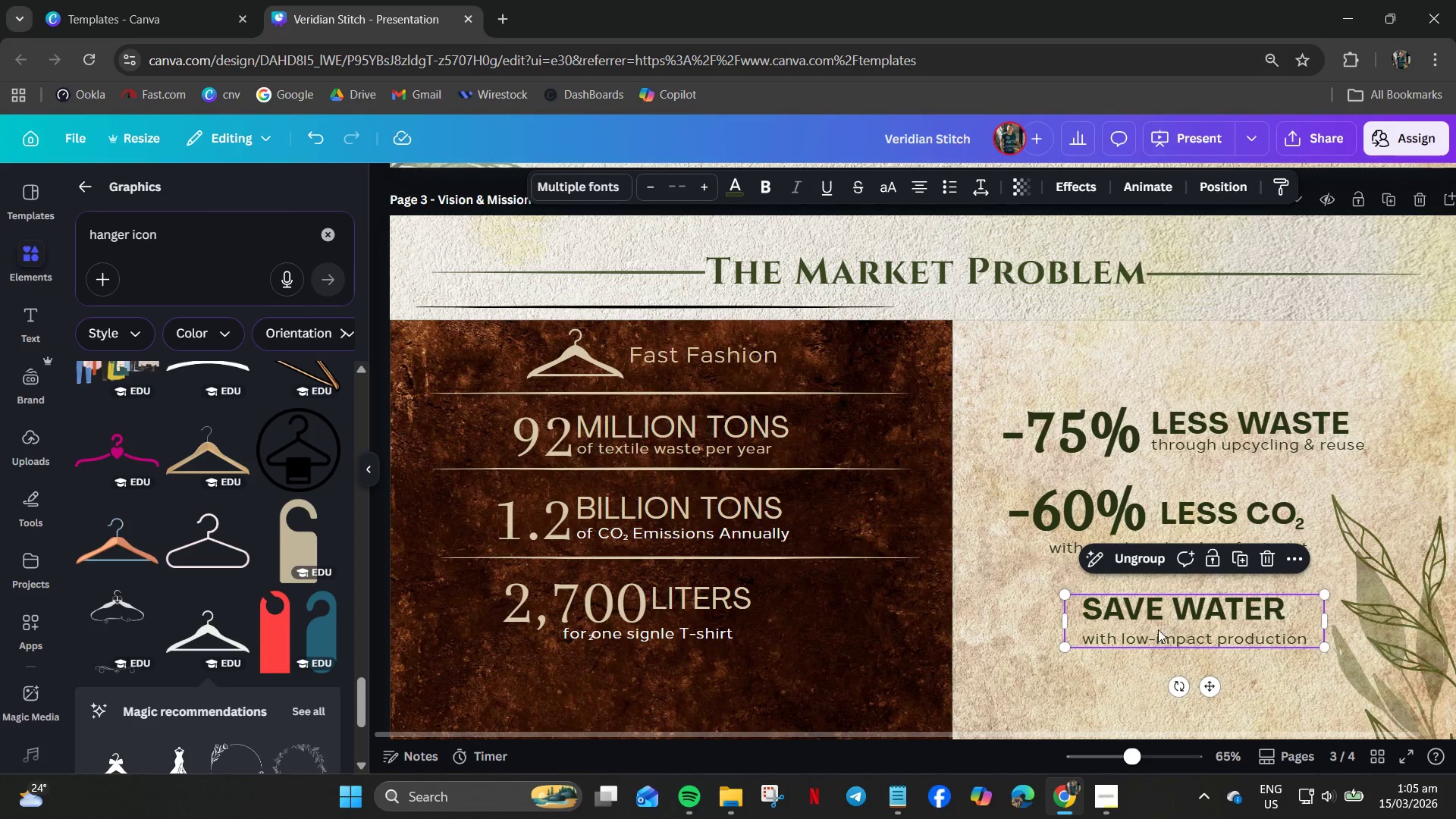 
left_click_drag(start_coordinate=[1158, 629], to_coordinate=[1158, 621])
 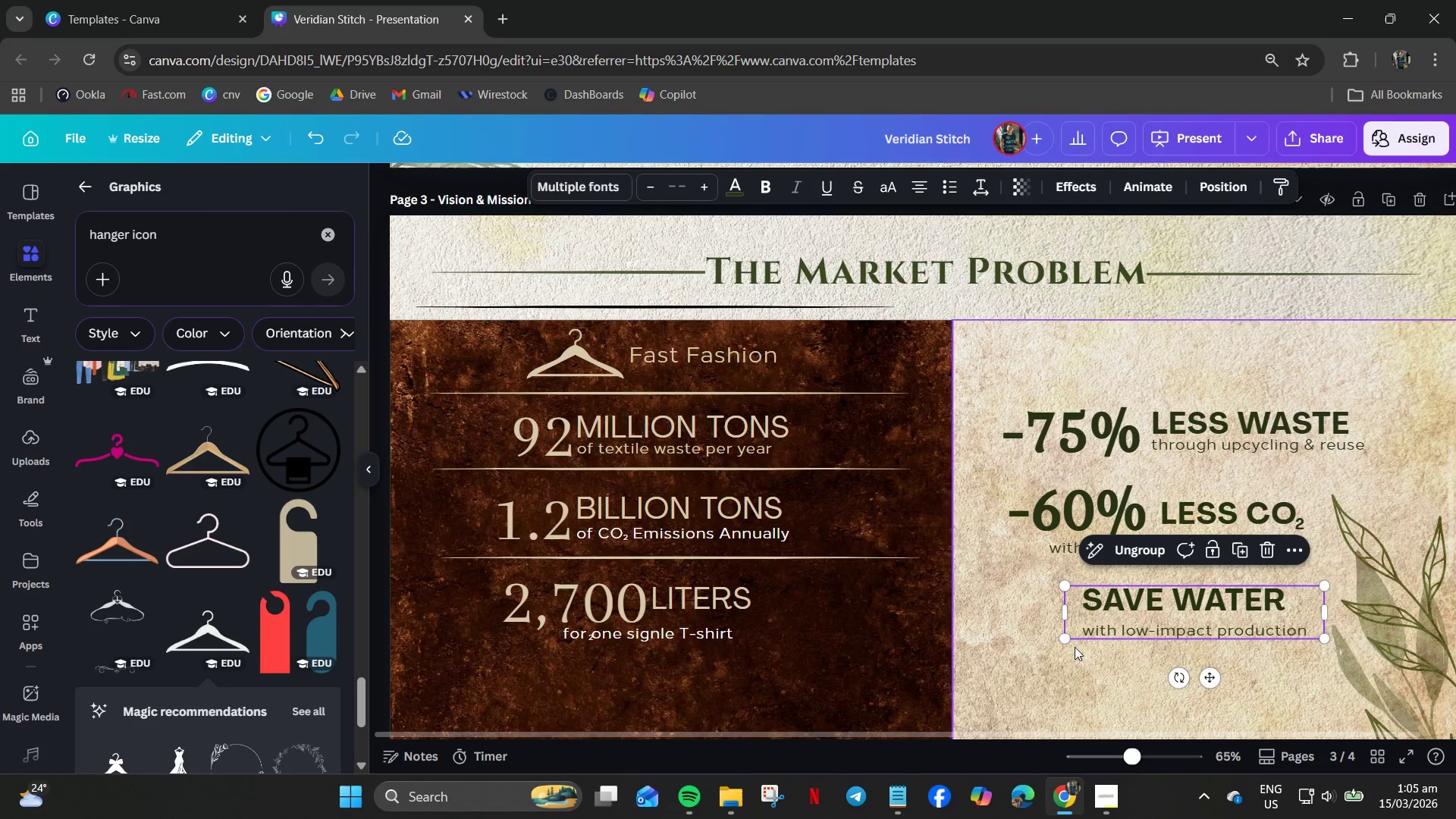 
left_click([1013, 654])
 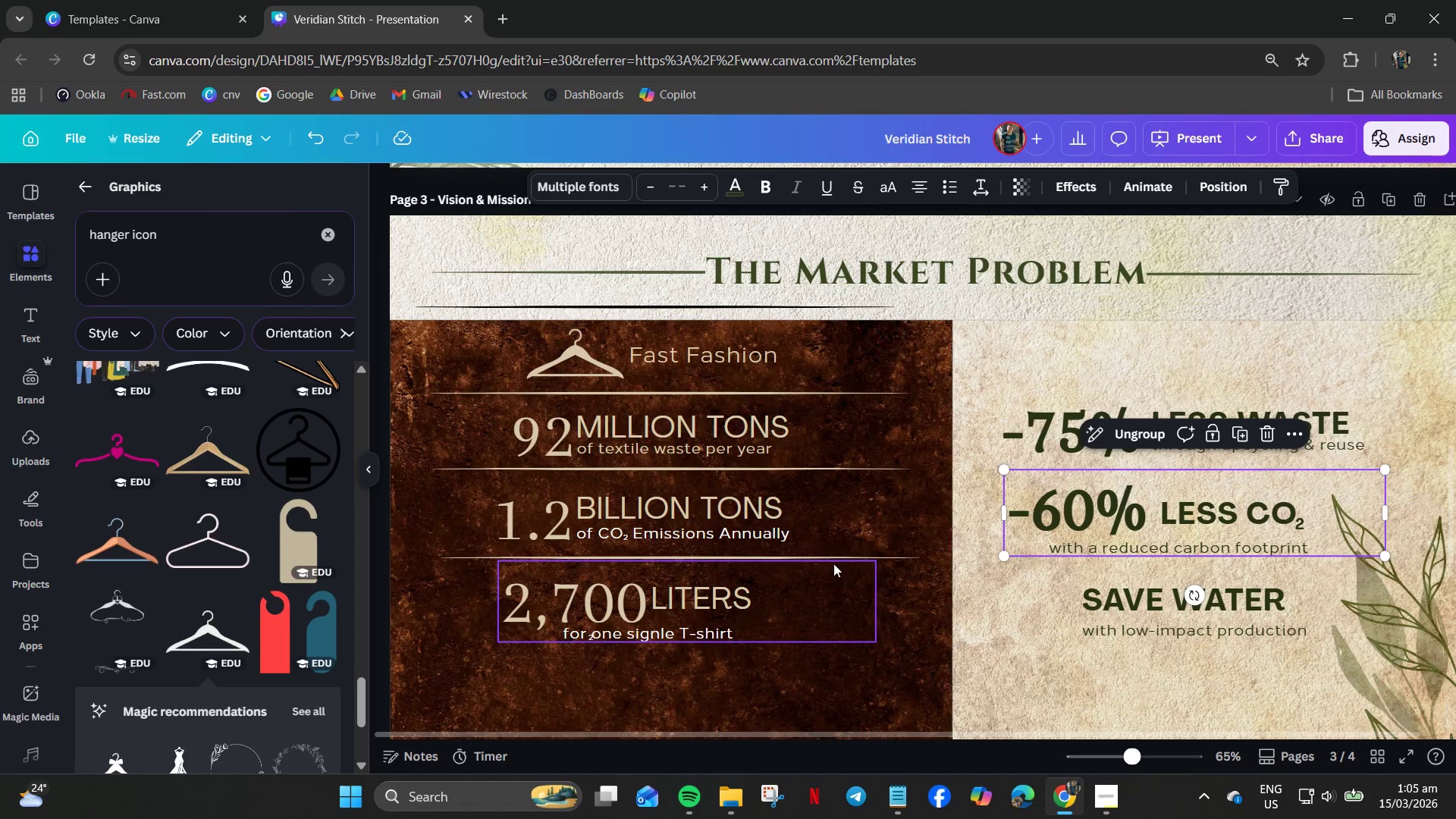 
left_click([827, 557])
 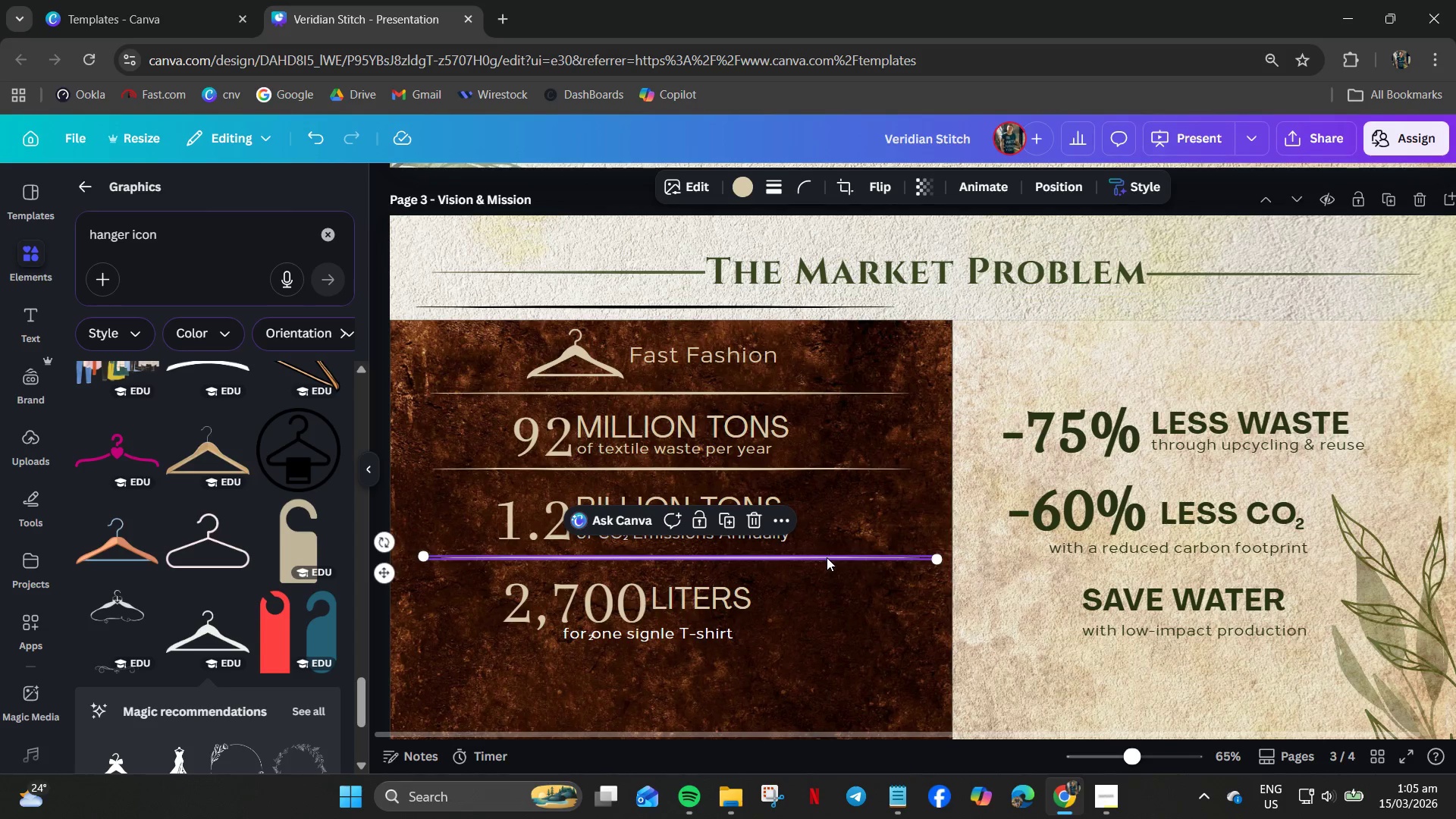 
key(Control+C)
 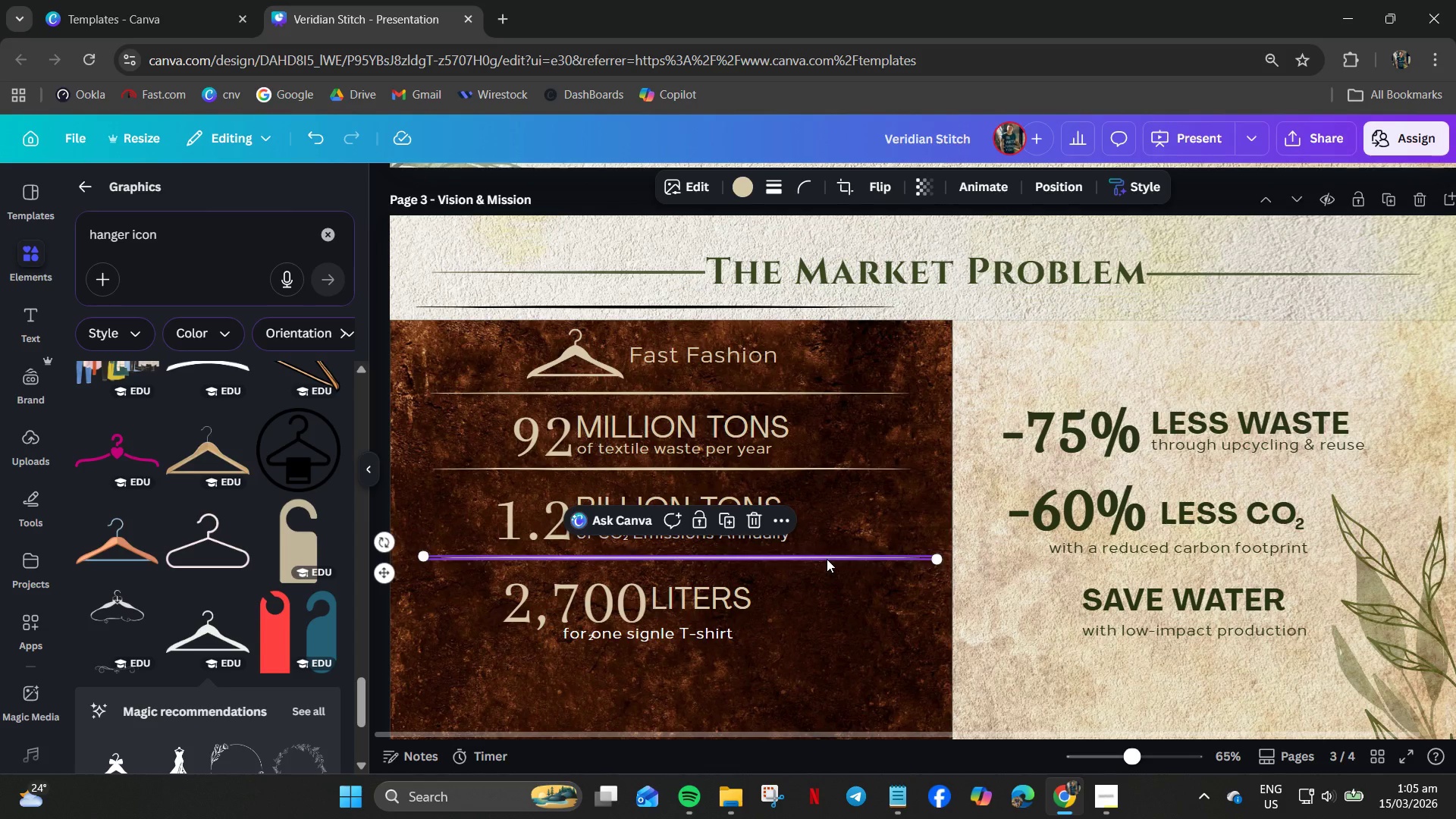 
key(Control+V)
 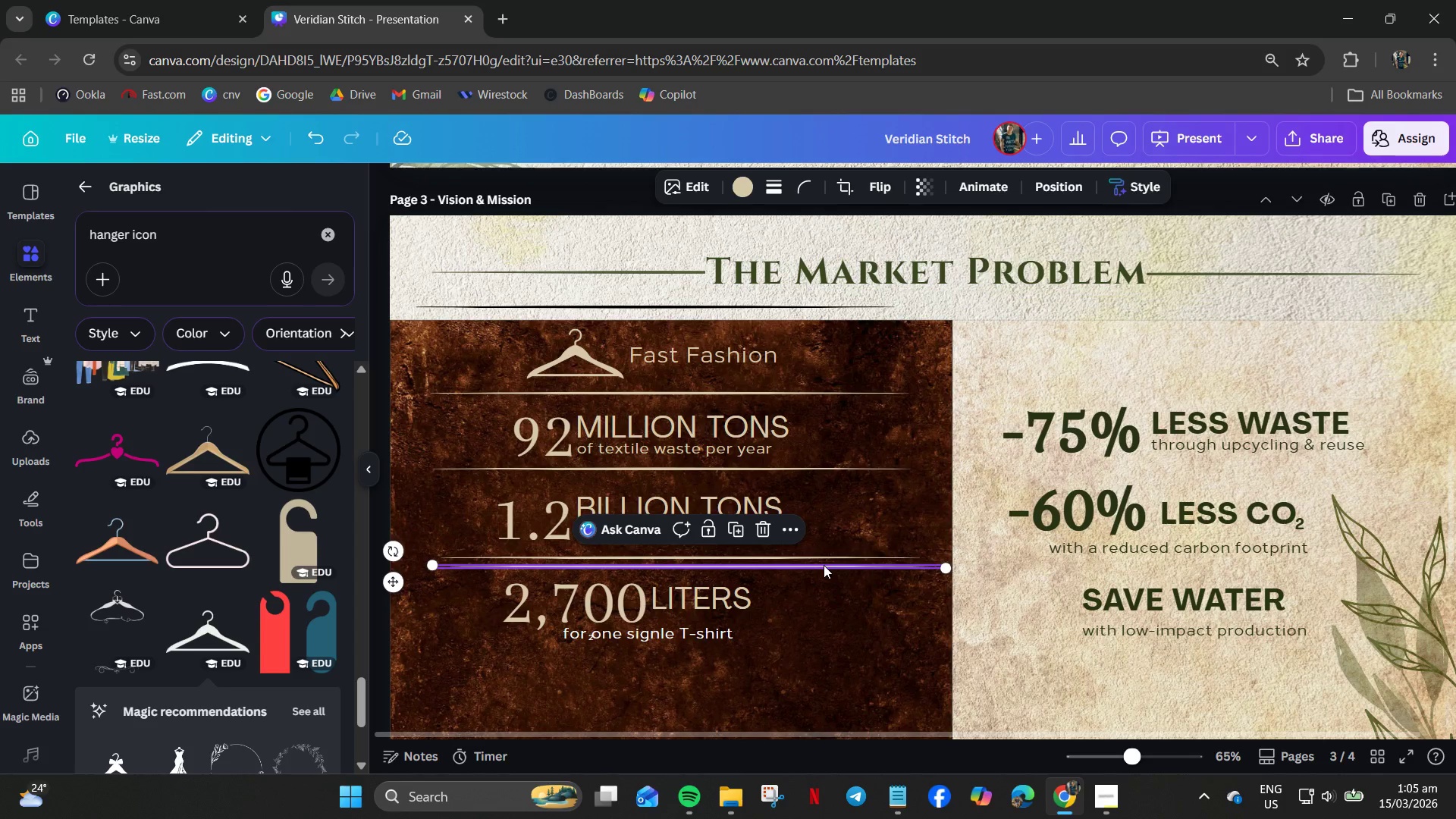 
left_click_drag(start_coordinate=[824, 565], to_coordinate=[1387, 557])
 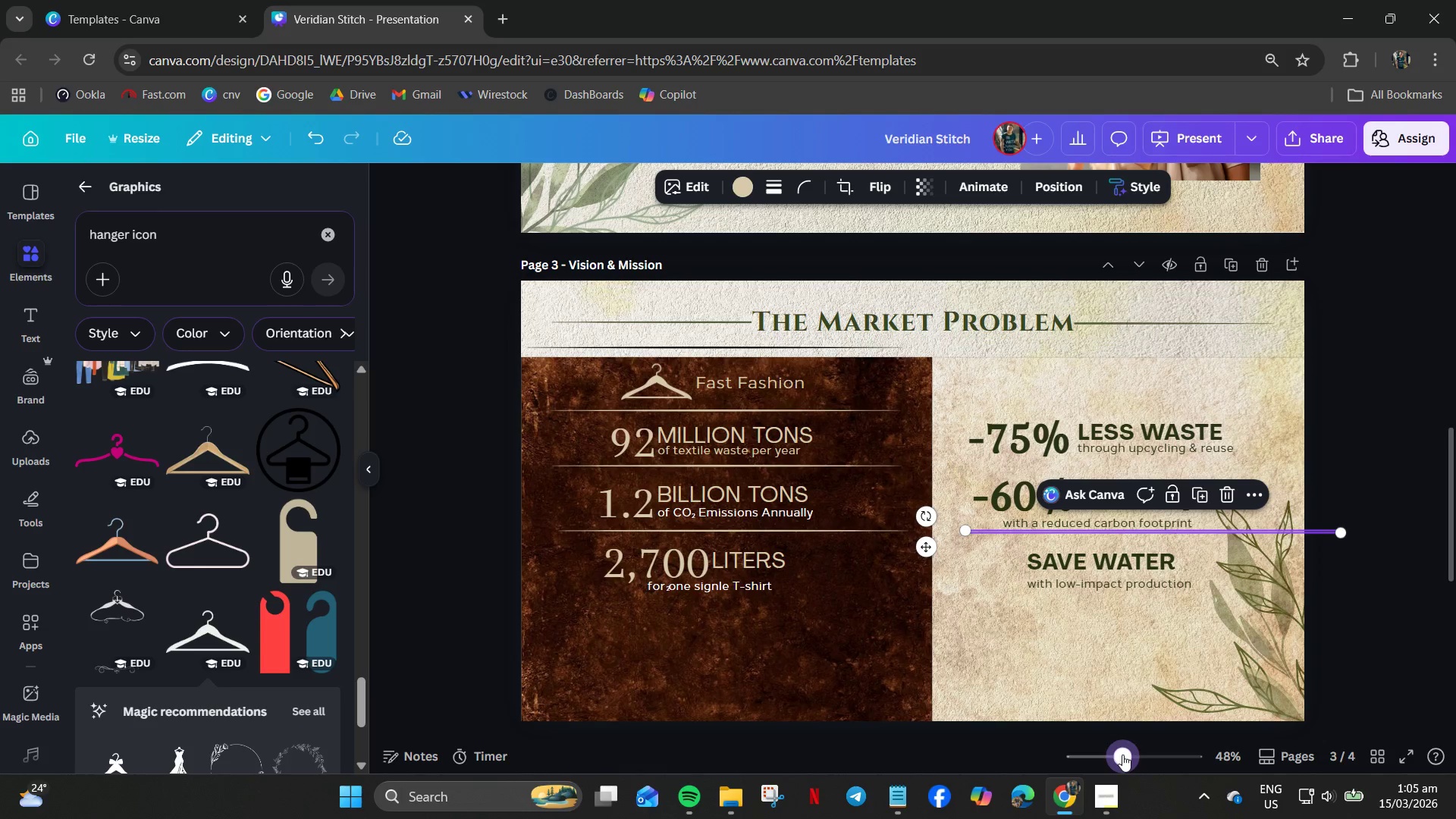 
wait(5.34)
 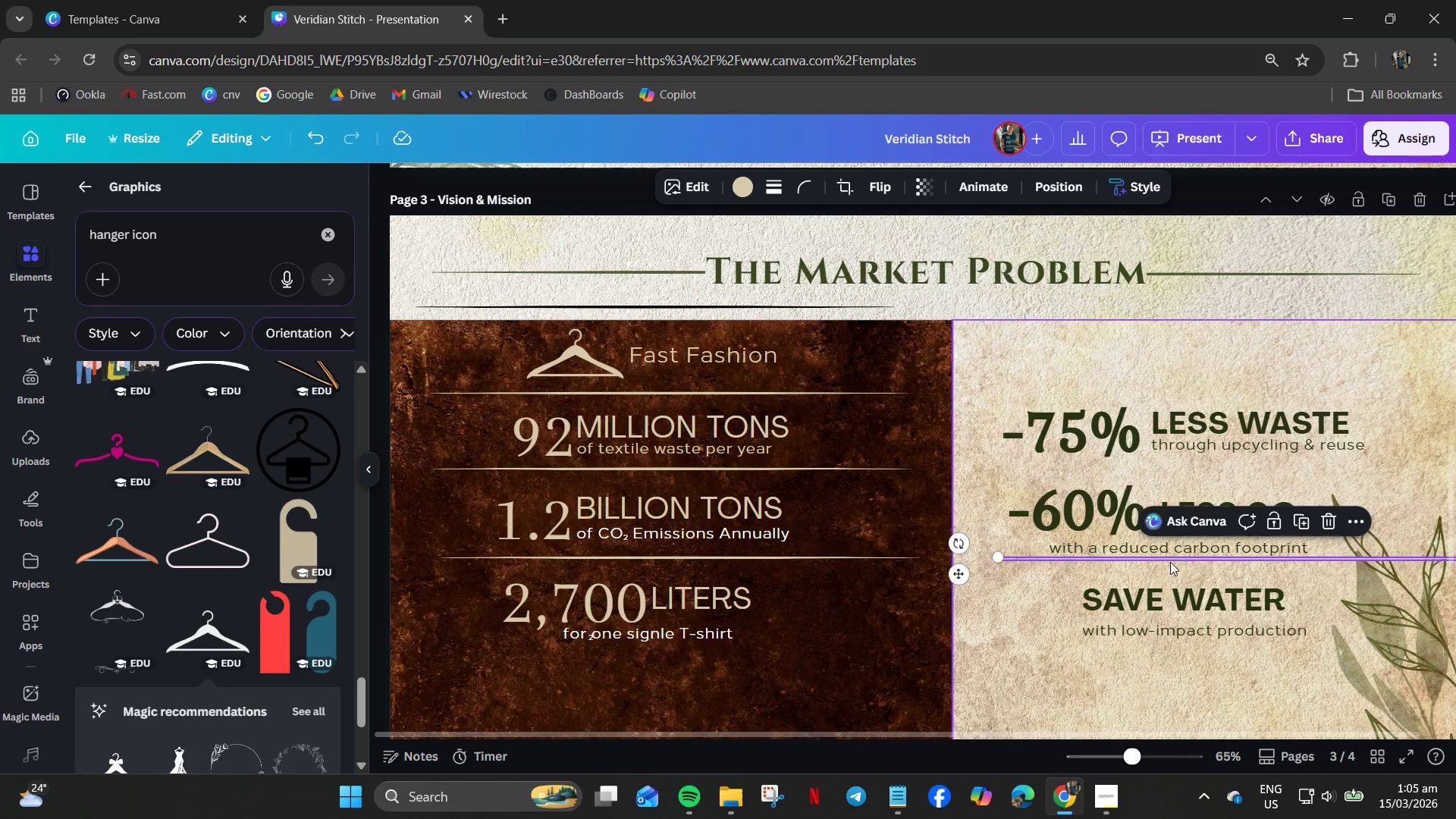 
left_click_drag(start_coordinate=[1127, 533], to_coordinate=[1090, 532])
 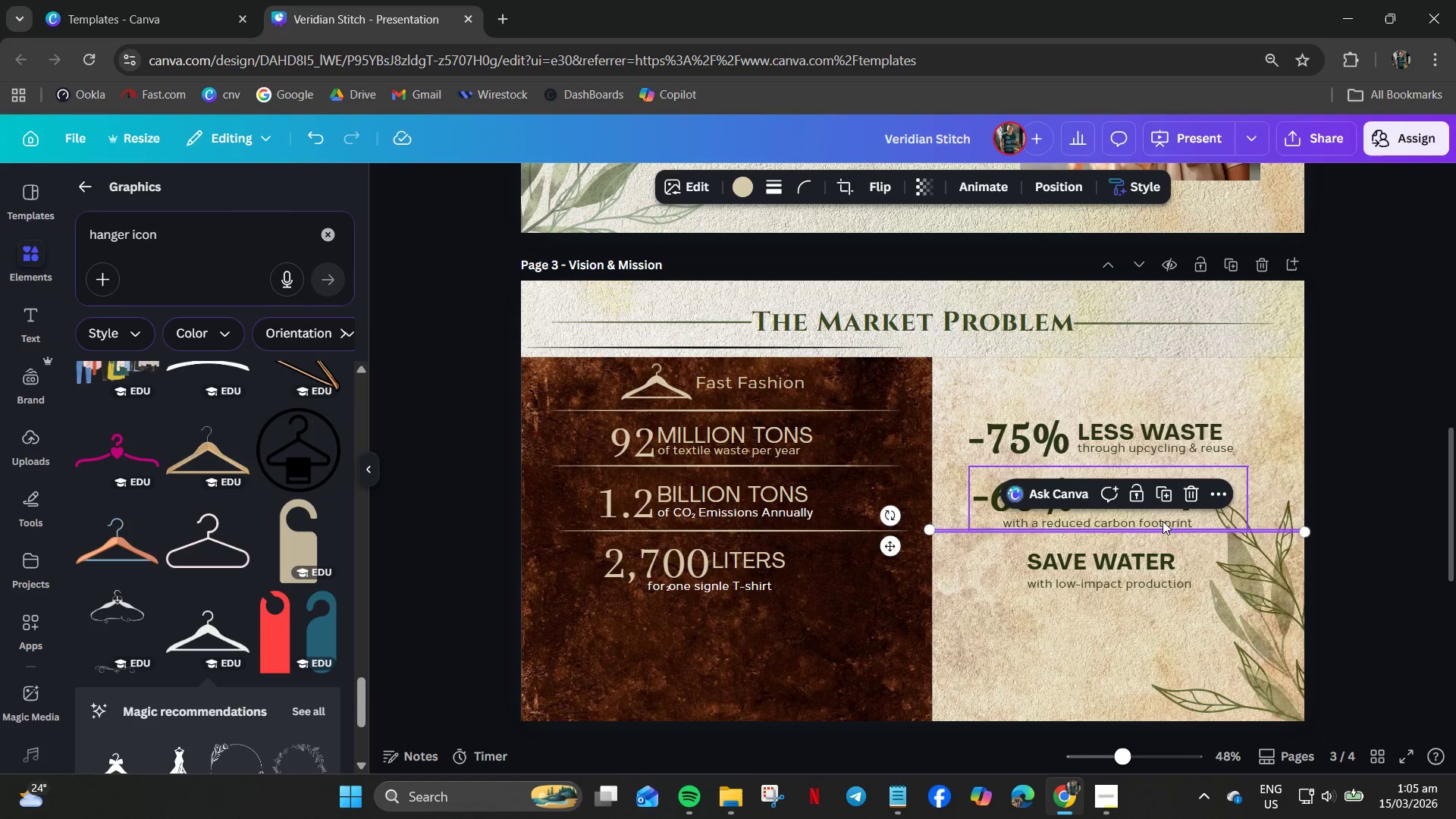 
left_click([1150, 515])
 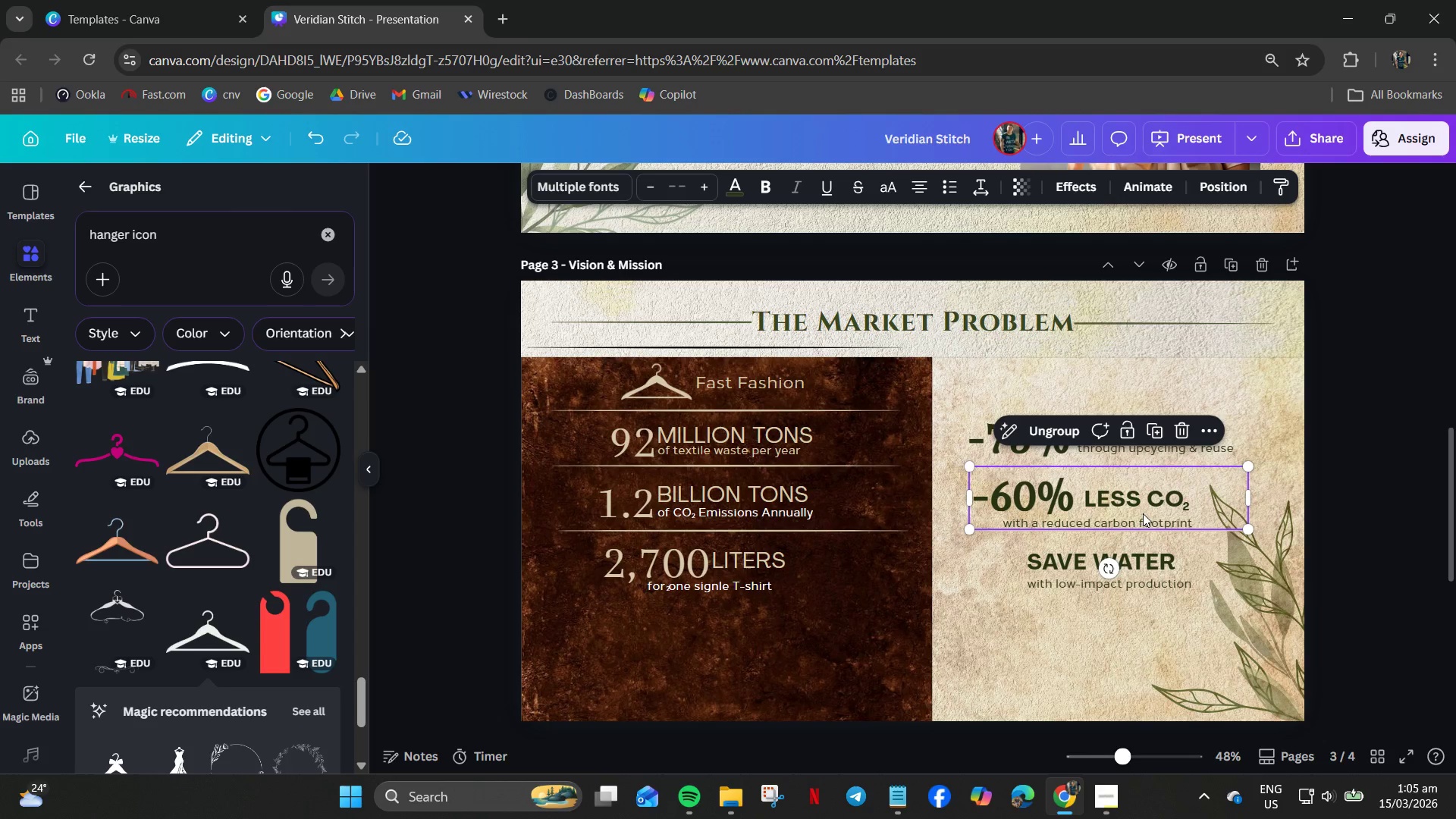 
left_click_drag(start_coordinate=[1143, 513], to_coordinate=[1145, 507])
 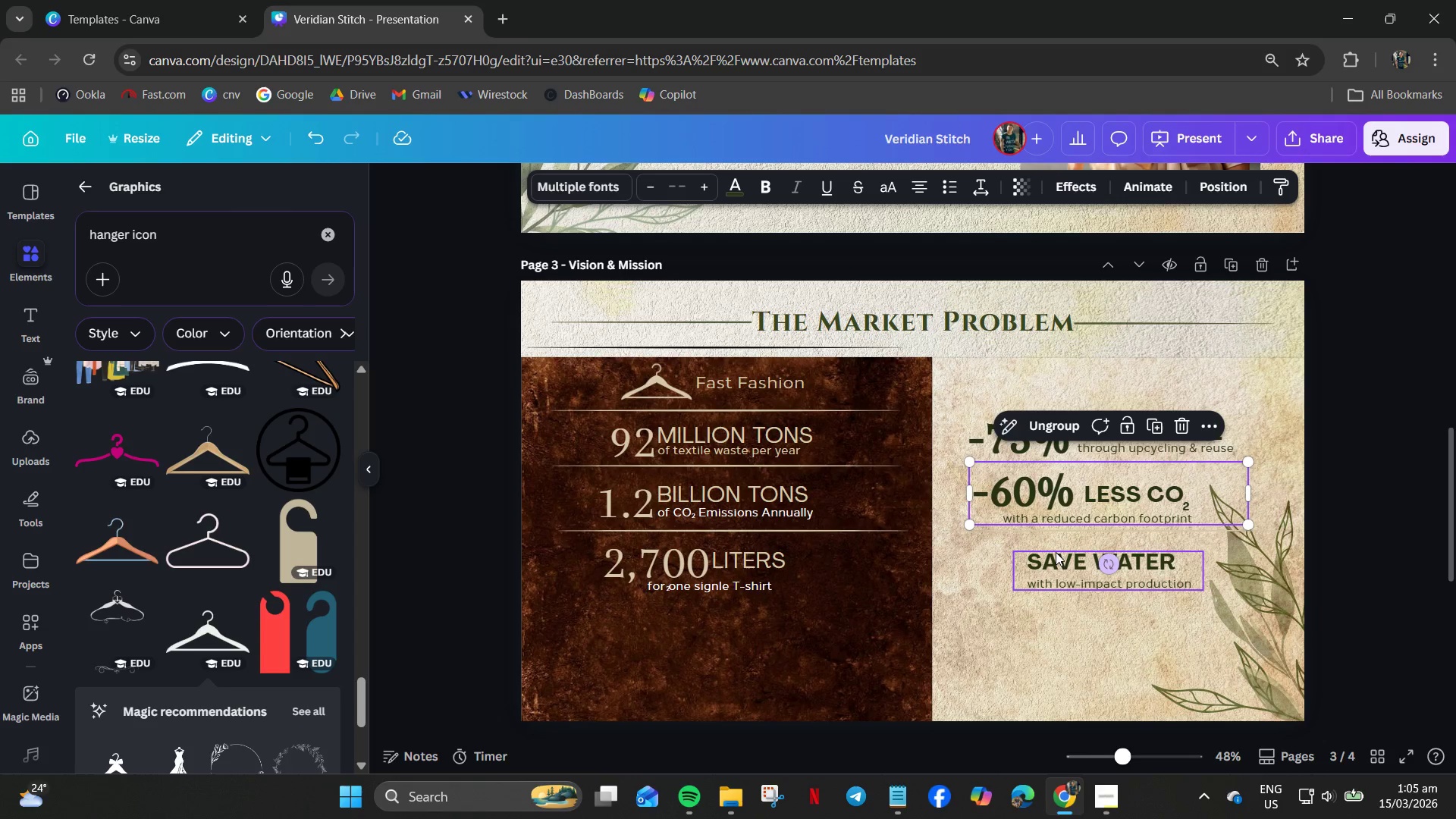 
left_click([1056, 552])
 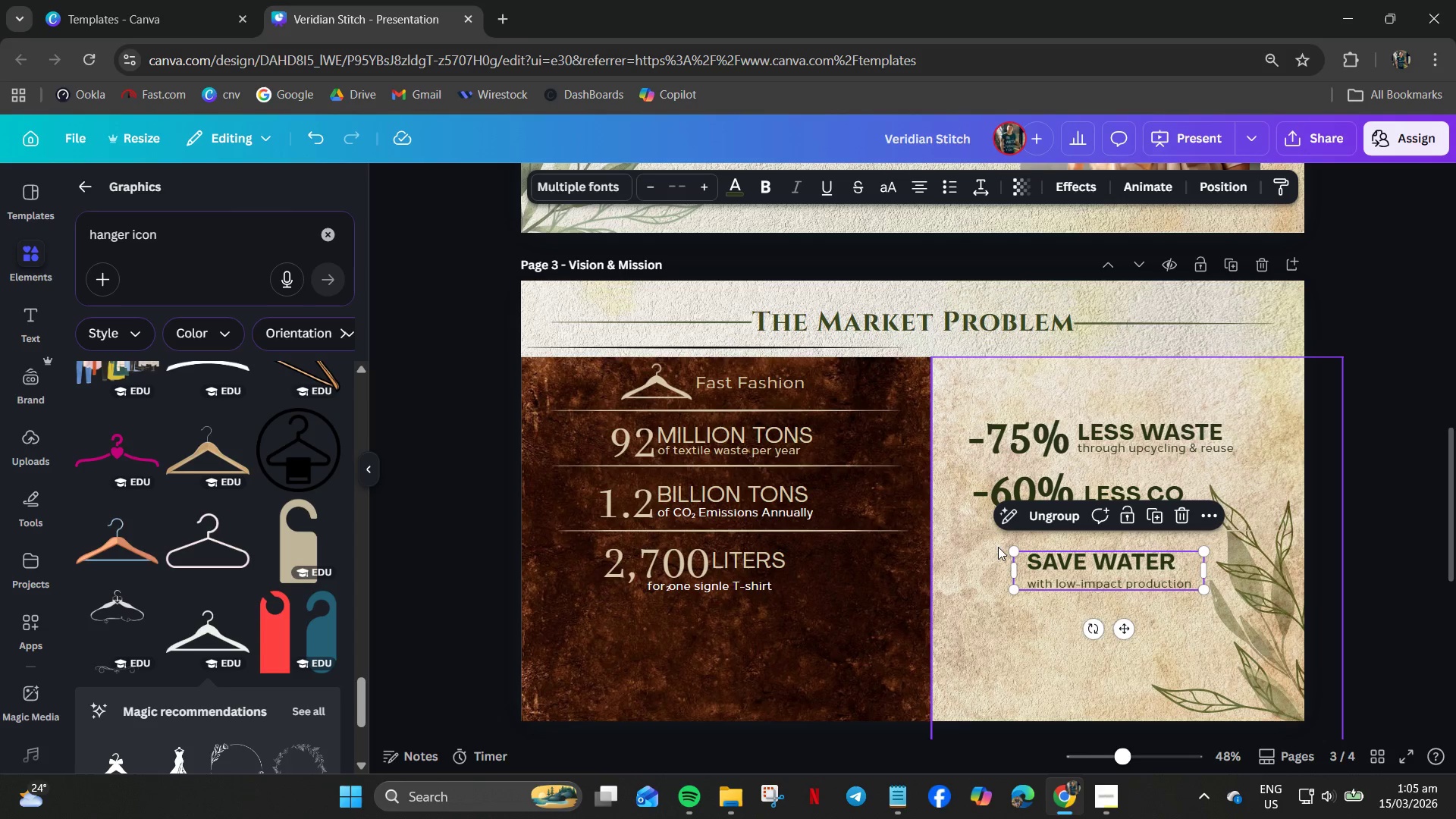 
left_click([997, 546])
 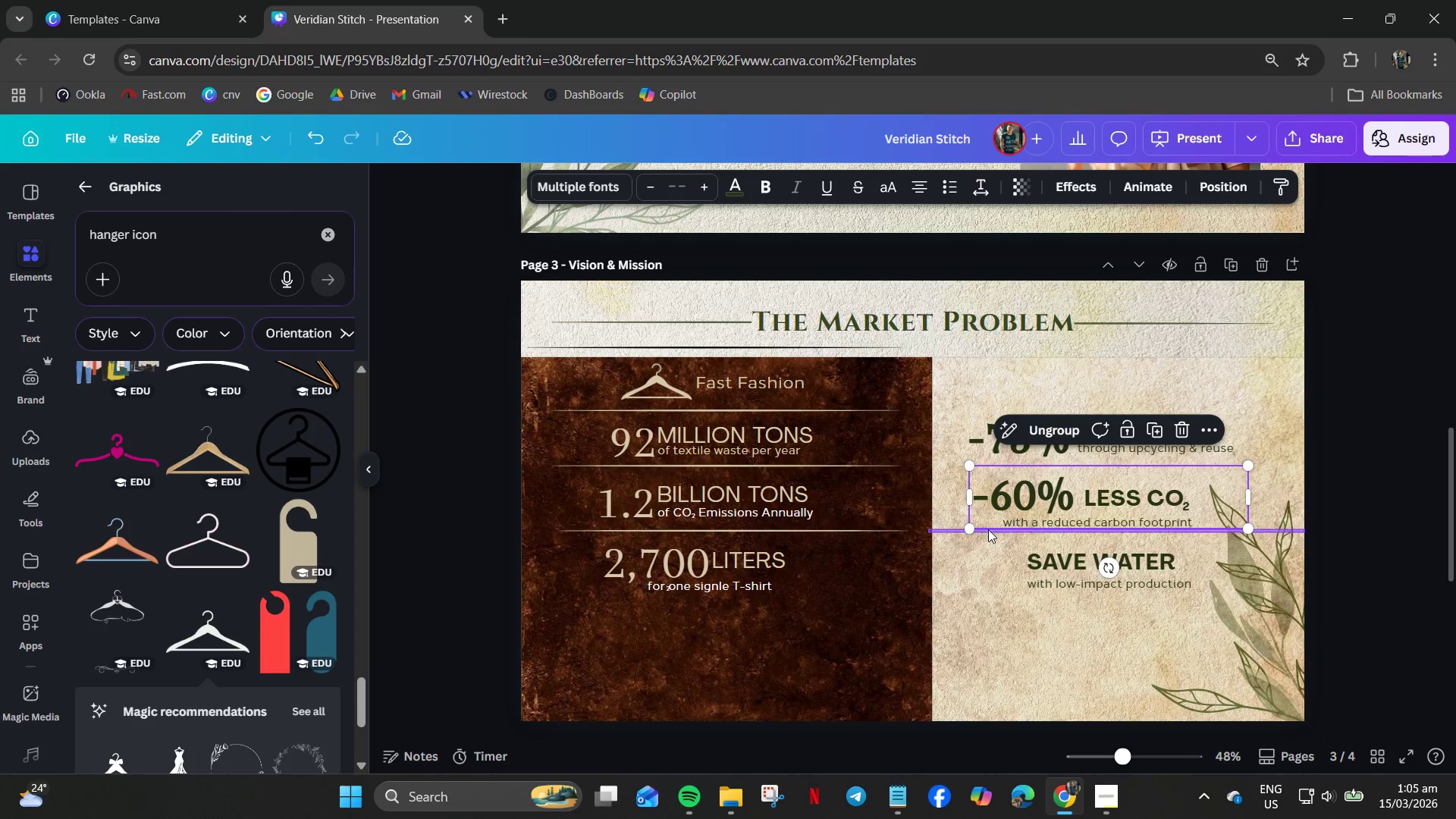 
key(Control+Z)
 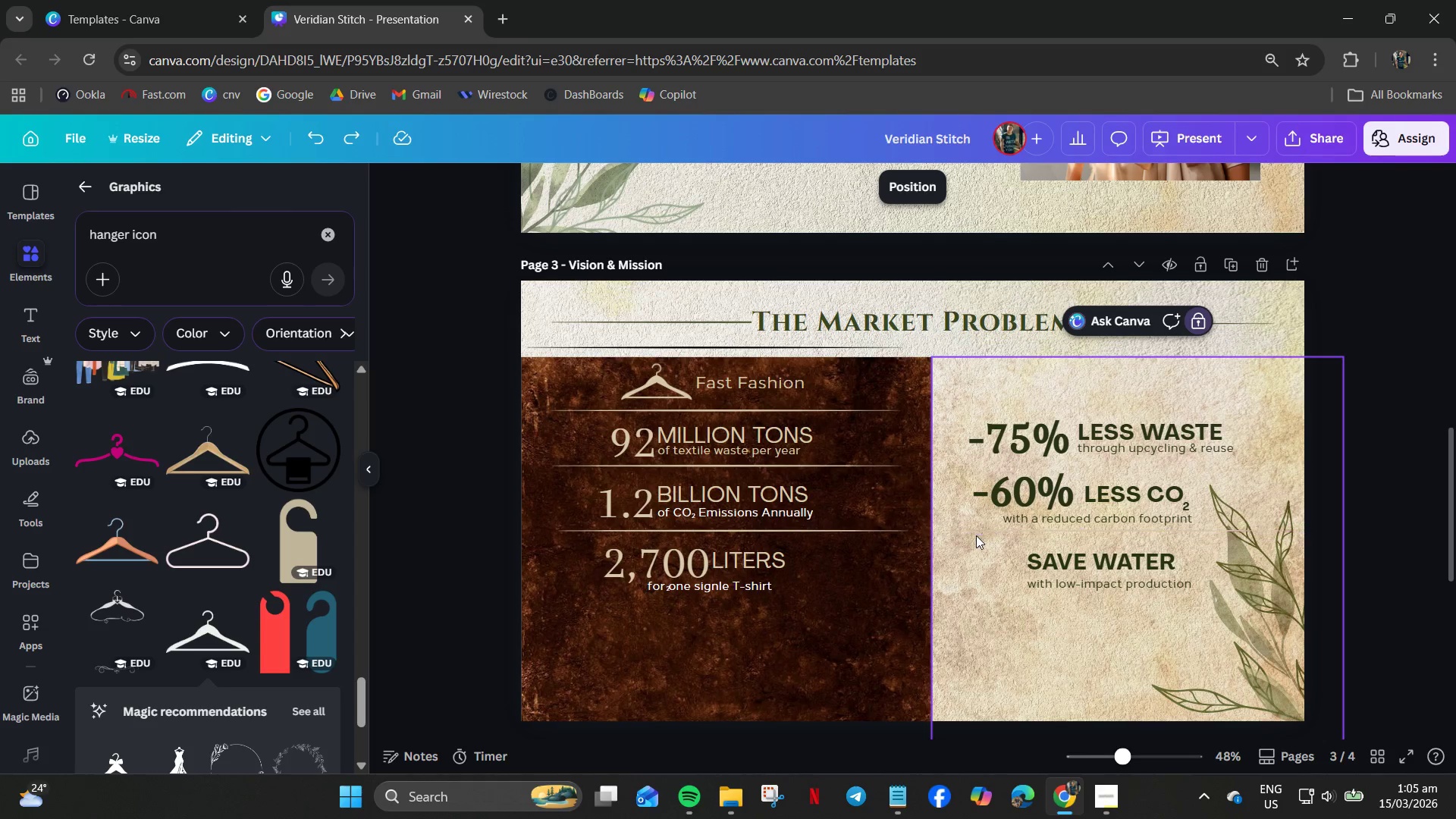 
left_click([976, 530])
 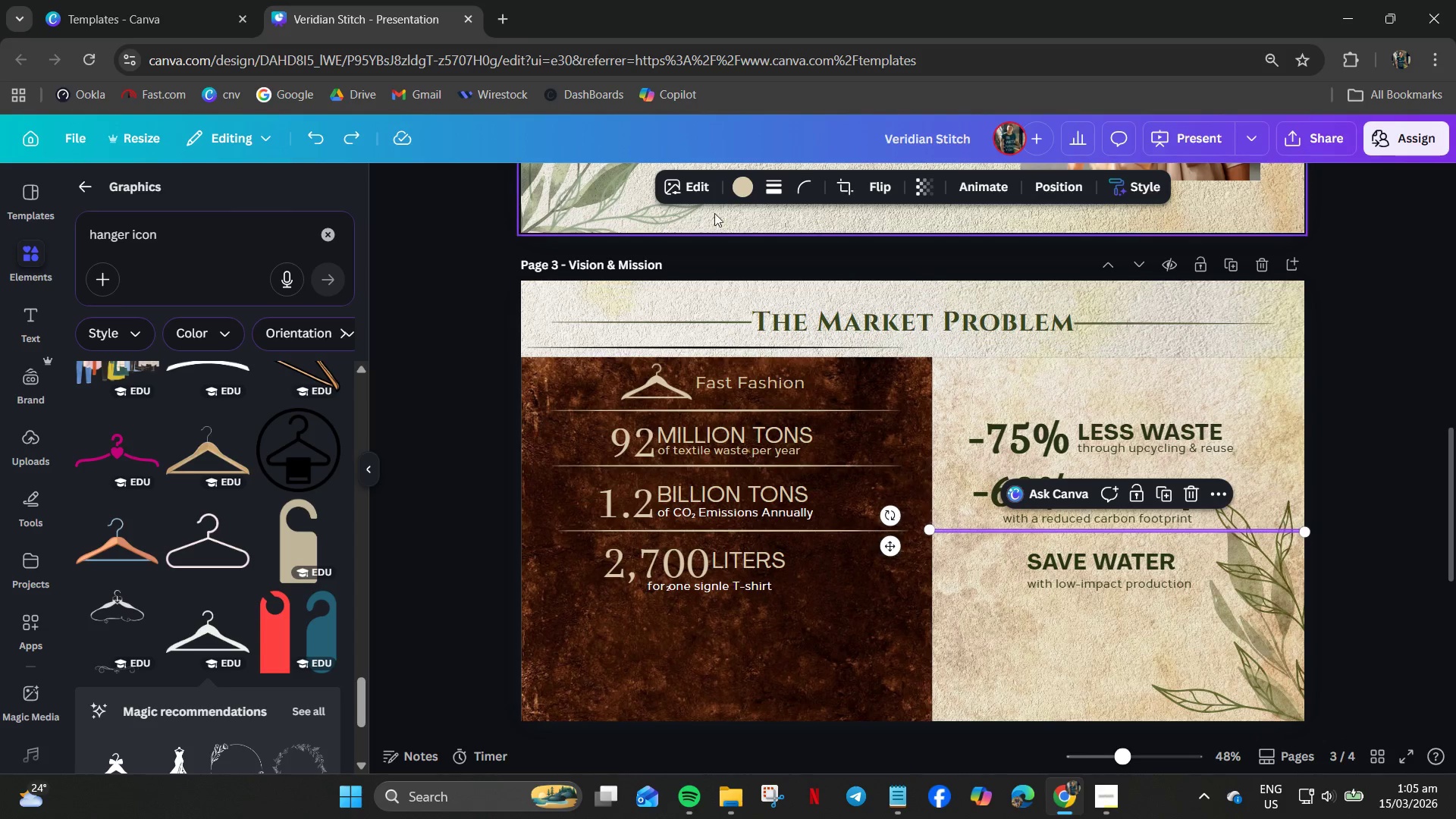 
left_click([733, 194])
 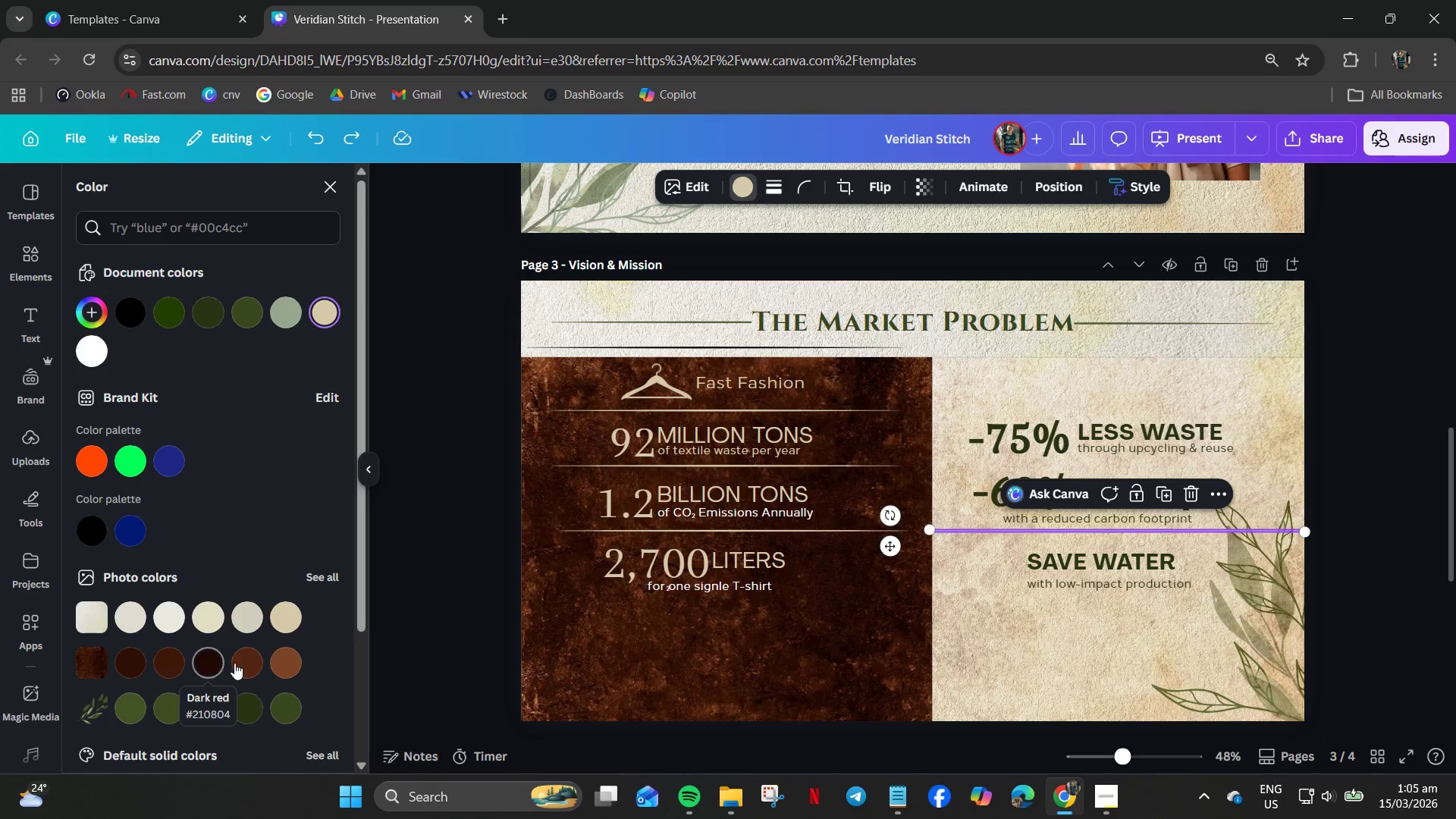 
left_click([288, 665])
 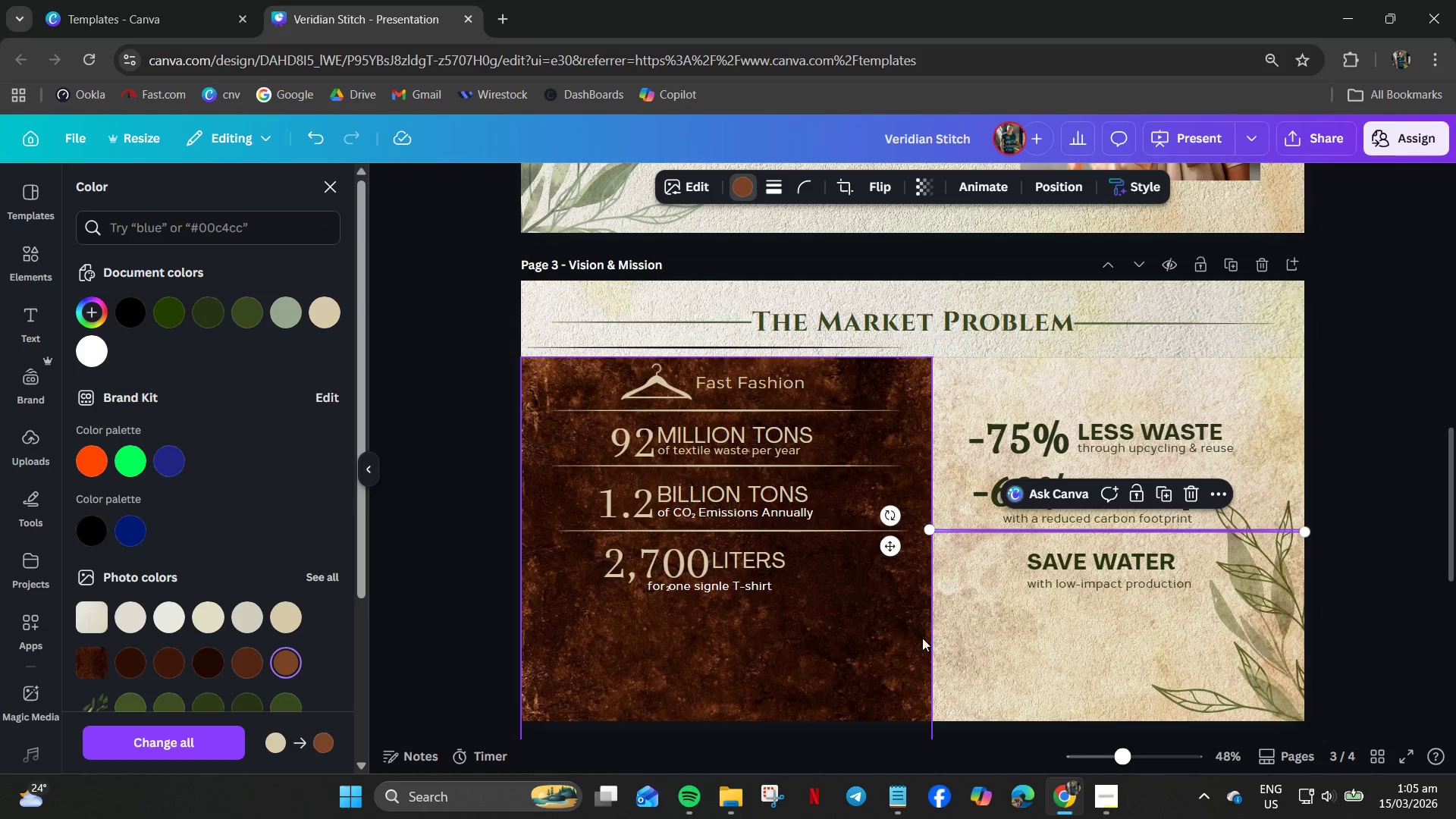 
left_click([1006, 635])
 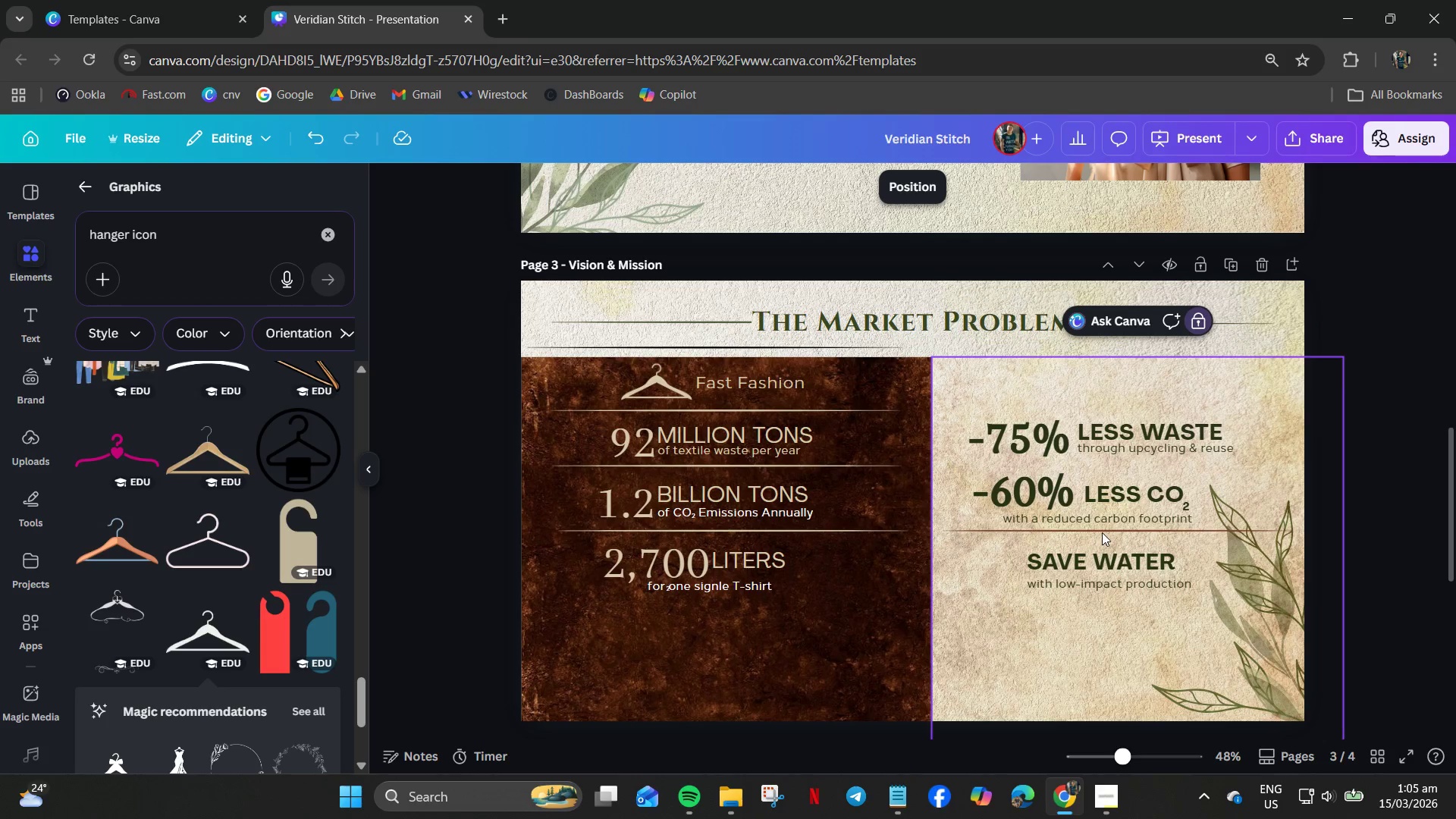 
left_click([1103, 530])
 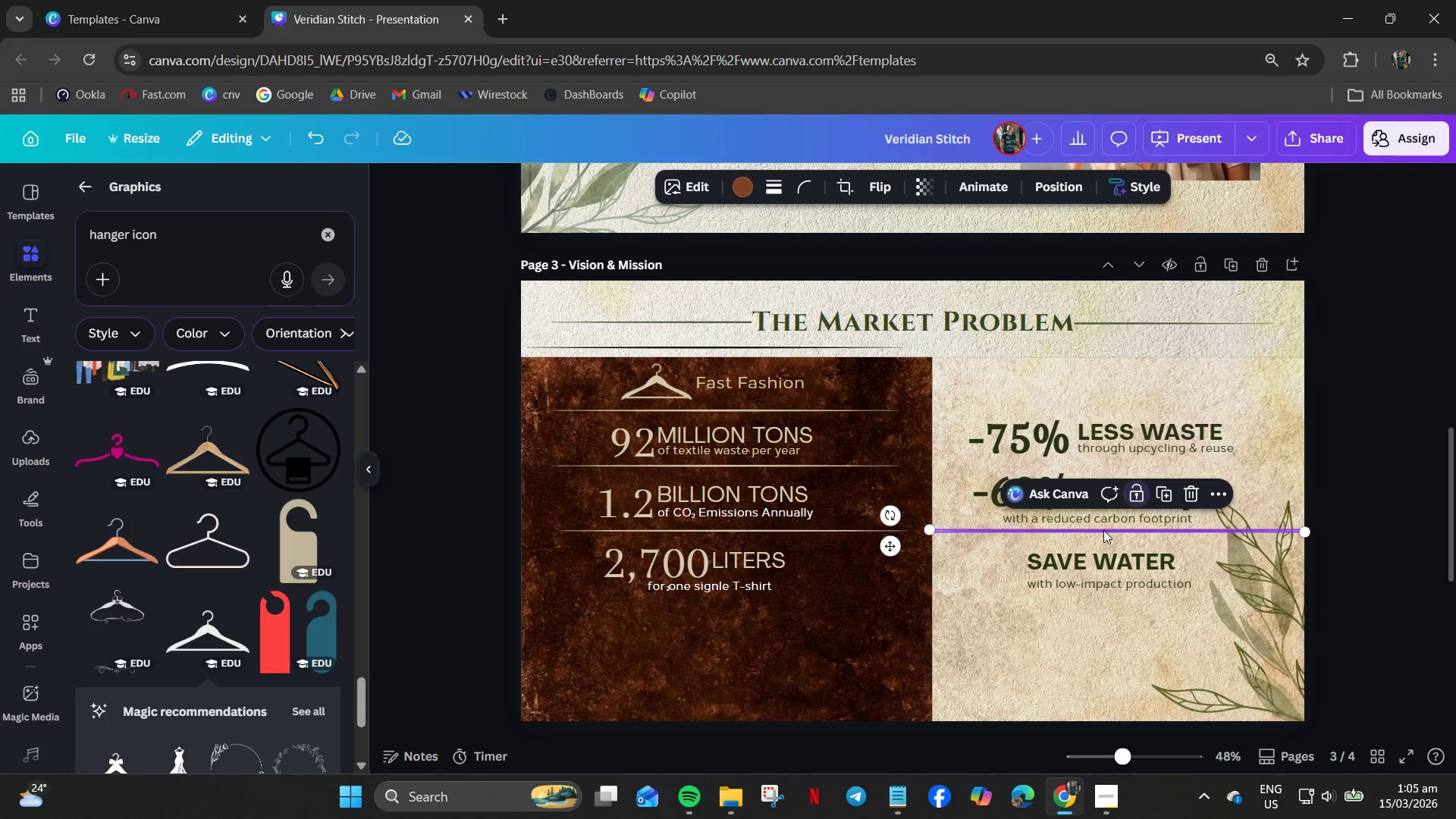 
key(Control+C)
 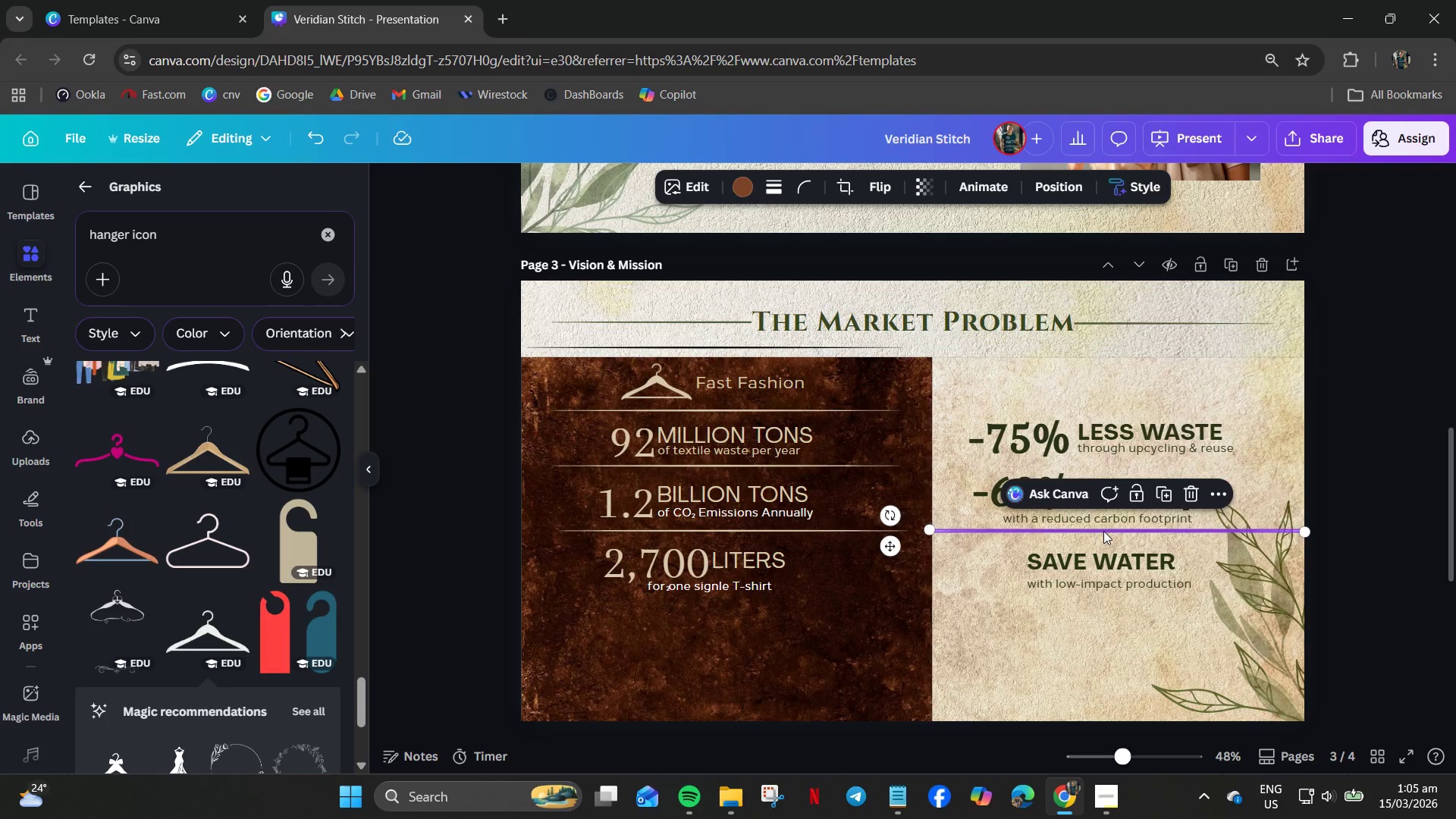 
key(Control+V)
 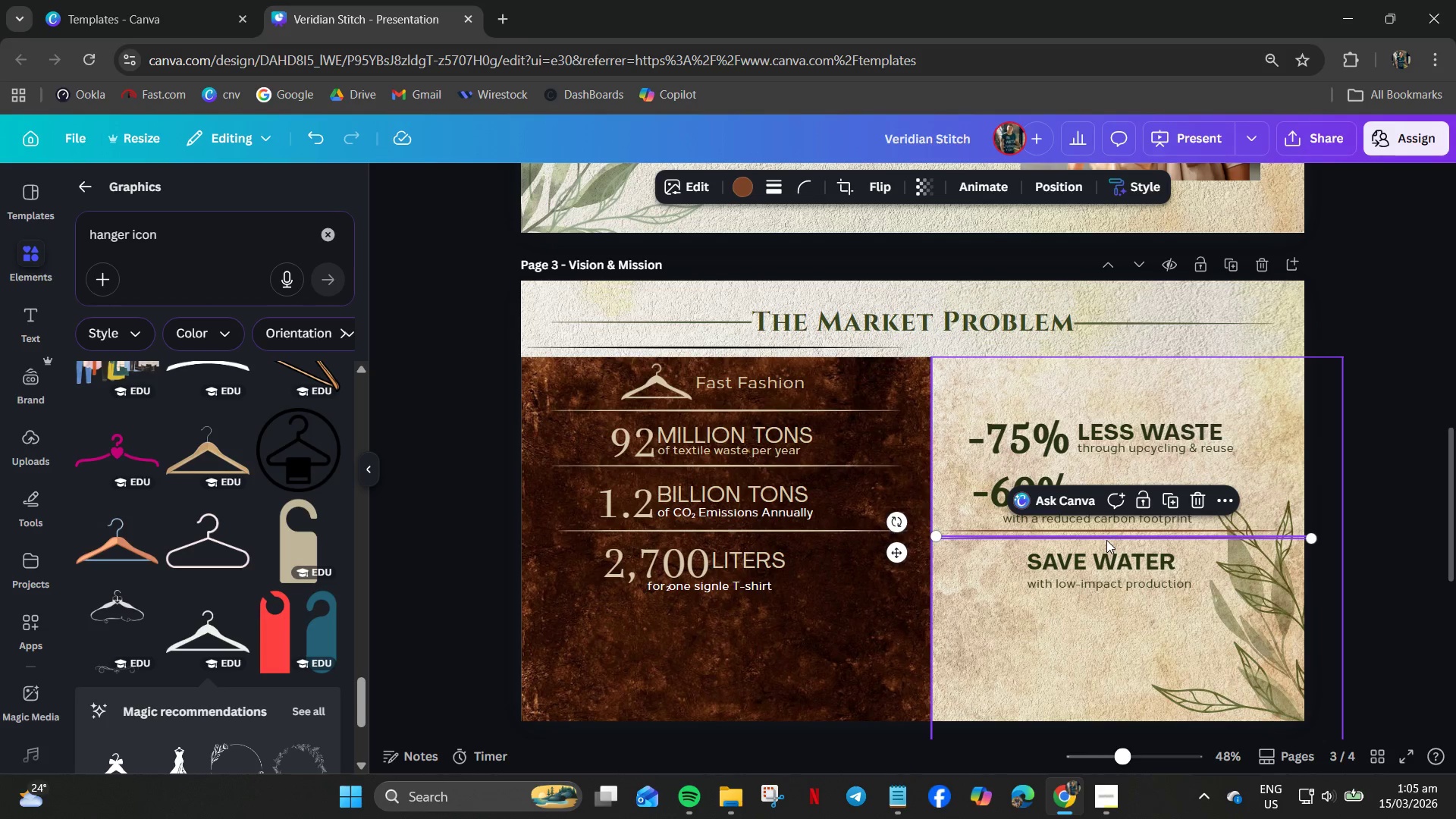 
left_click_drag(start_coordinate=[1106, 538], to_coordinate=[1109, 469])
 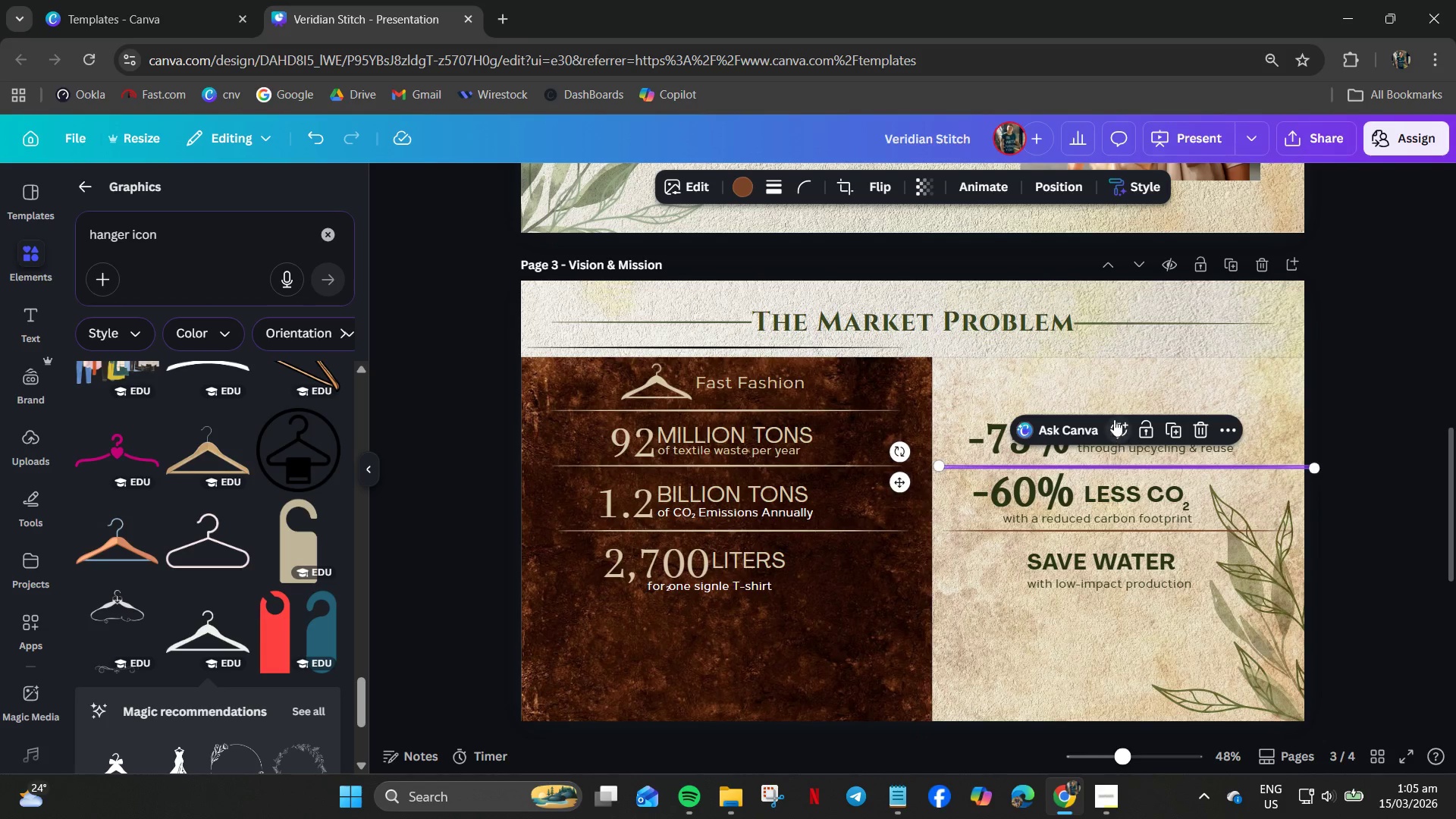 
left_click([1105, 386])
 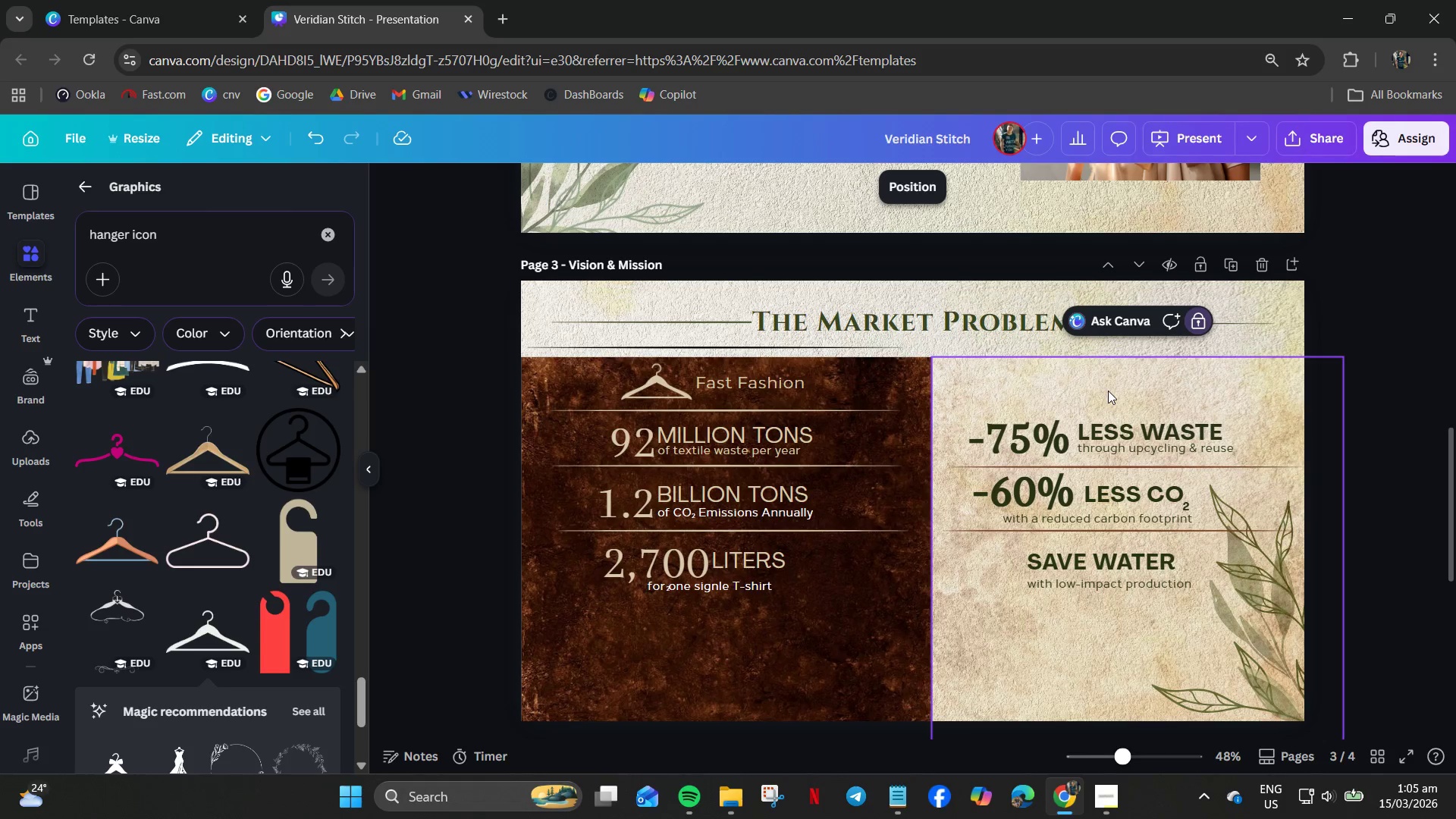 
key(Control+V)
 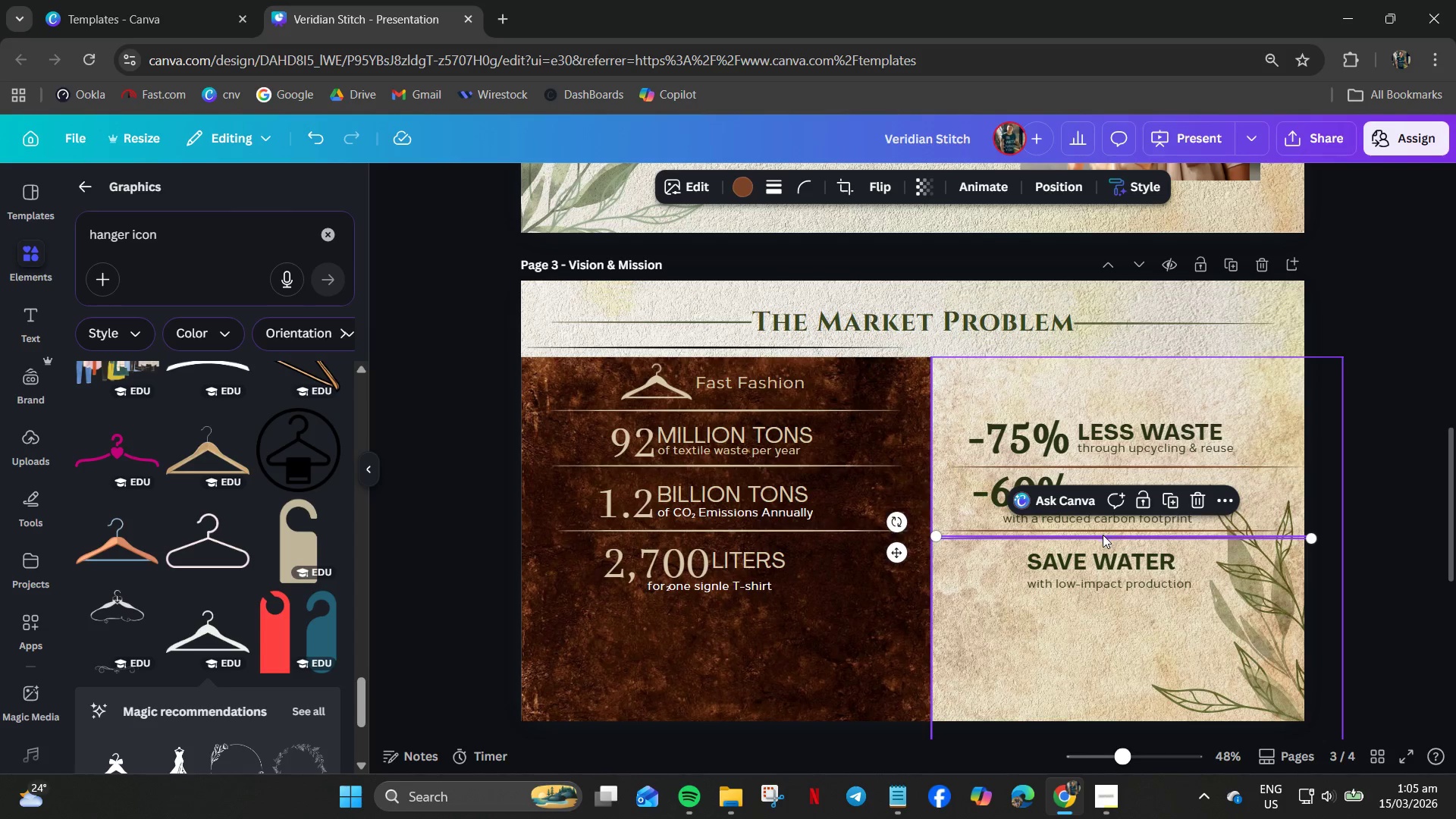 
left_click_drag(start_coordinate=[1102, 538], to_coordinate=[1106, 412])
 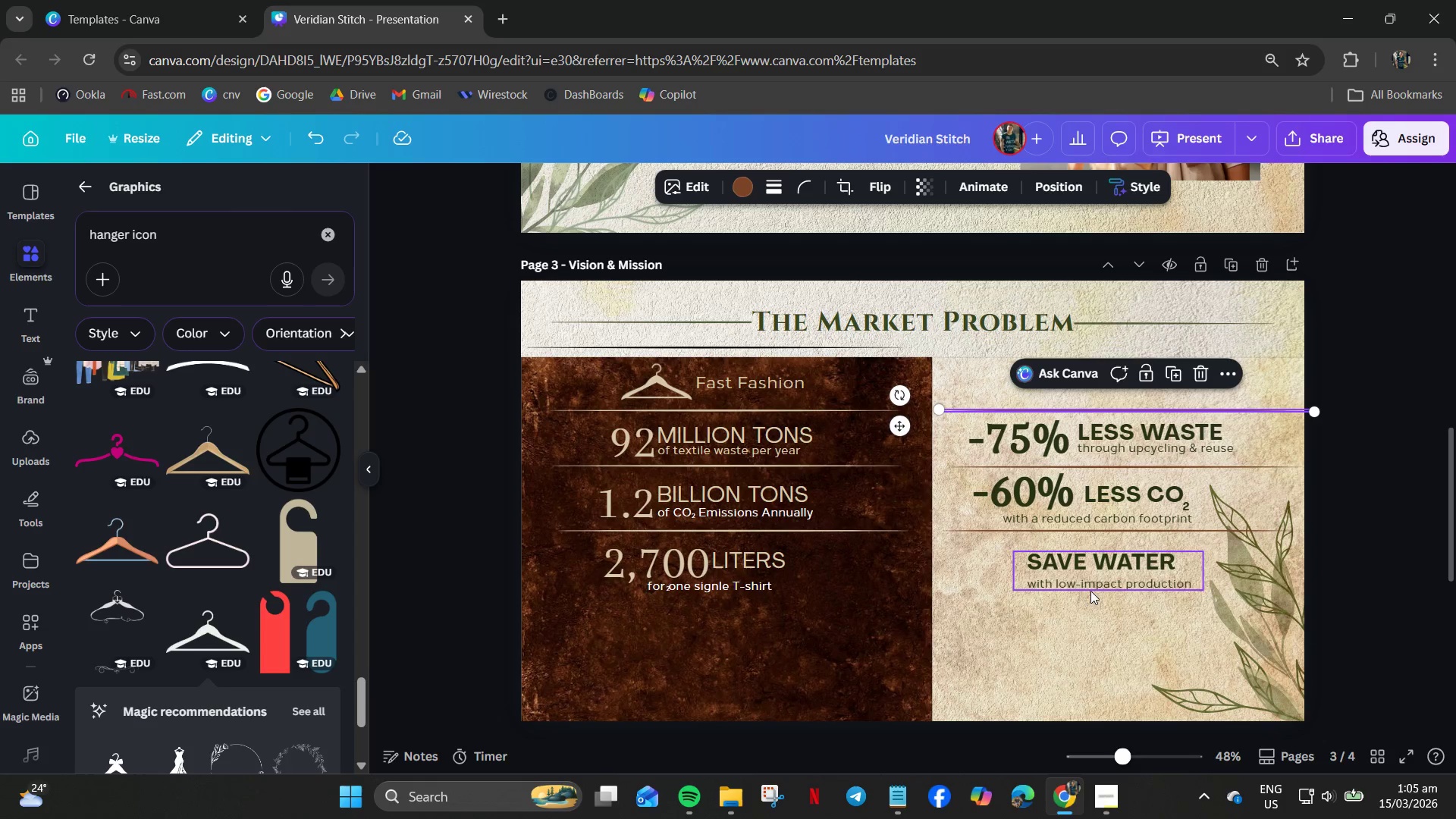 
left_click([1082, 612])
 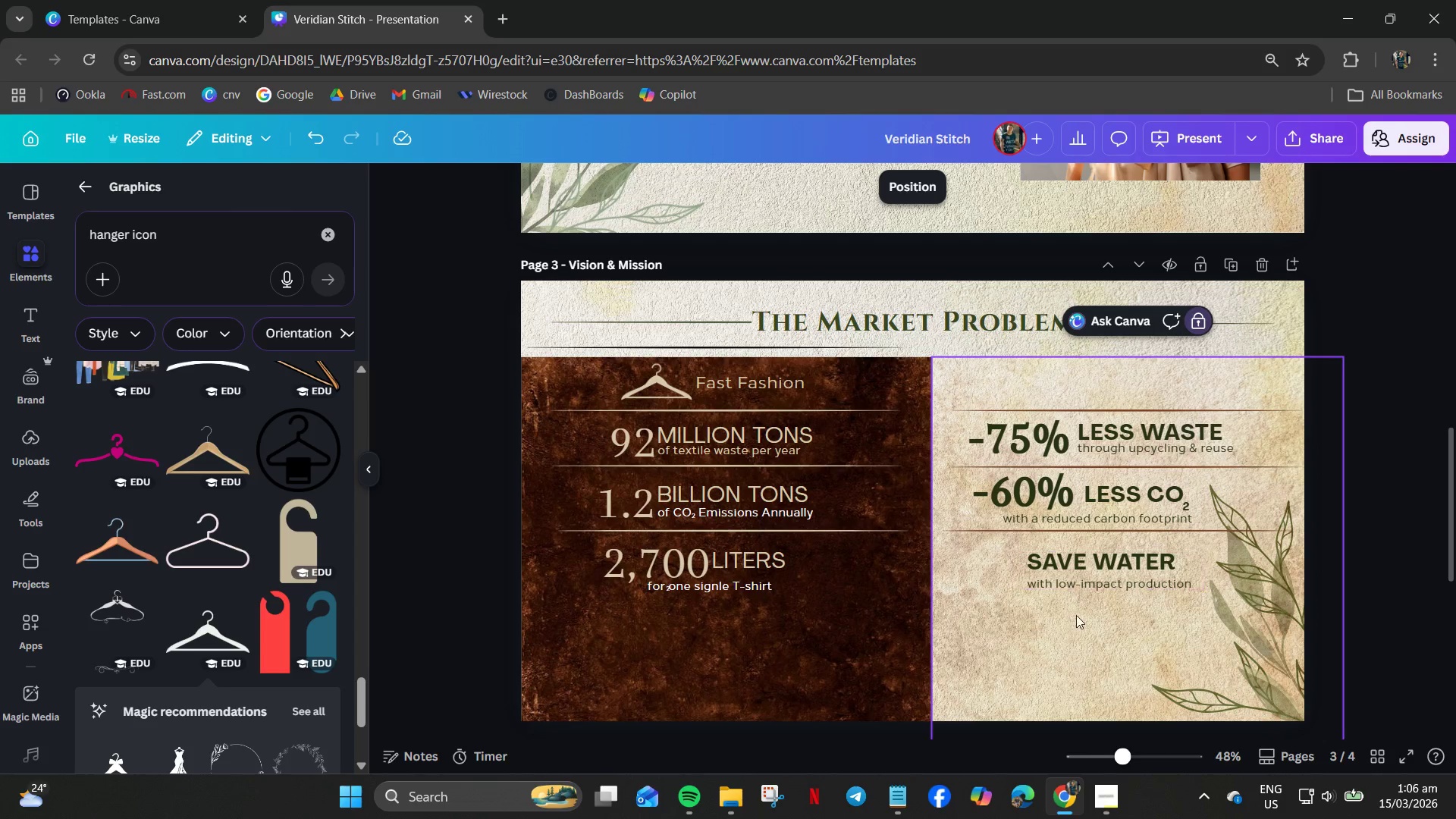 
left_click([1084, 570])
 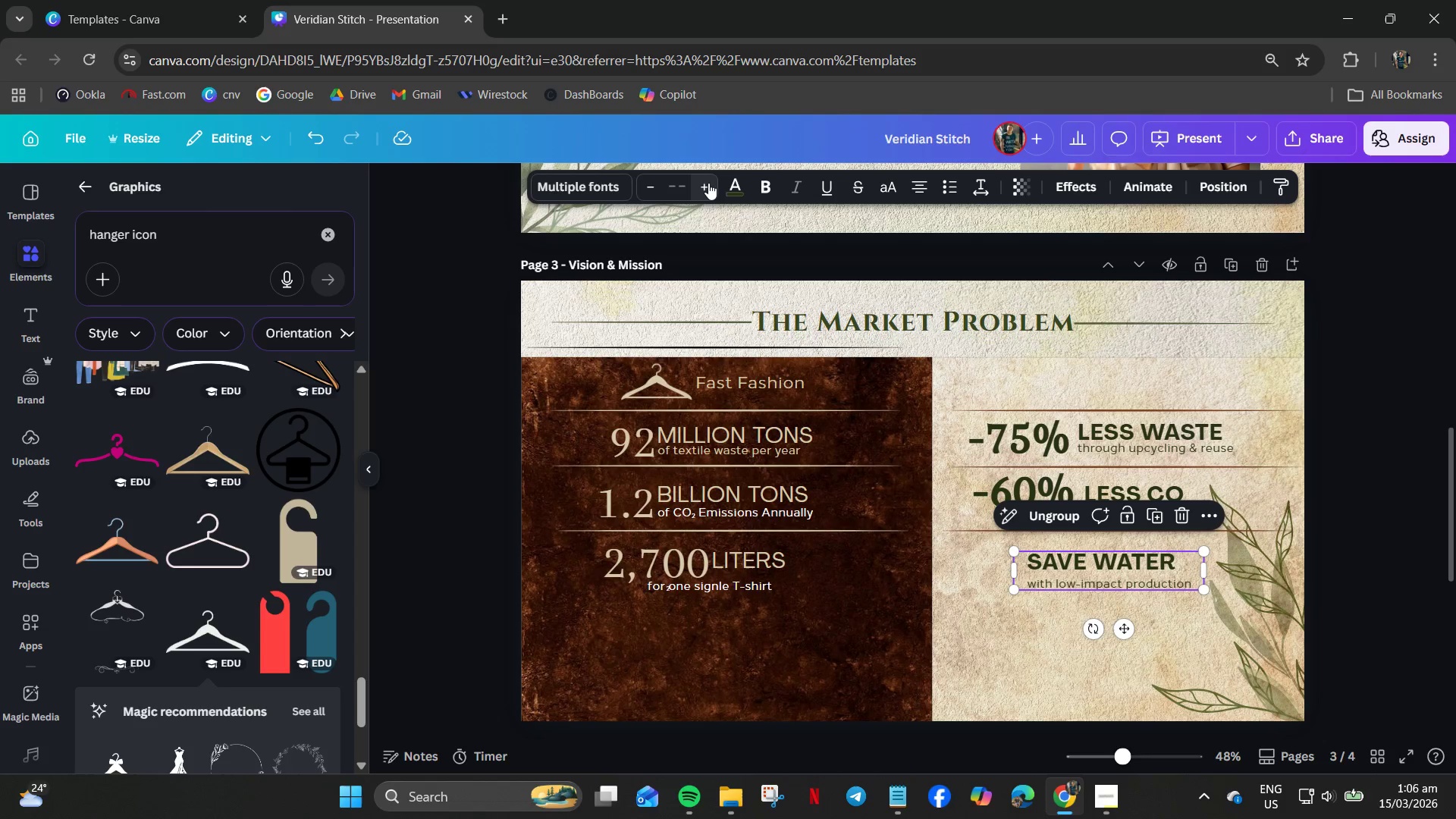 
triple_click([705, 184])
 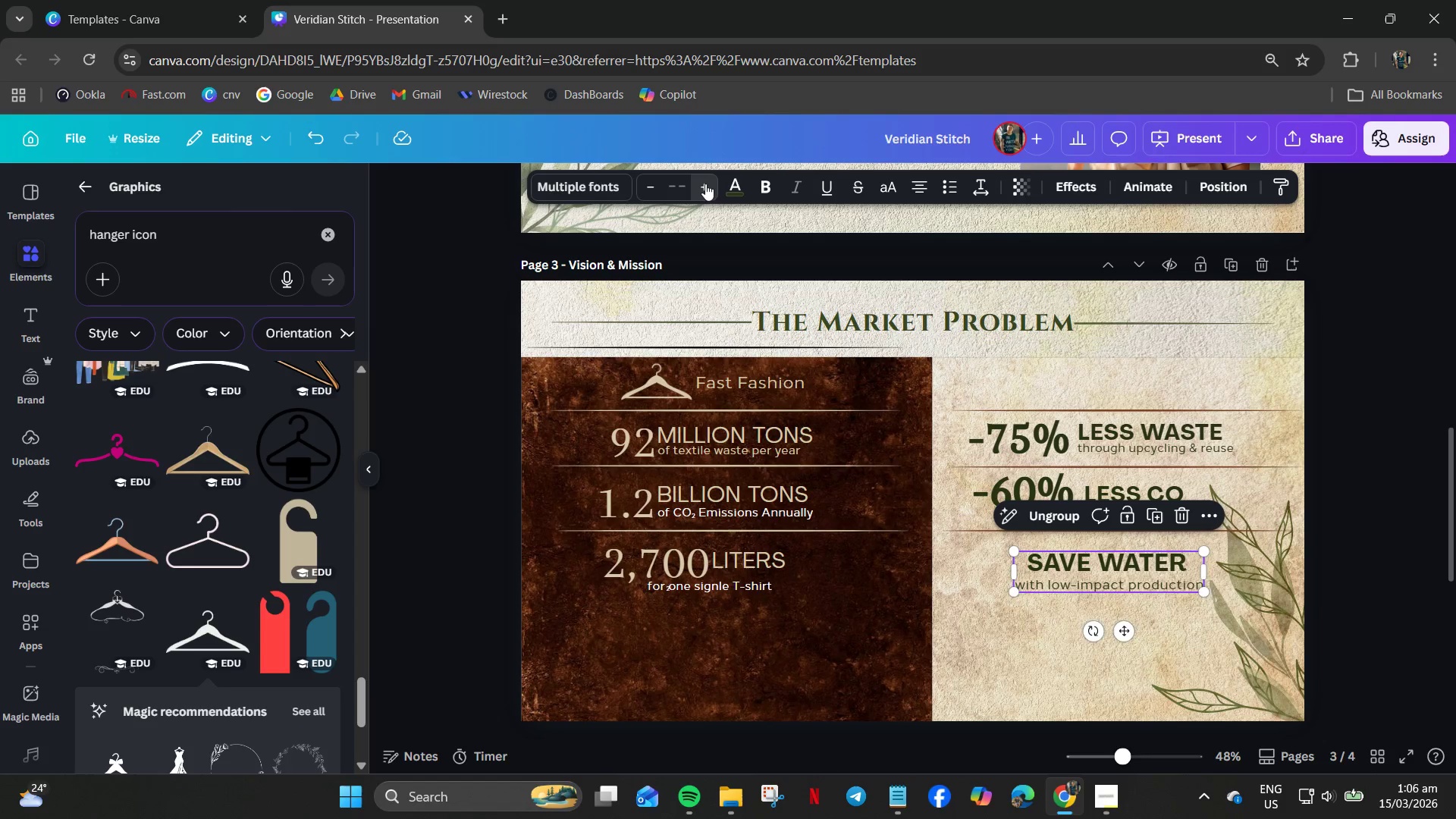 
triple_click([705, 184])
 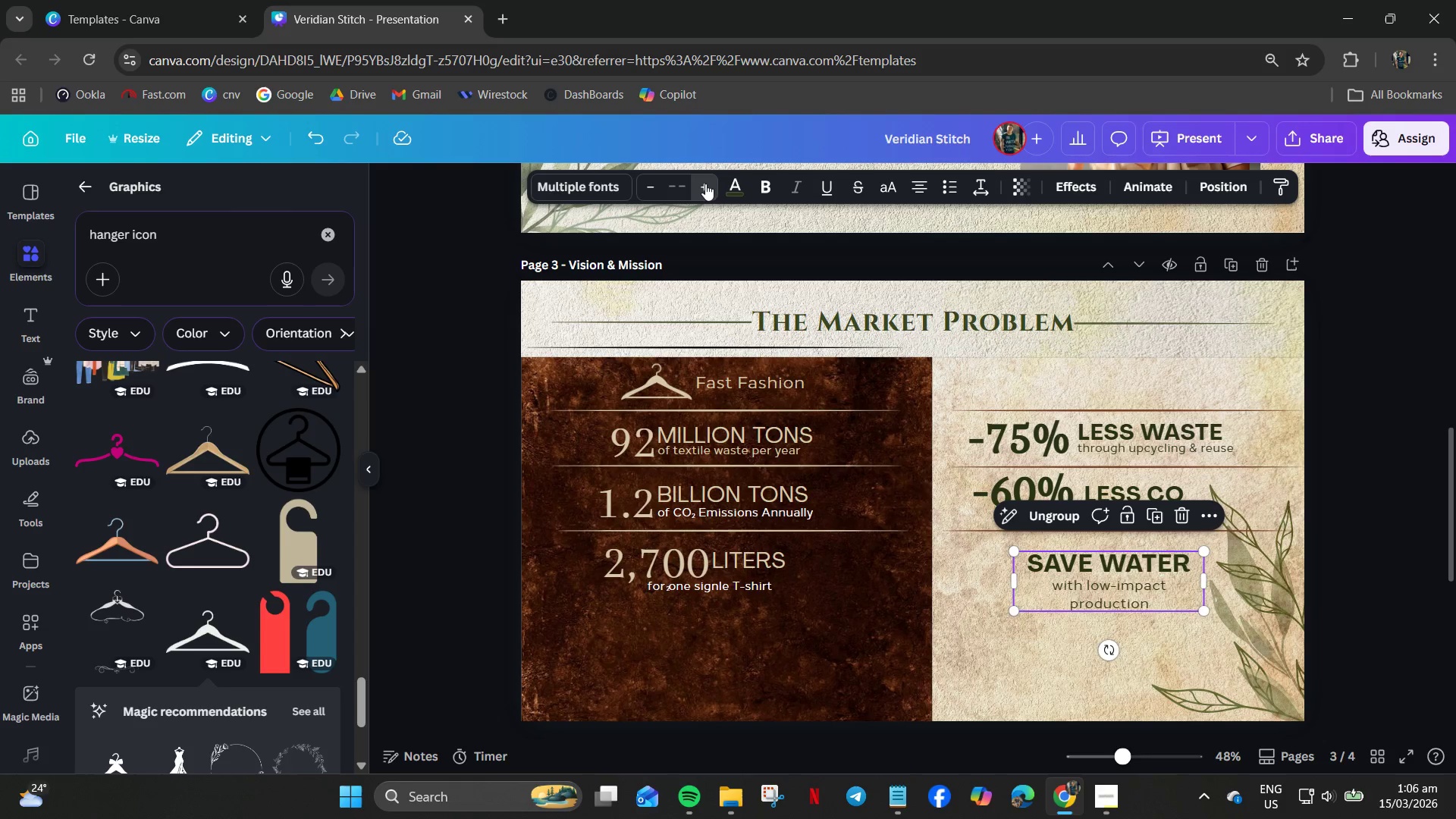 
triple_click([705, 184])
 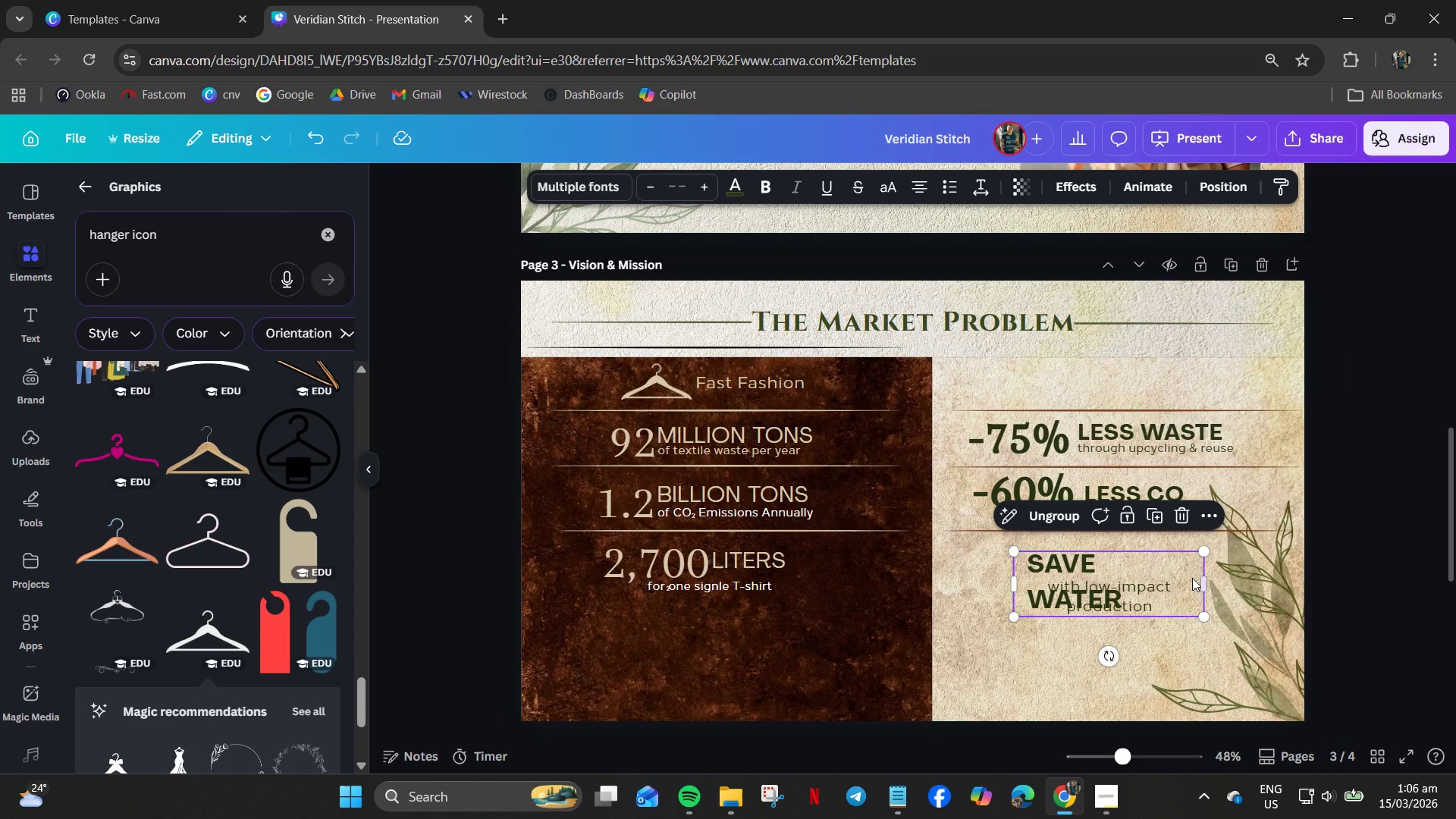 
left_click_drag(start_coordinate=[1206, 582], to_coordinate=[1254, 580])
 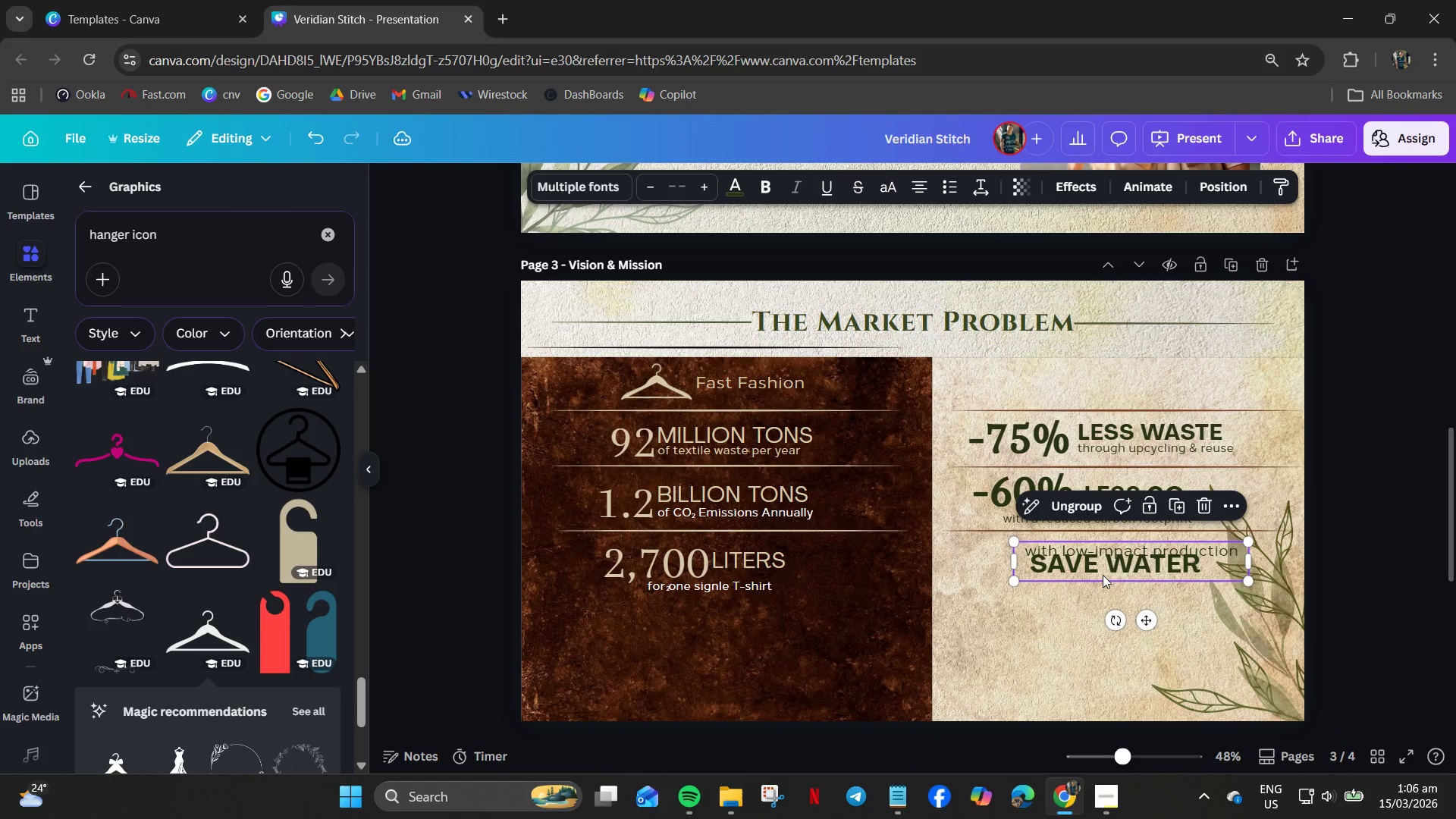 
left_click_drag(start_coordinate=[1102, 571], to_coordinate=[1083, 582])
 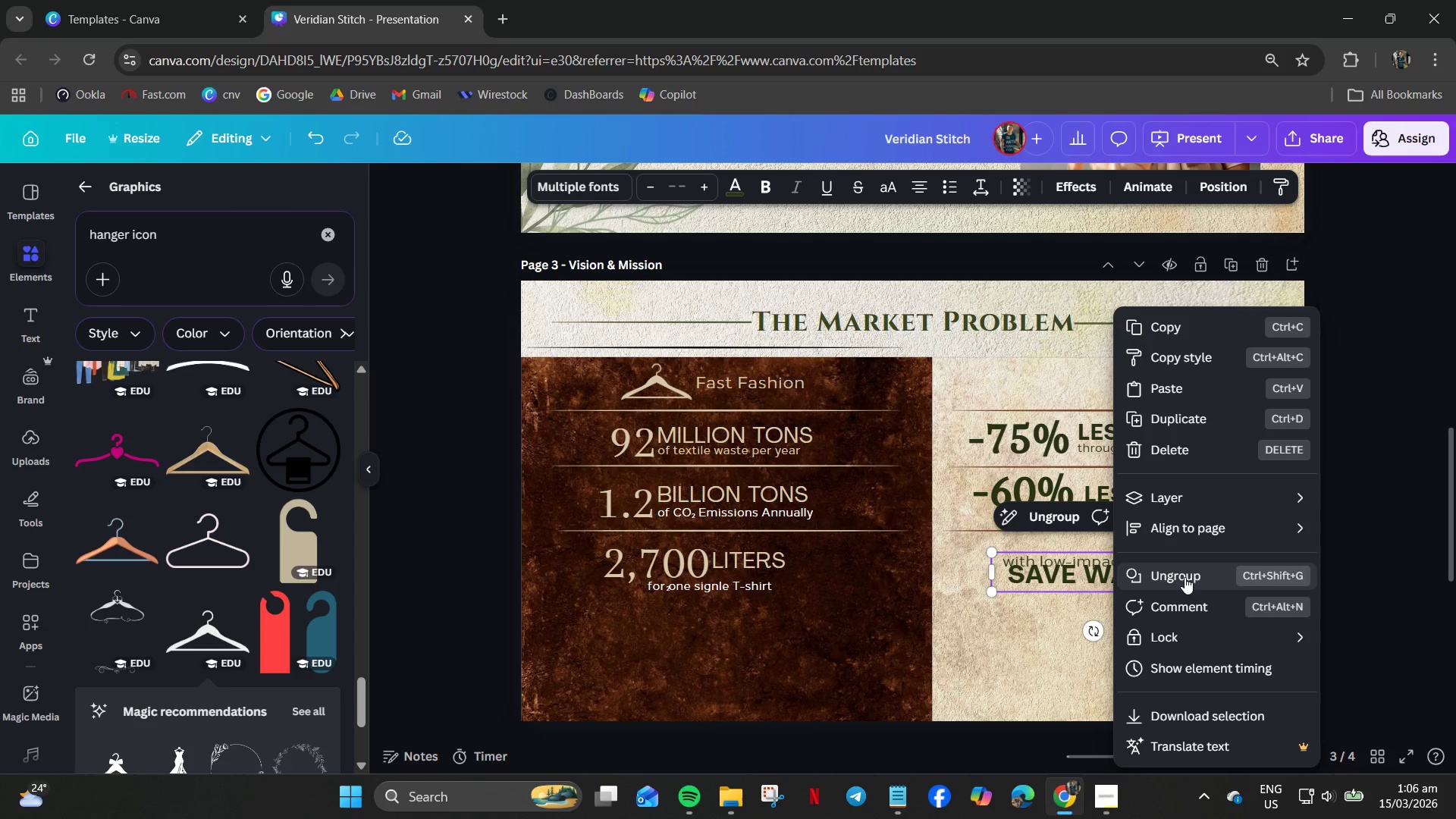 
left_click([1178, 573])
 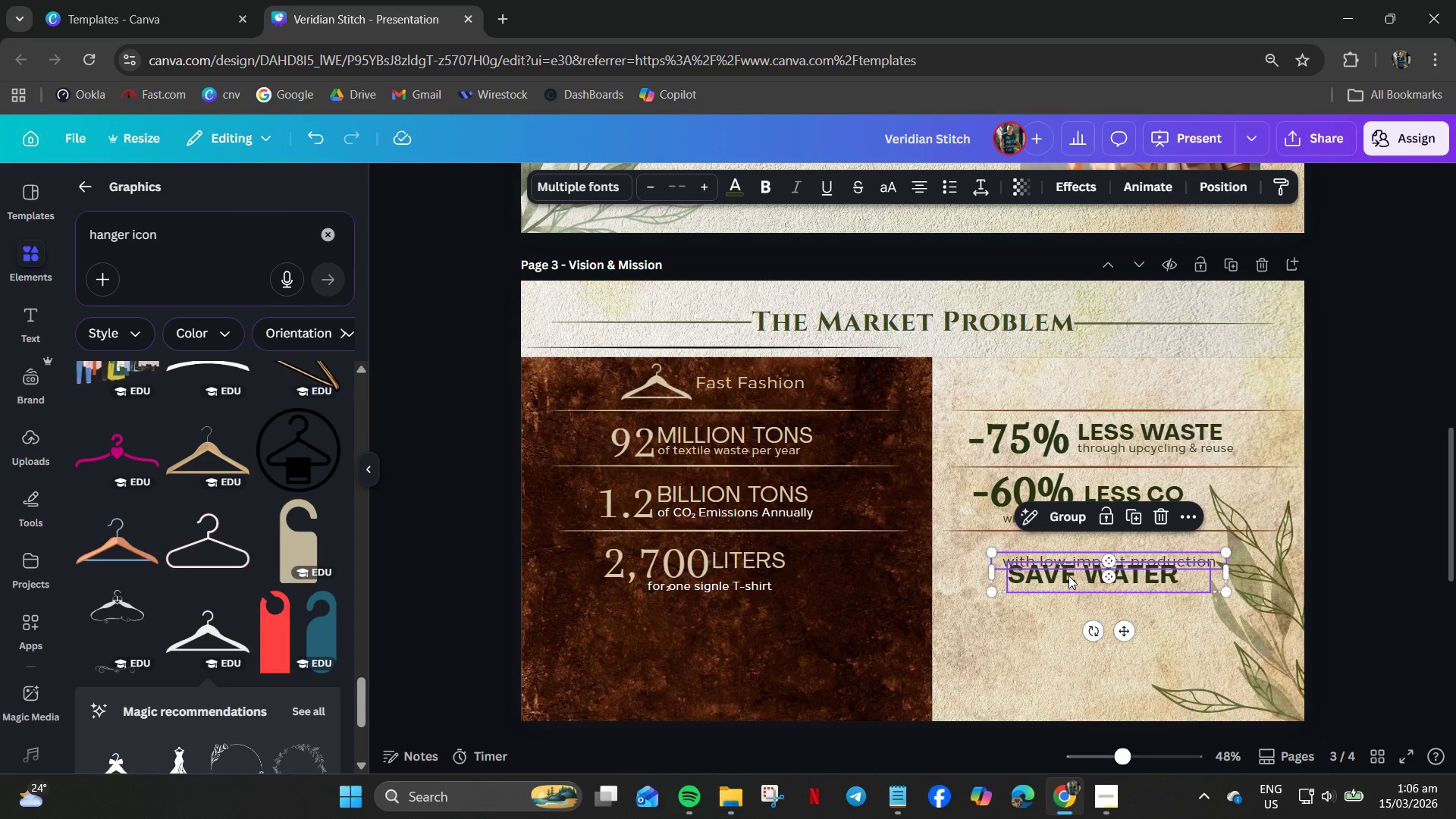 
left_click_drag(start_coordinate=[1068, 576], to_coordinate=[1059, 594])
 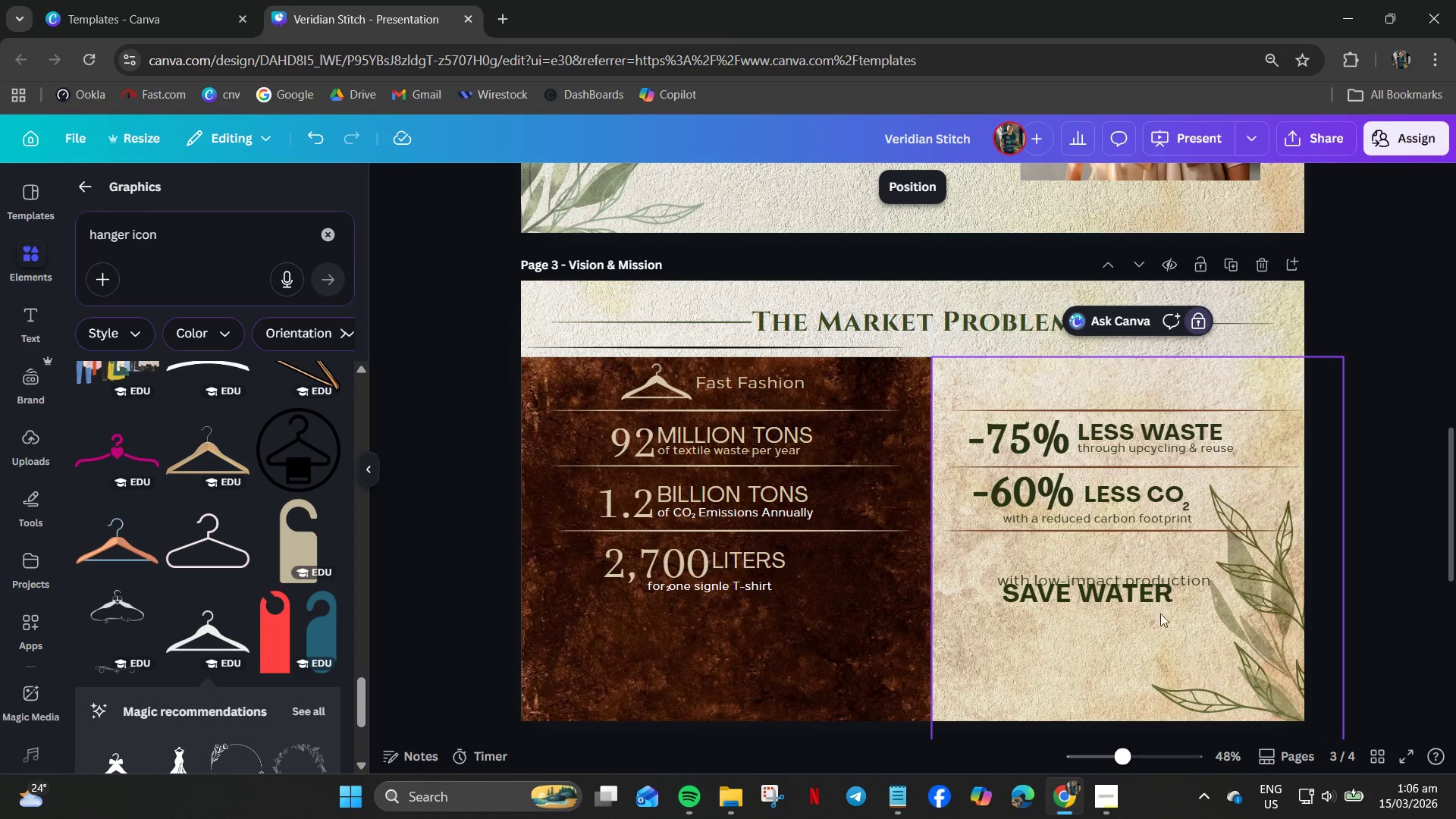 
double_click([1155, 604])
 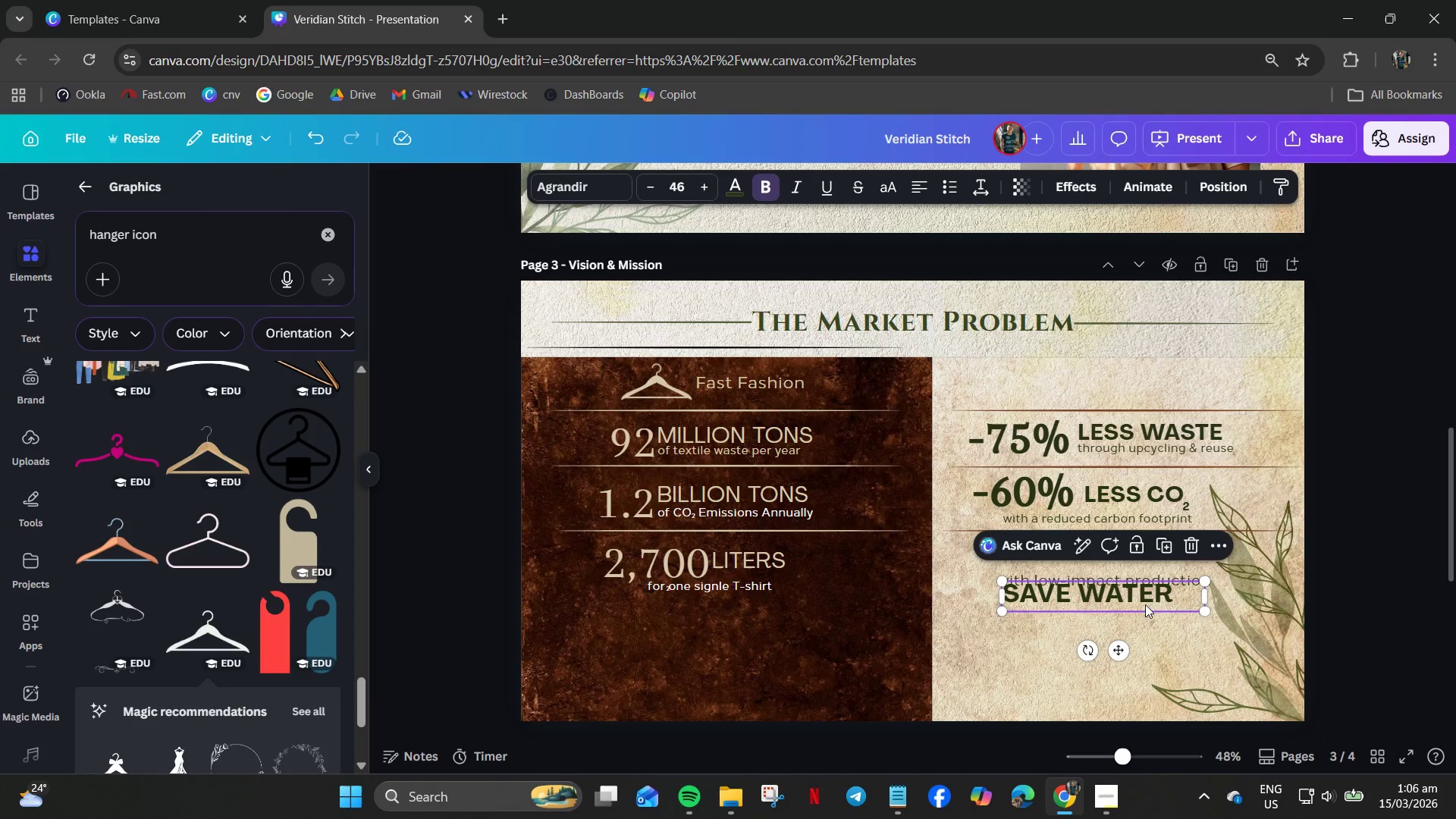 
left_click_drag(start_coordinate=[1144, 604], to_coordinate=[1158, 571])
 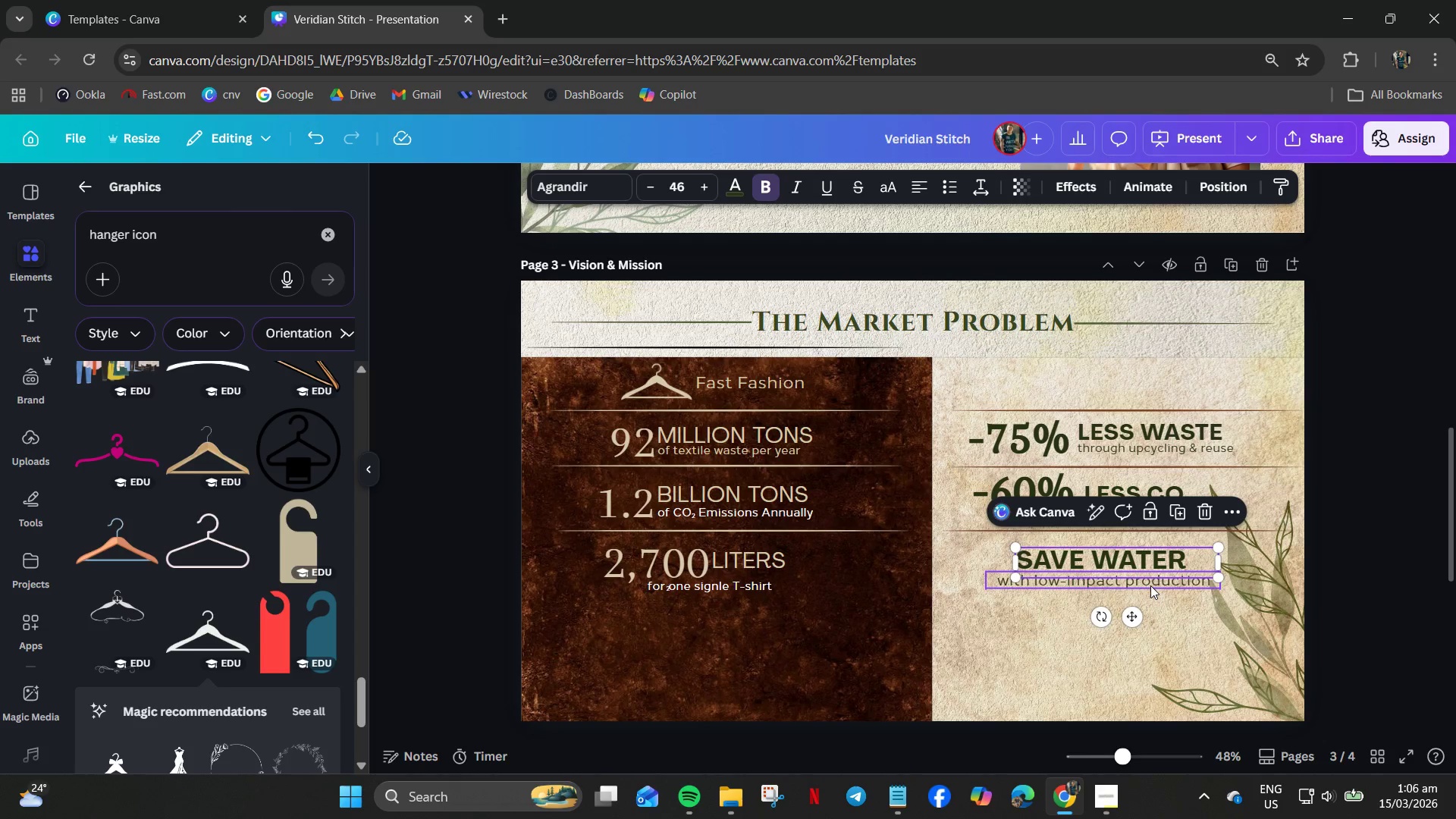 
left_click_drag(start_coordinate=[1150, 584], to_coordinate=[1151, 580])
 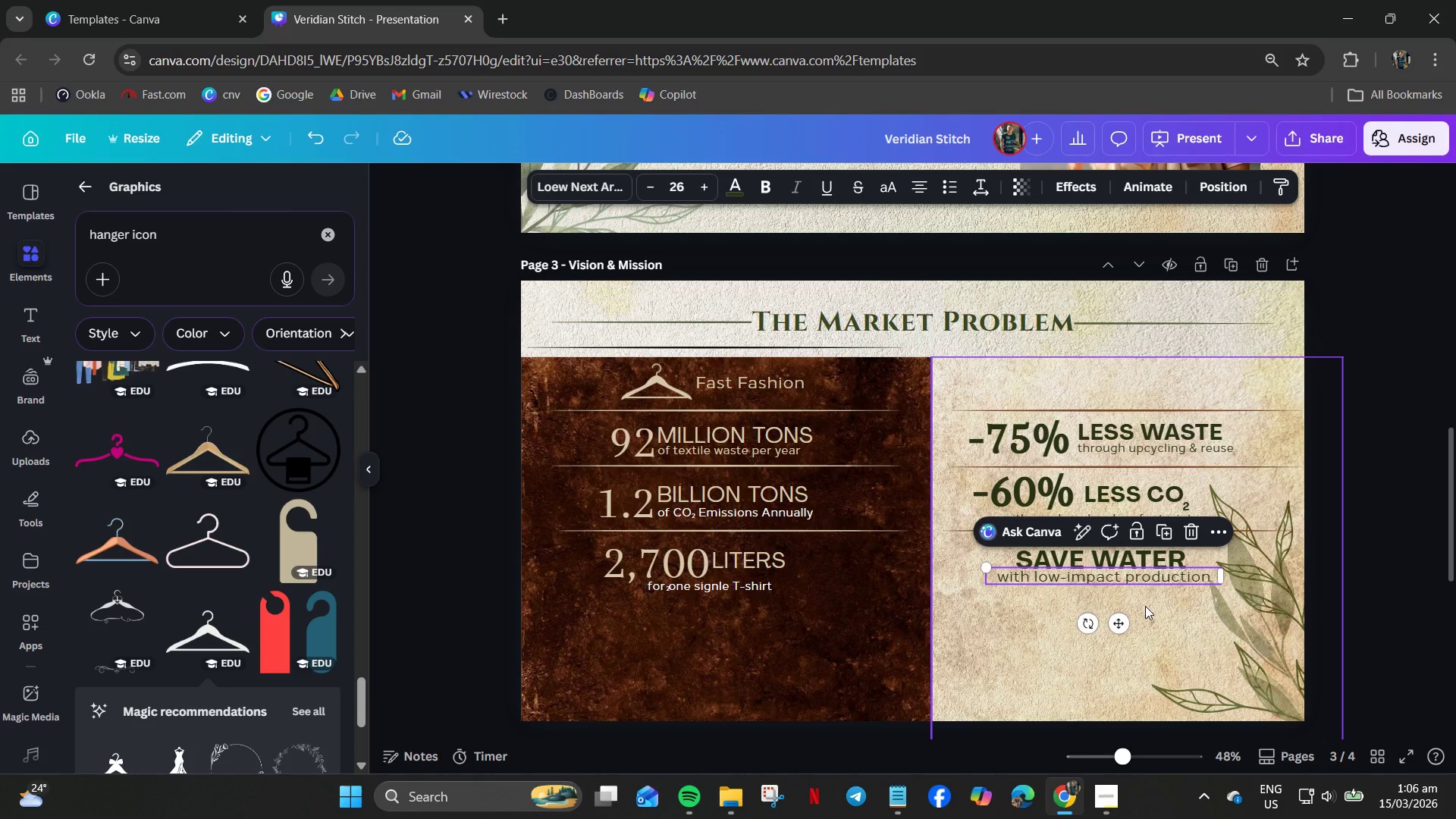 
left_click([1145, 606])
 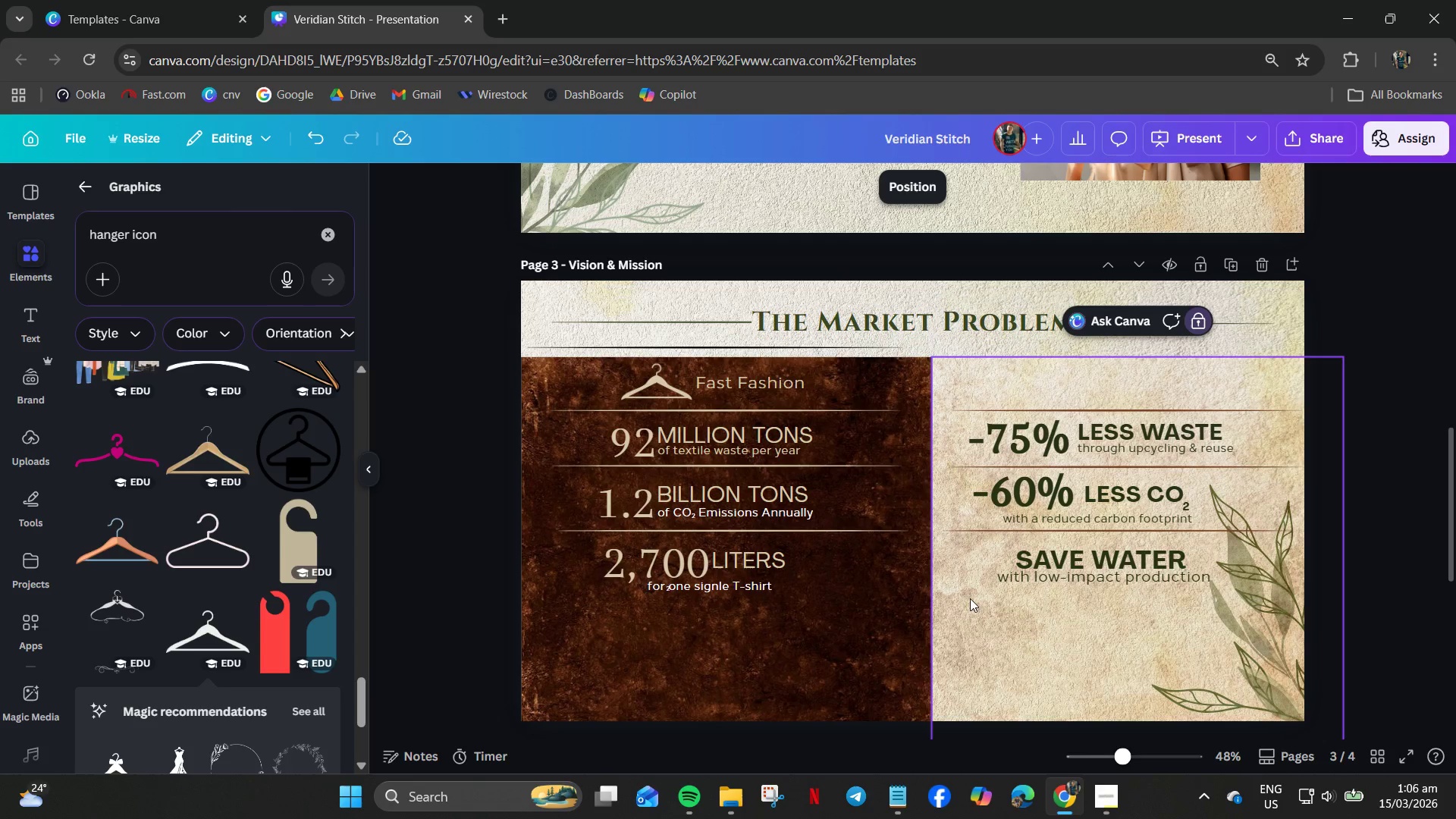 
left_click_drag(start_coordinate=[996, 600], to_coordinate=[1048, 557])
 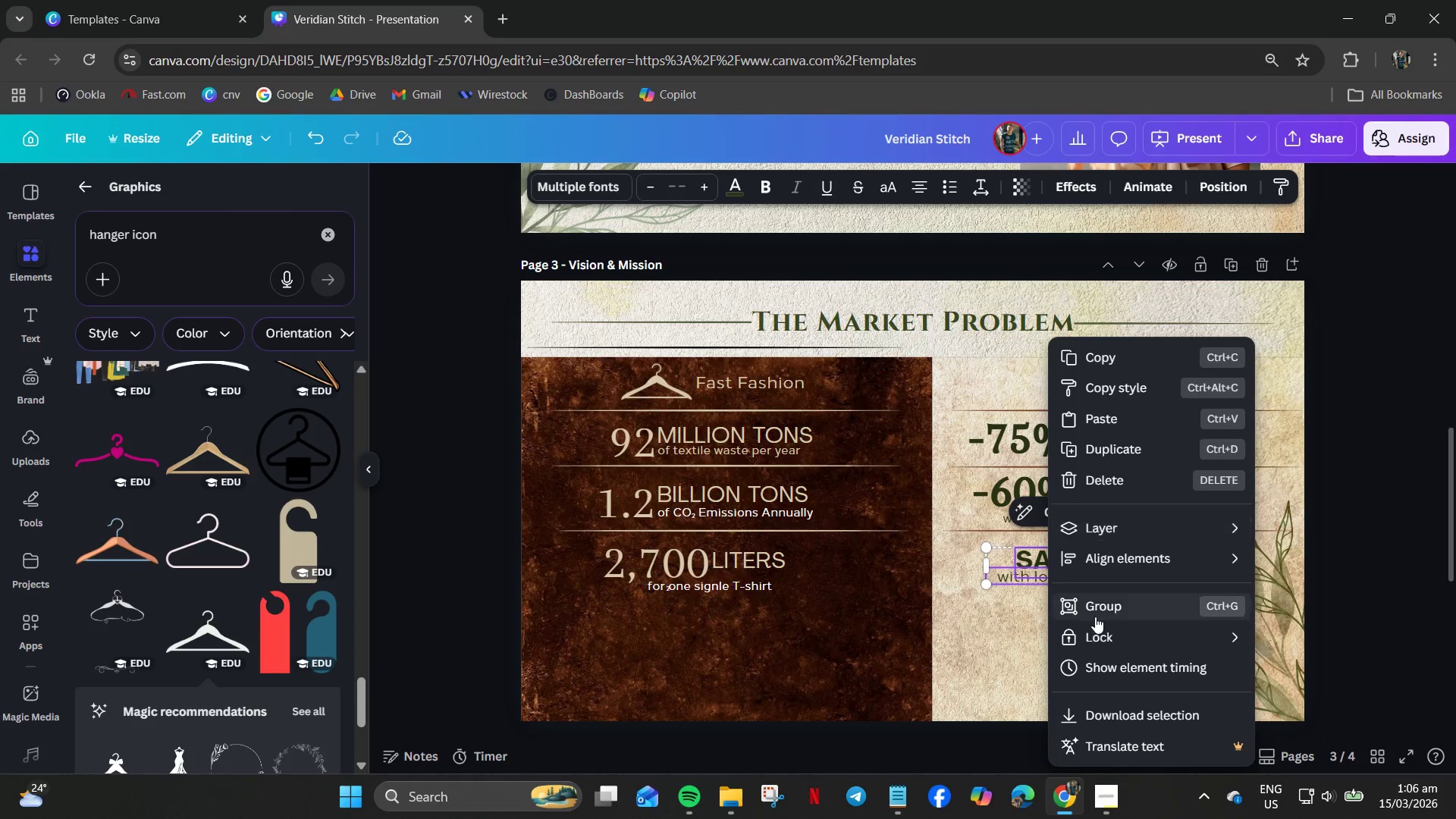 
left_click([1101, 606])
 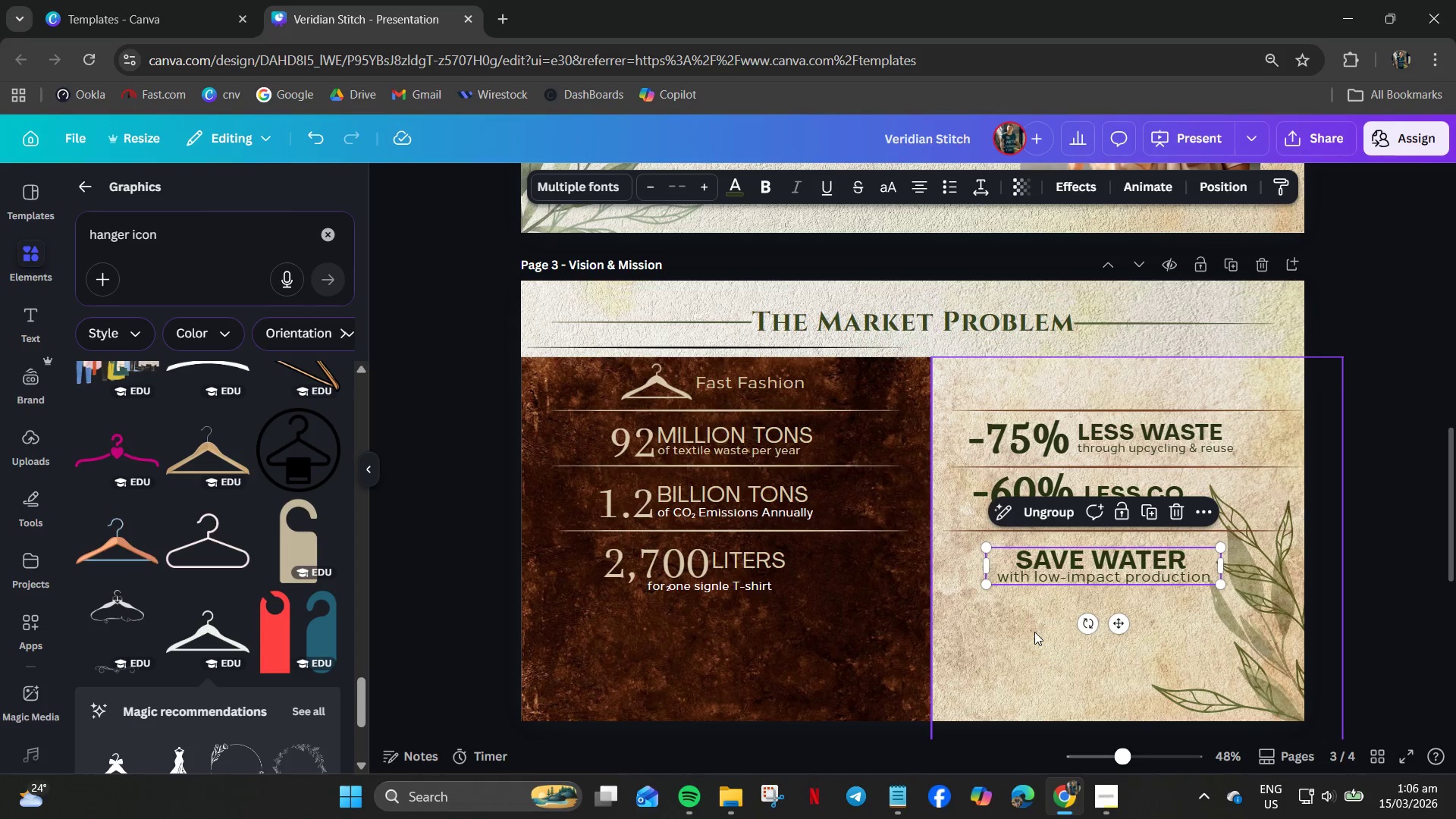 
left_click([1034, 632])
 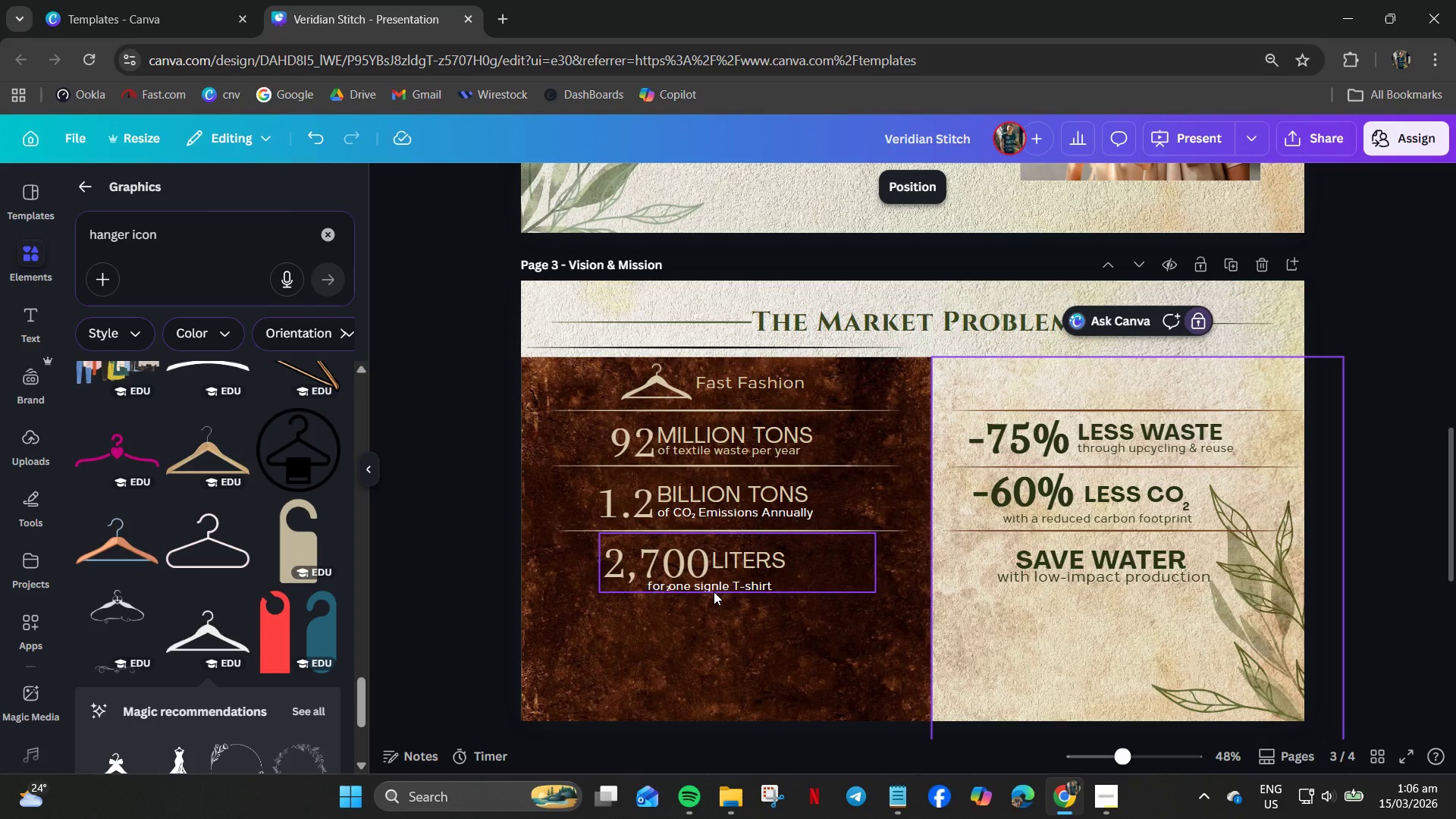 
wait(8.36)
 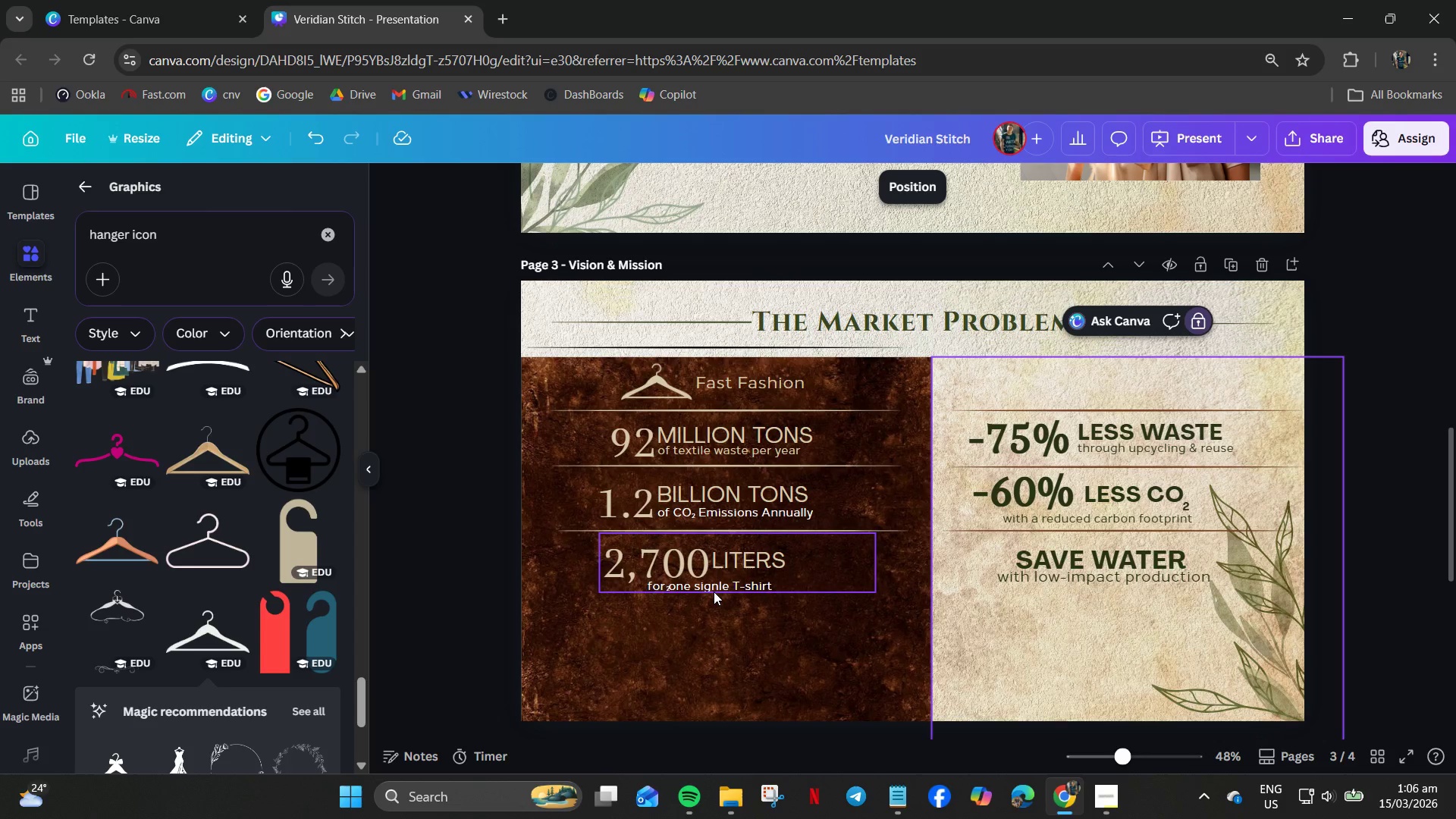 
left_click([850, 663])
 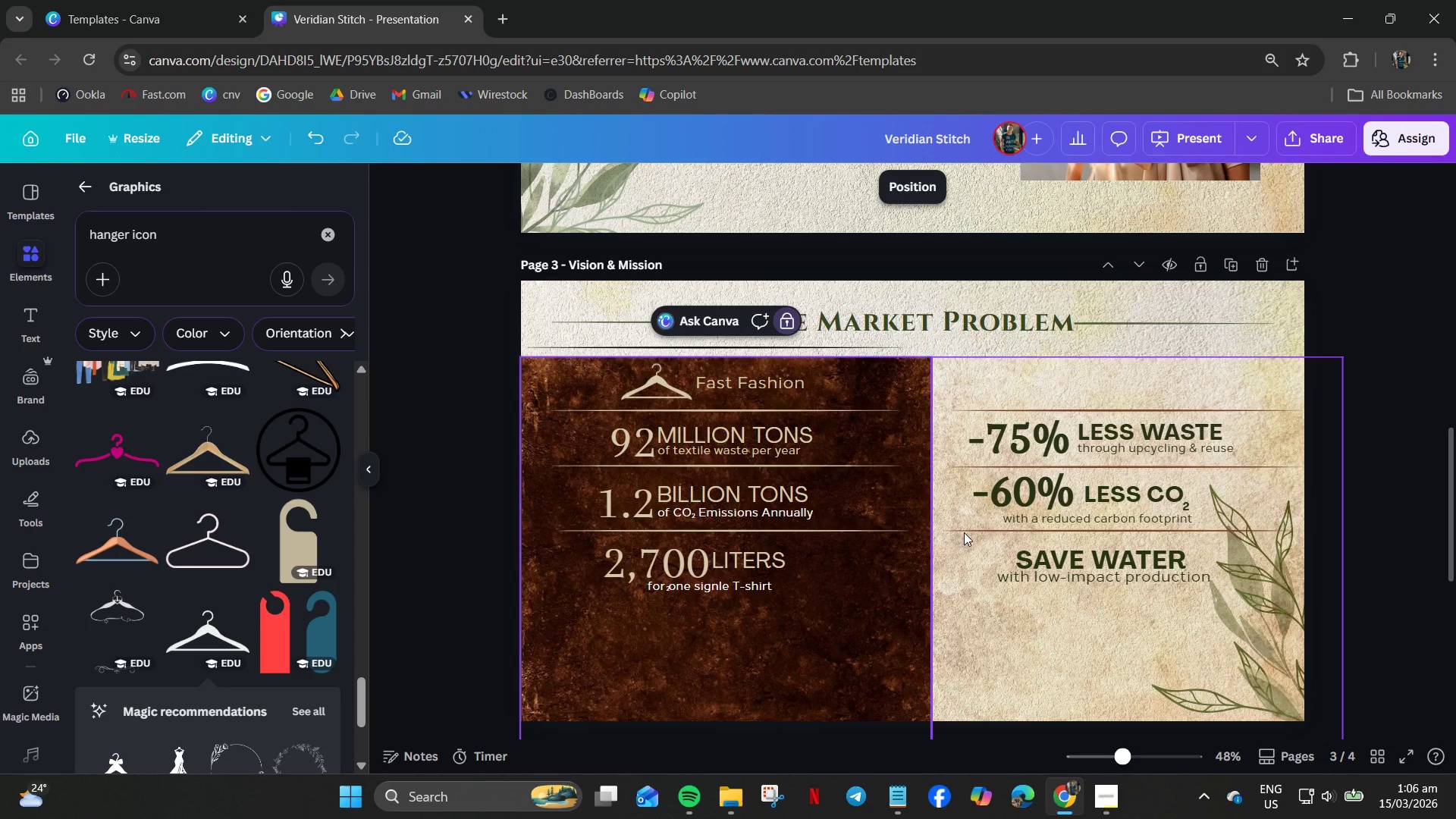 
wait(9.73)
 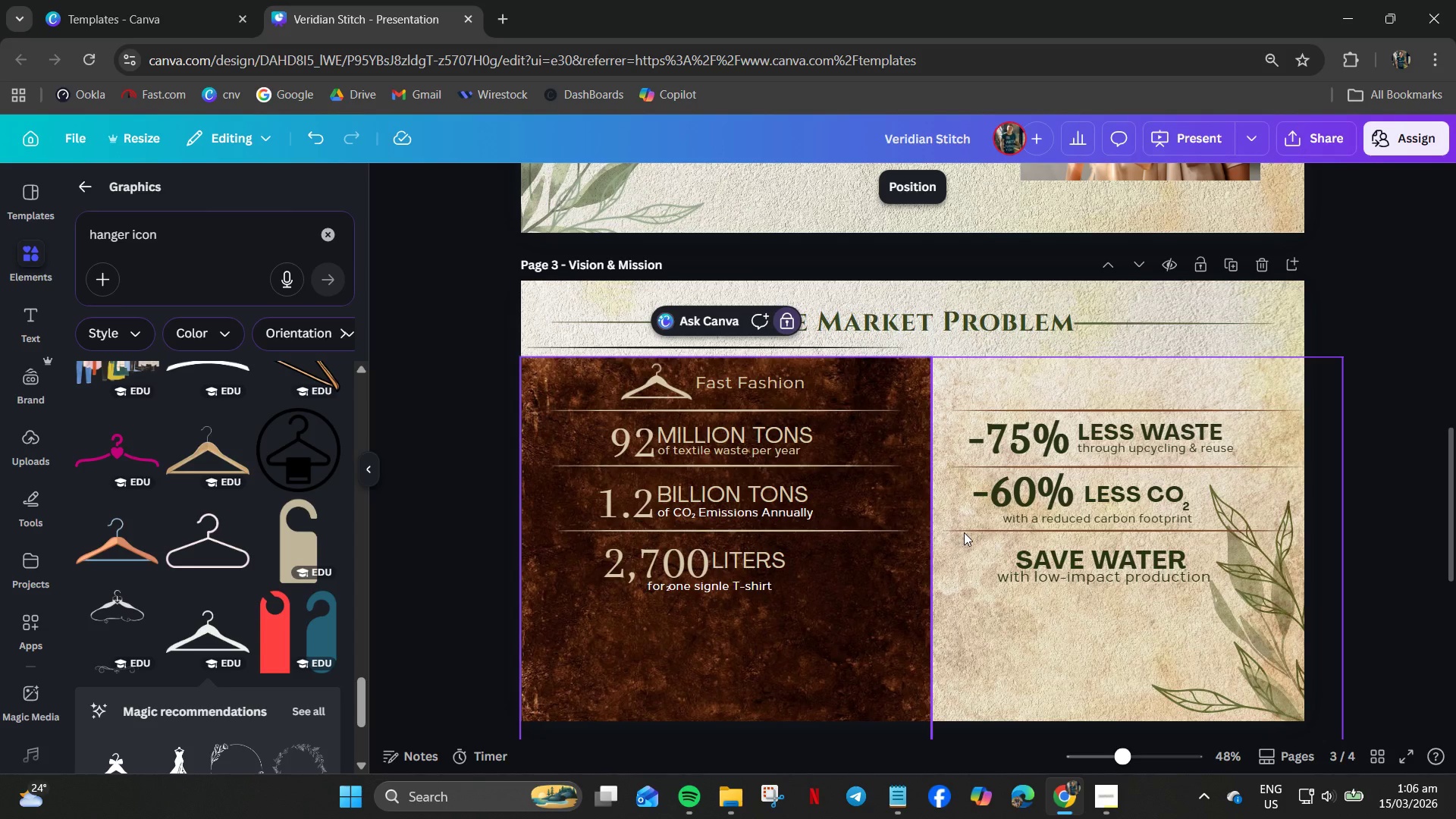 
scroll: coordinate [197, 531], scroll_direction: down, amount: 6.0
 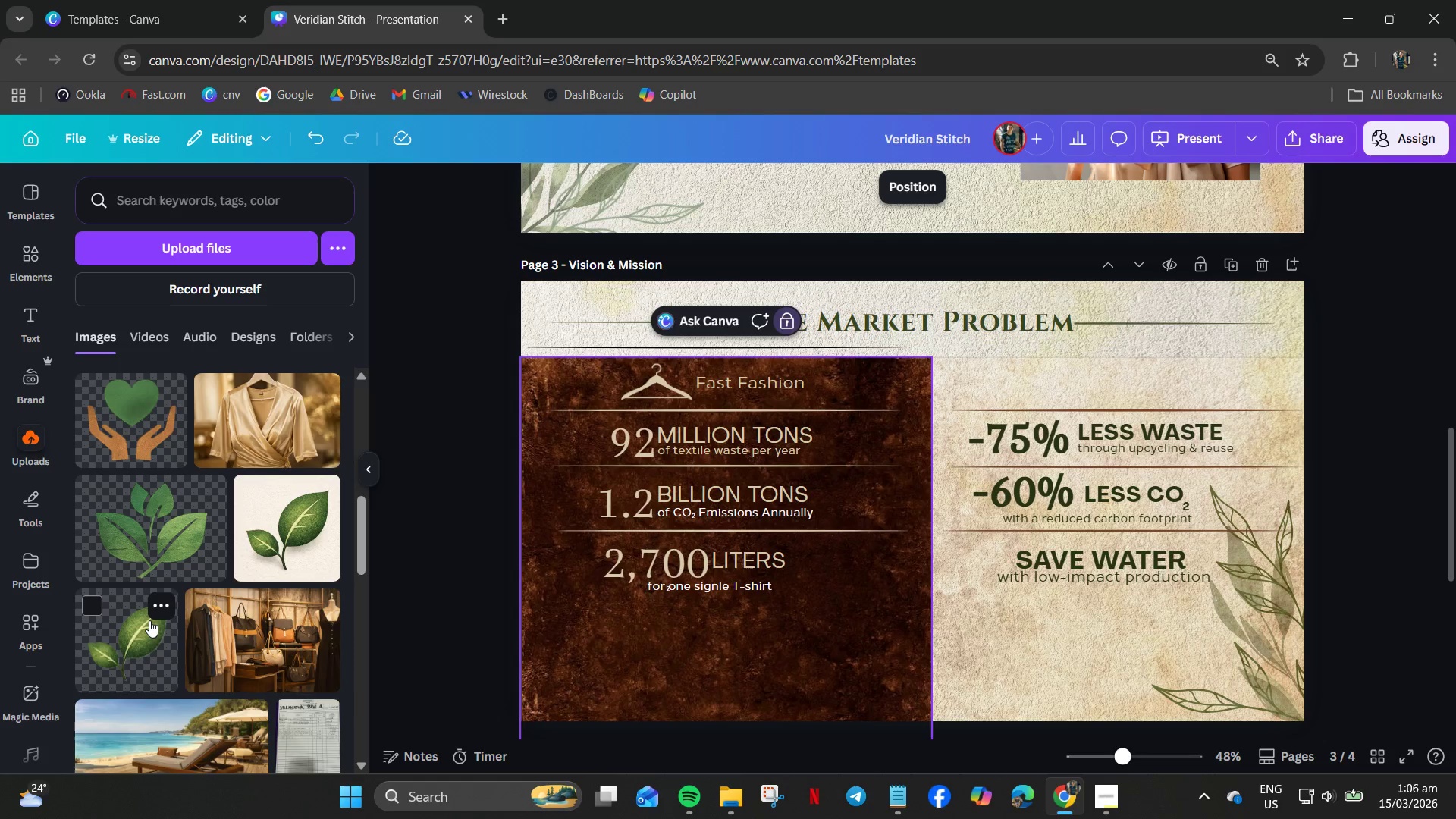 
left_click([149, 622])
 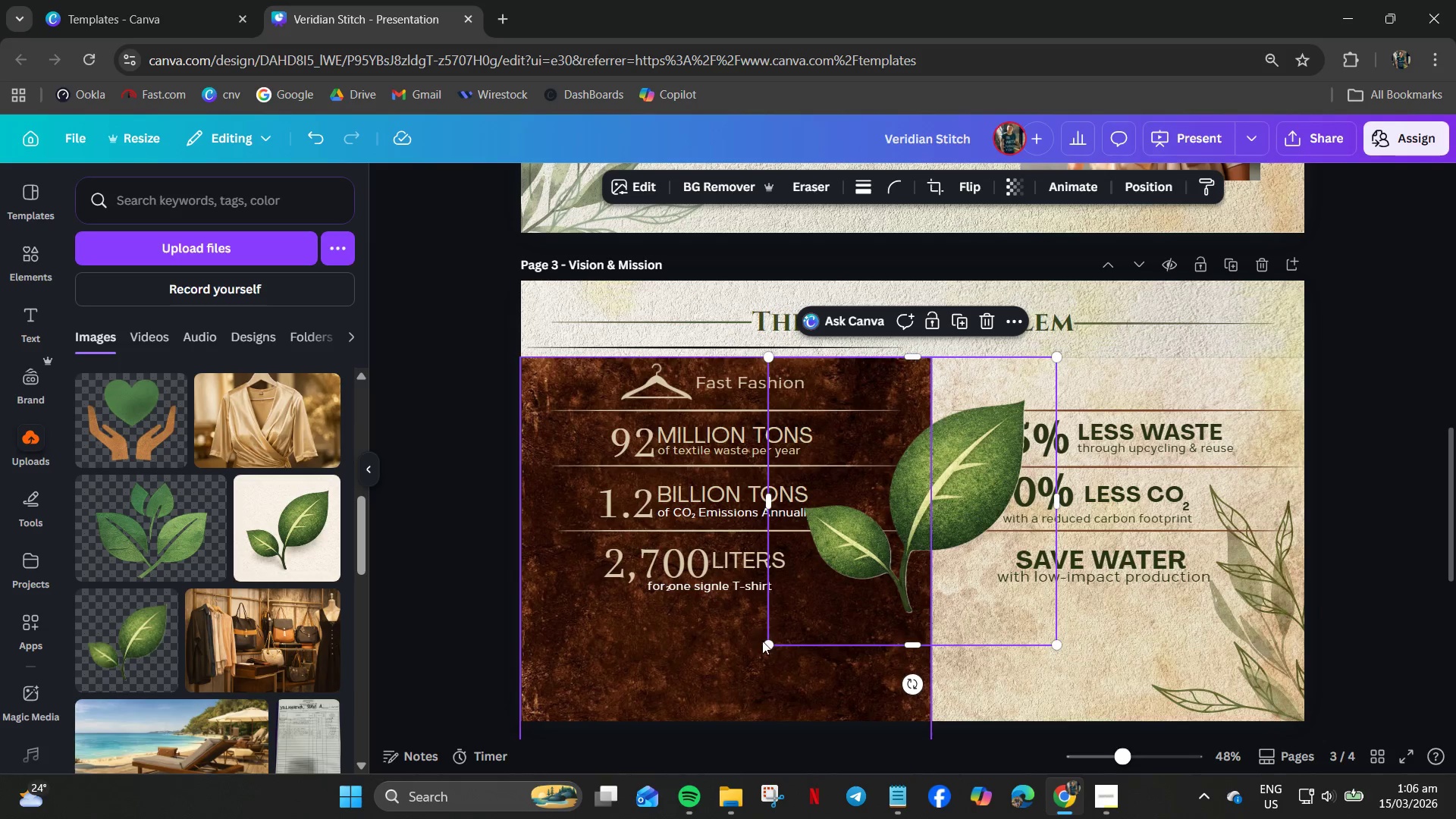 
left_click_drag(start_coordinate=[770, 641], to_coordinate=[1011, 431])
 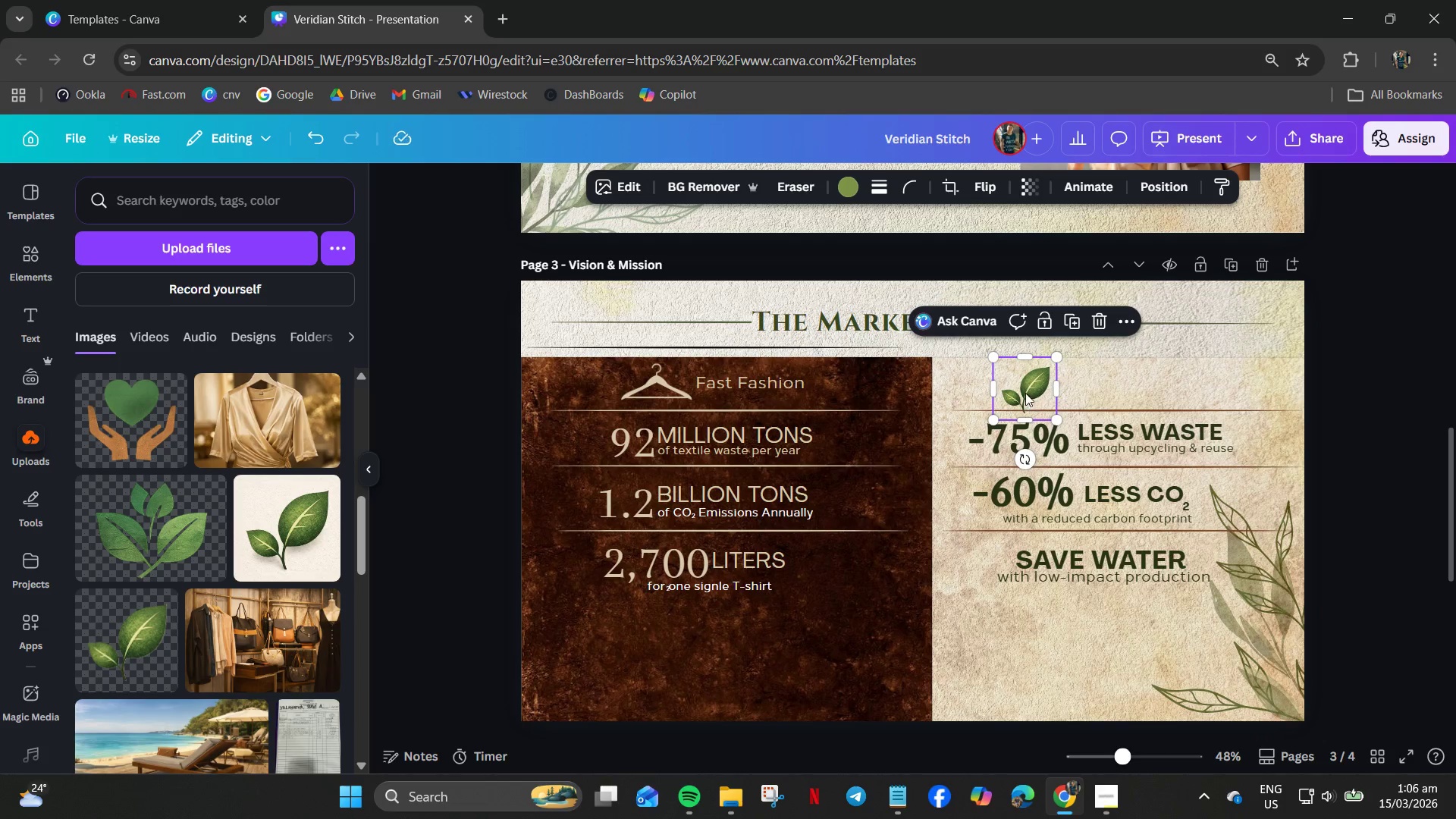 
left_click_drag(start_coordinate=[1025, 391], to_coordinate=[1096, 378])
 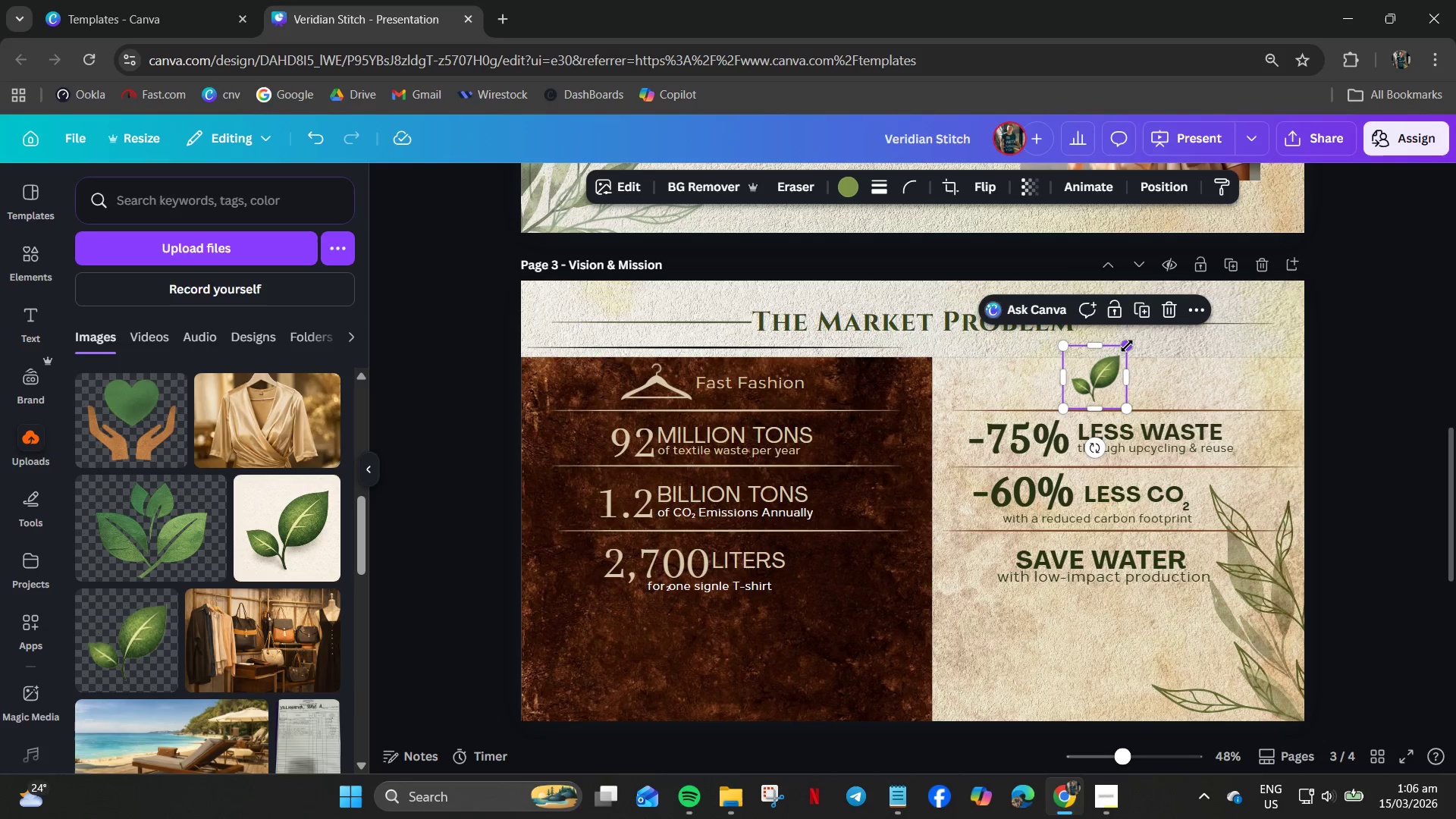 
left_click_drag(start_coordinate=[1127, 346], to_coordinate=[1113, 355])
 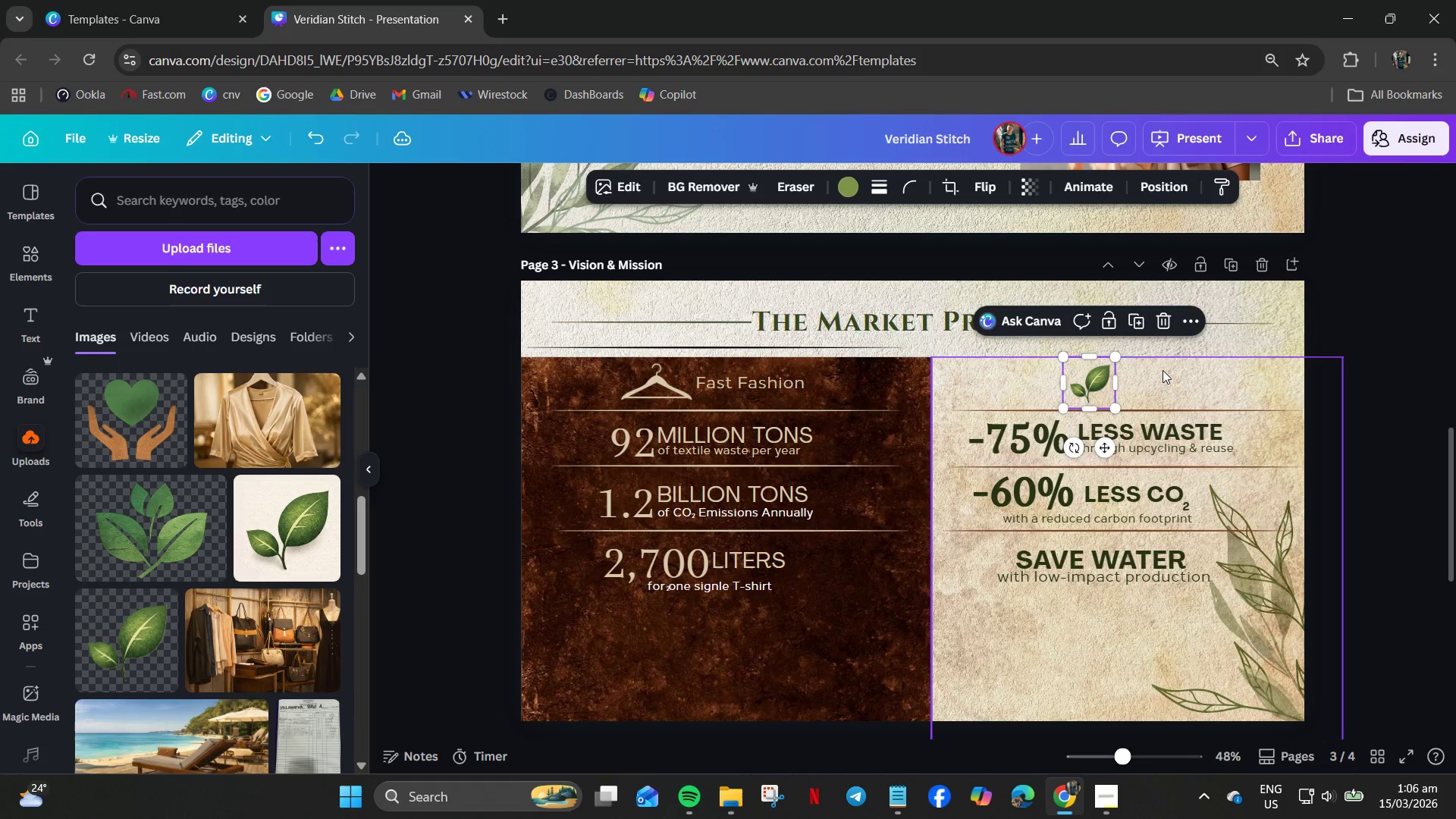 
left_click([1164, 370])
 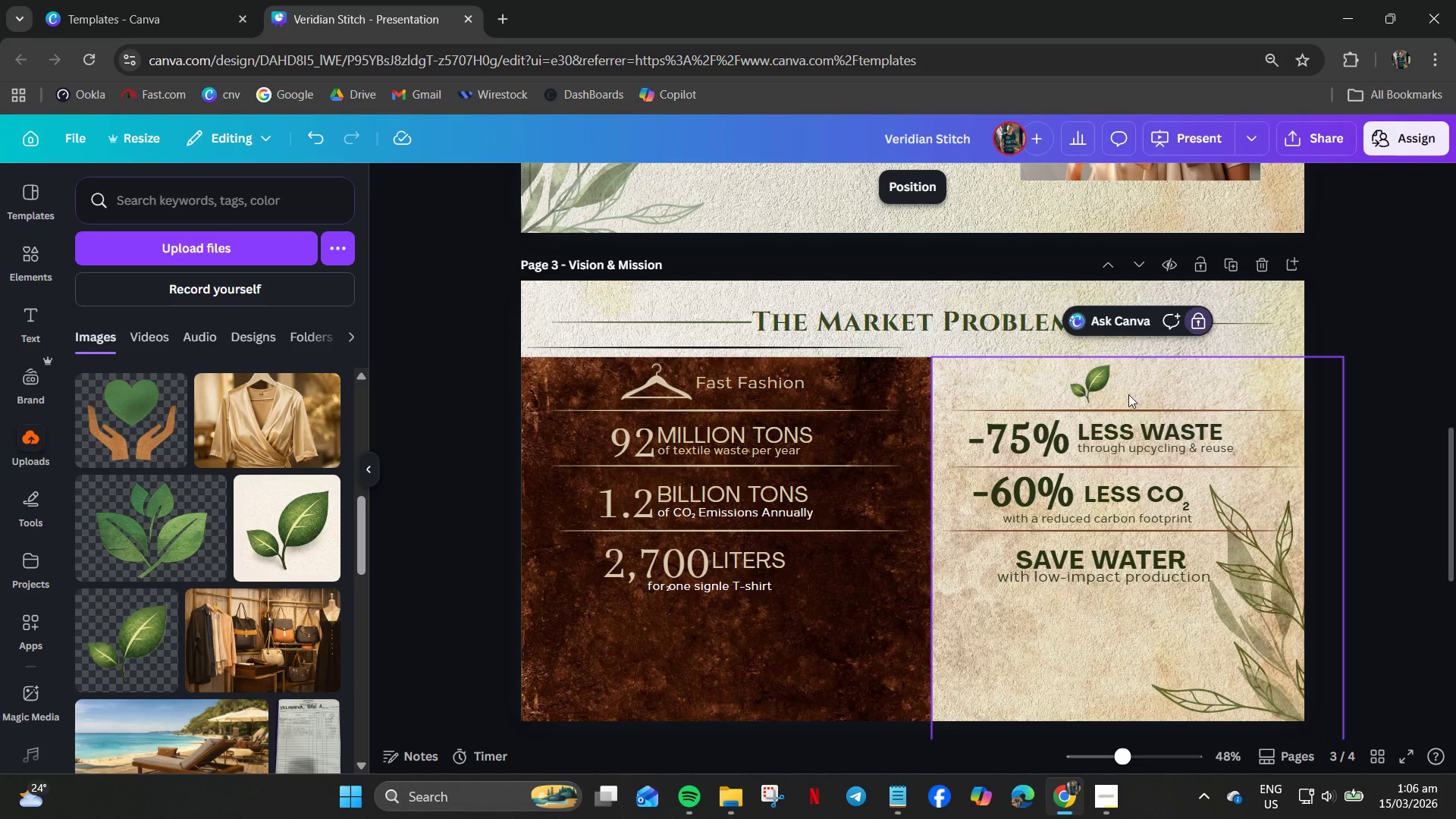 
left_click_drag(start_coordinate=[1095, 387], to_coordinate=[1049, 388])
 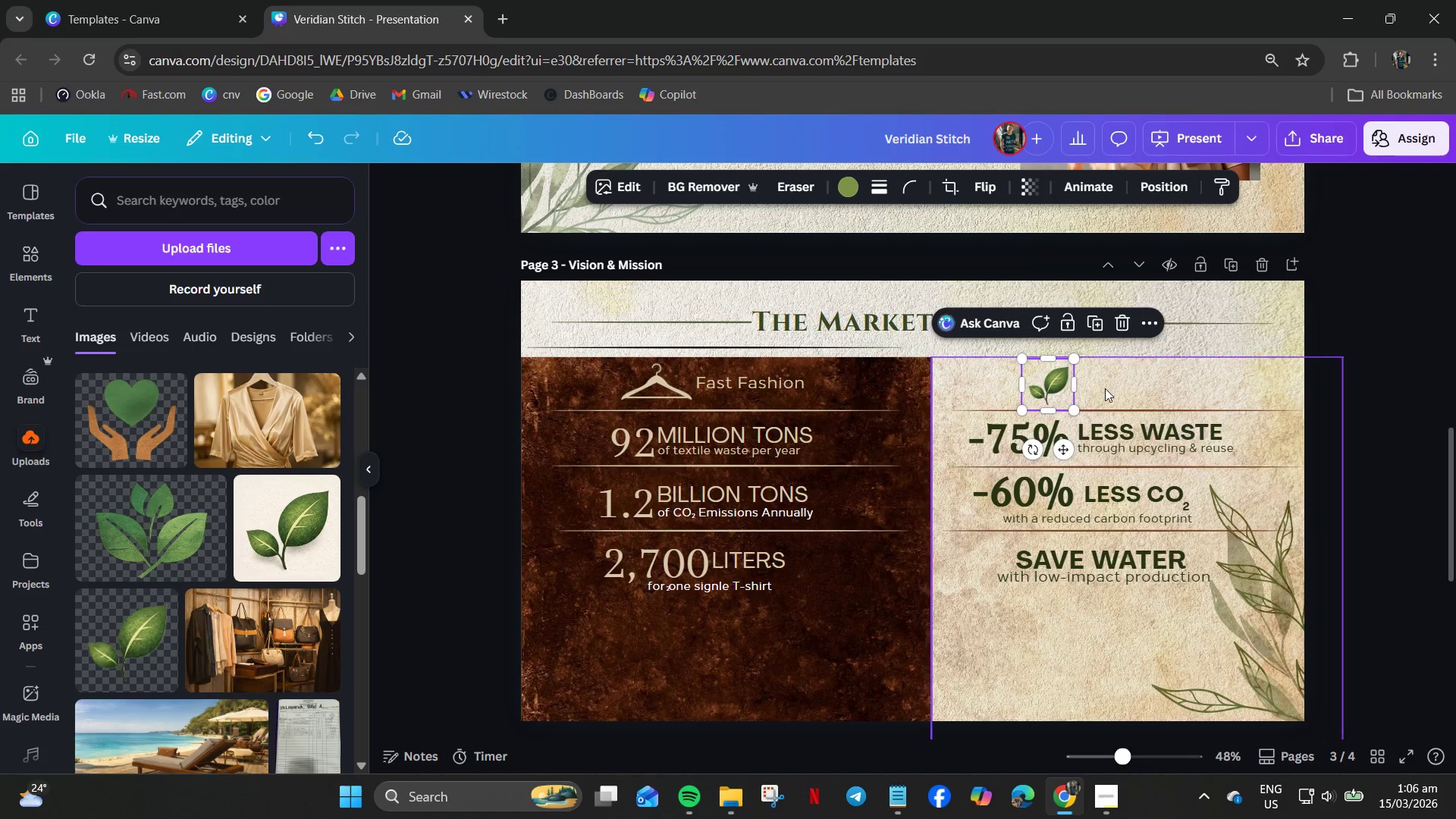 
left_click([1109, 388])
 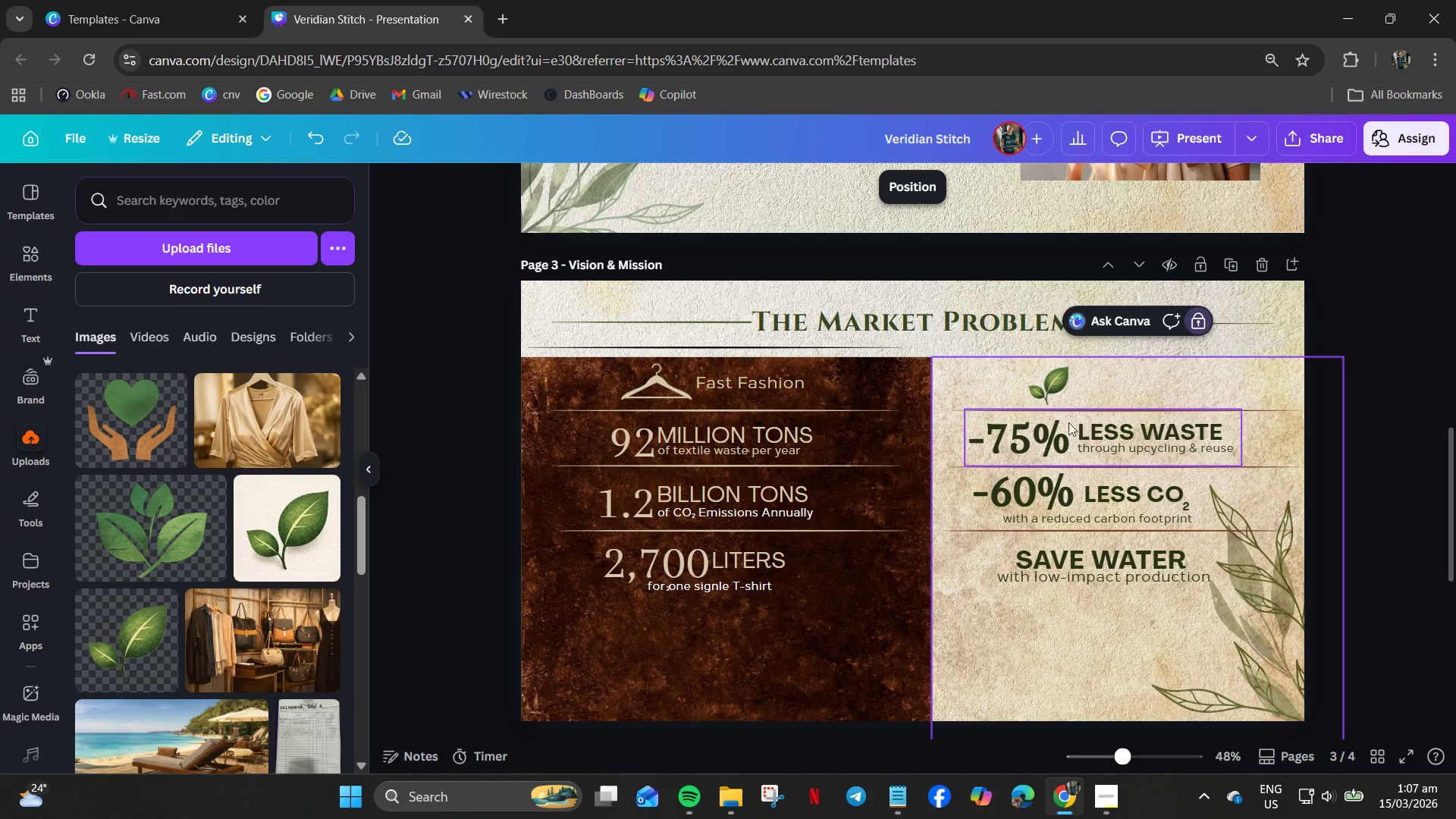 
left_click([748, 384])
 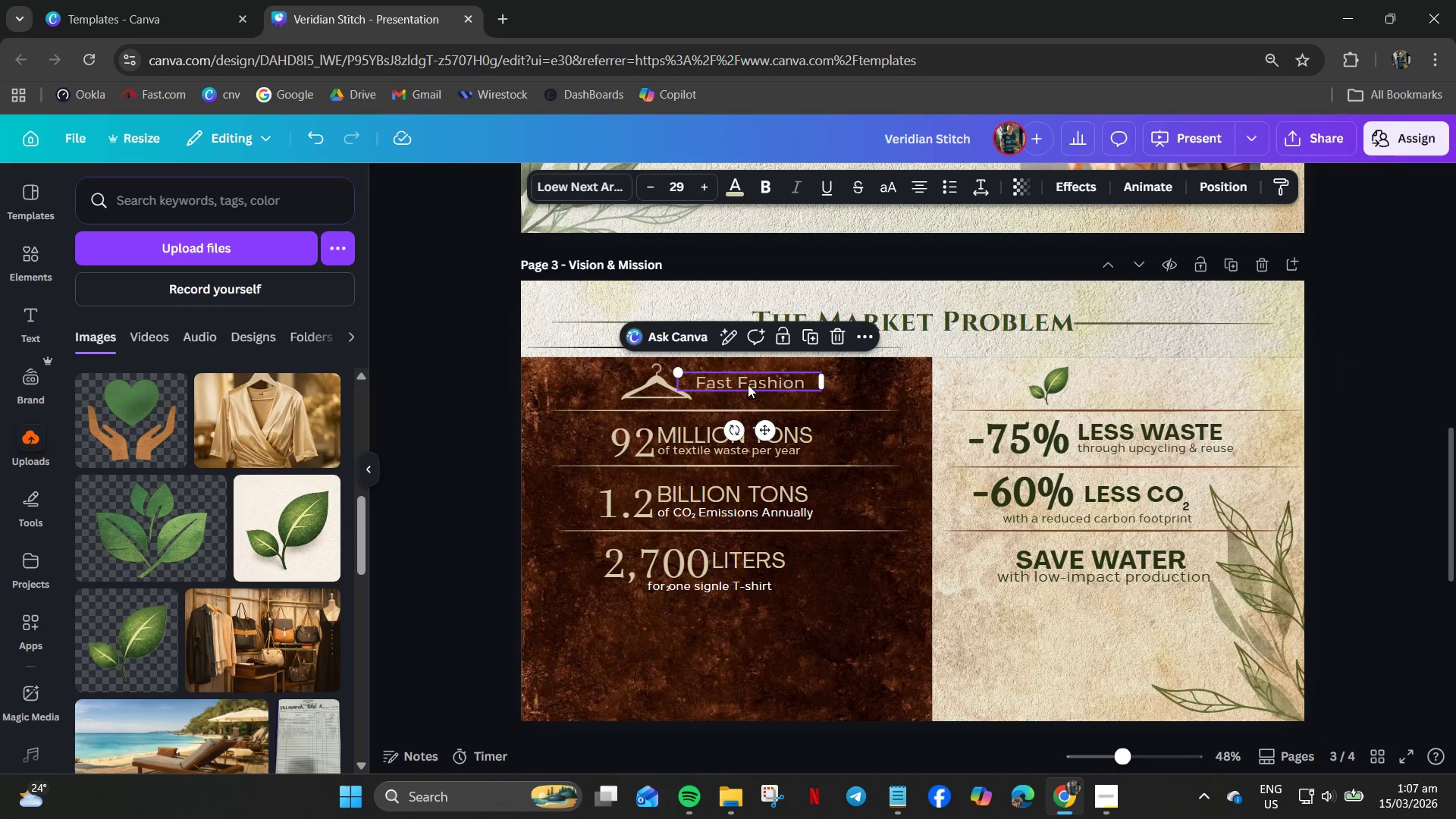 
key(Control+C)
 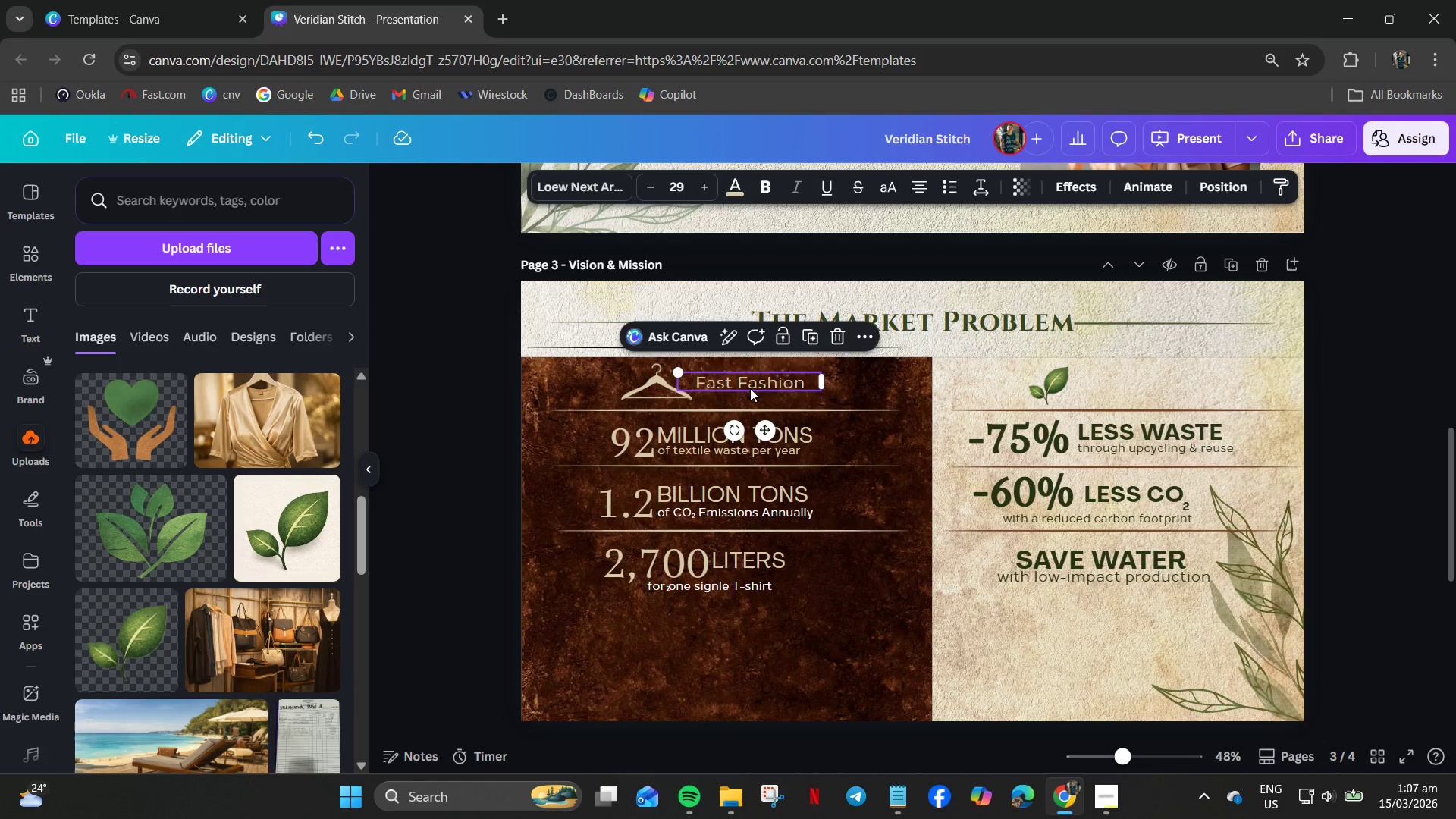 
key(Control+V)
 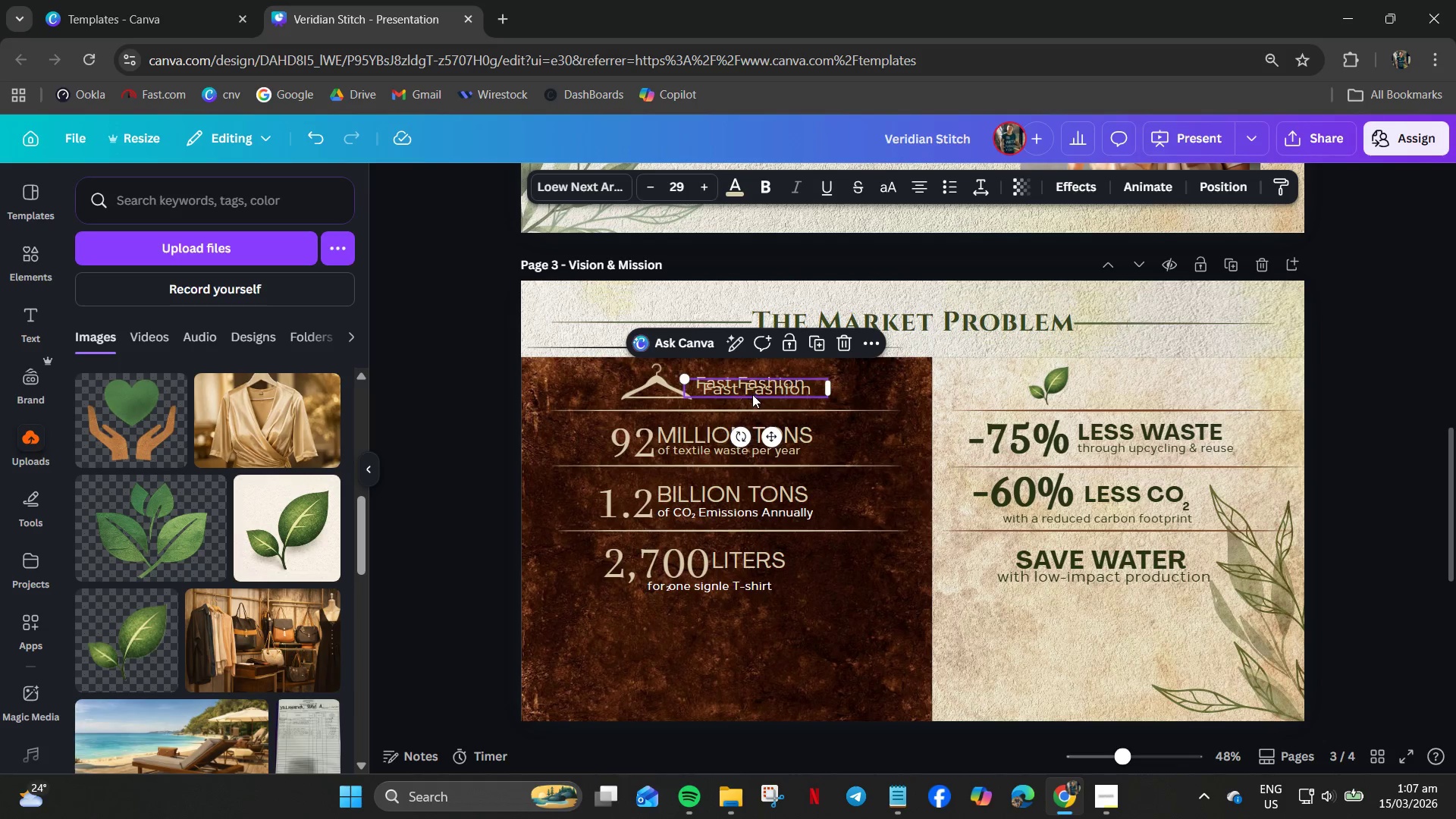 
left_click_drag(start_coordinate=[752, 394], to_coordinate=[1144, 388])
 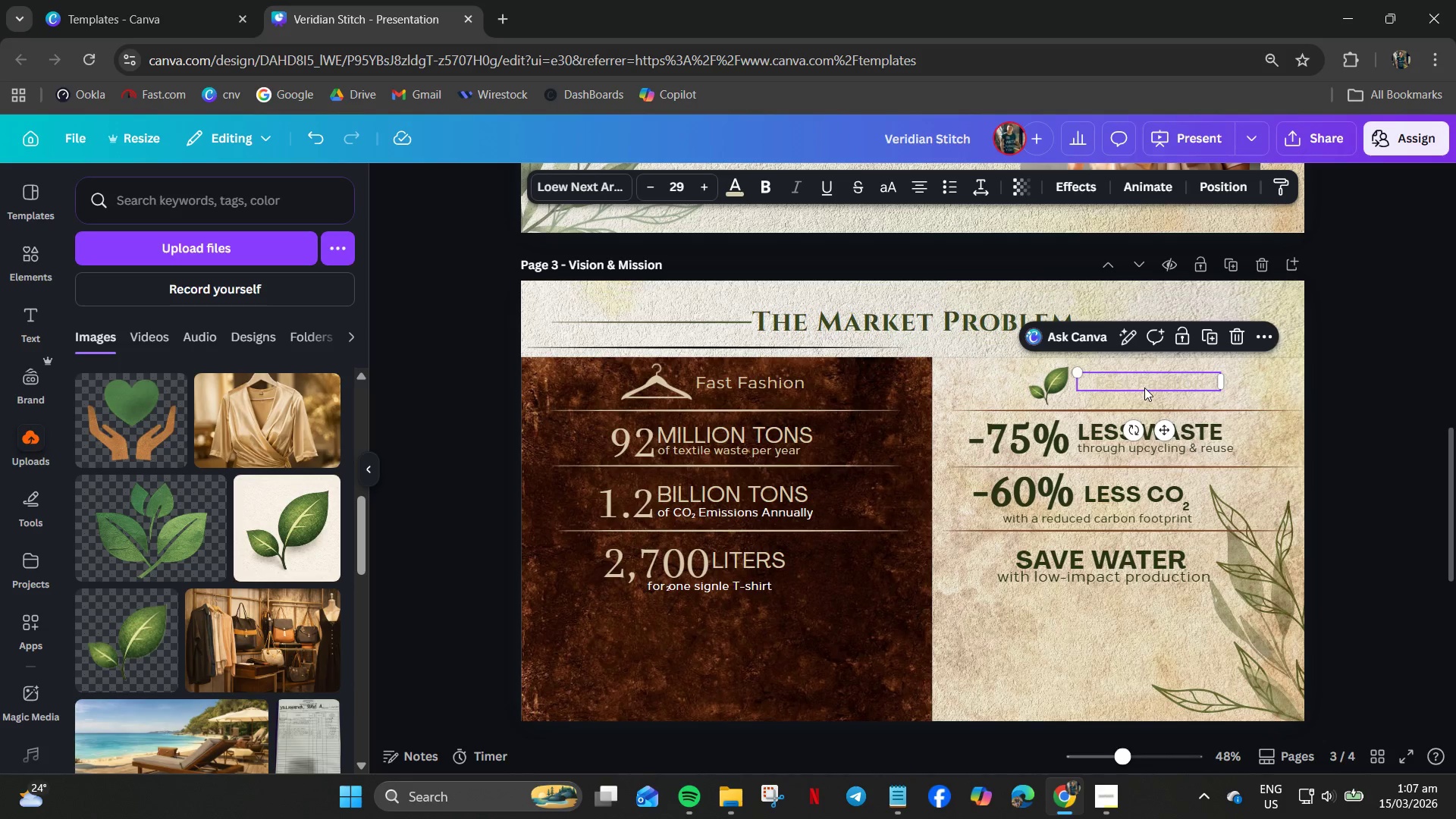 
double_click([1144, 388])
 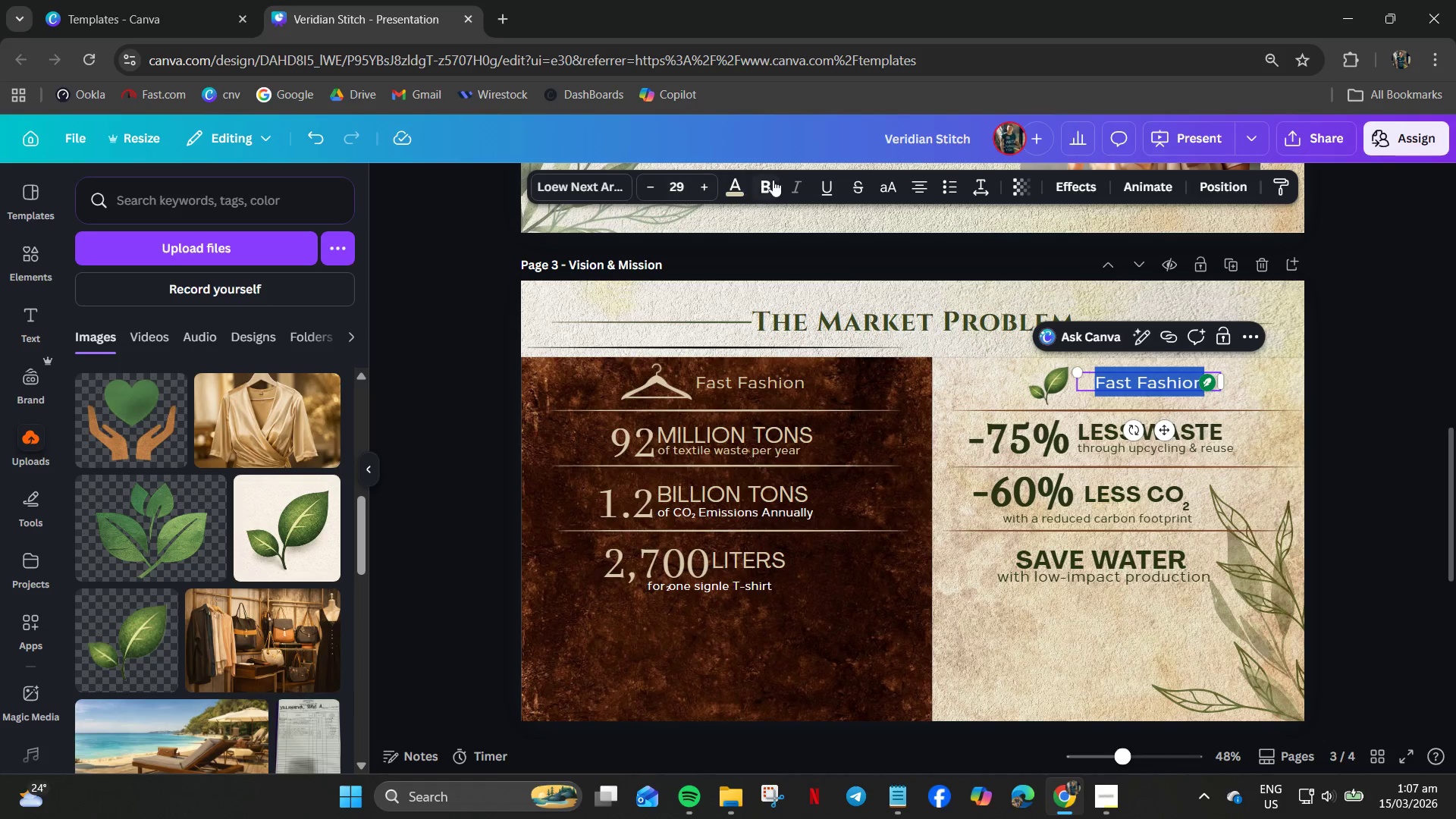 
left_click([736, 187])
 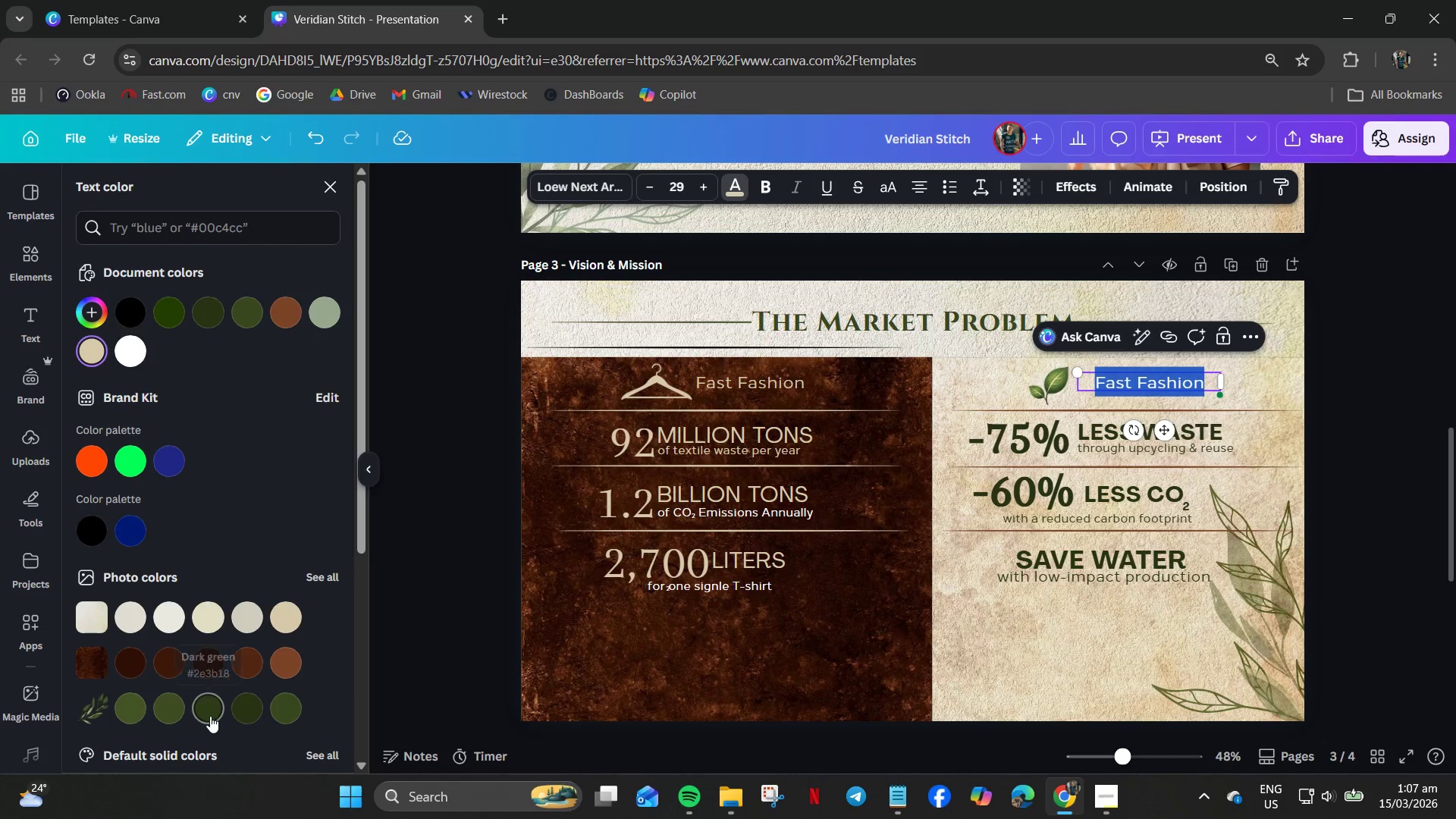 
left_click([244, 711])
 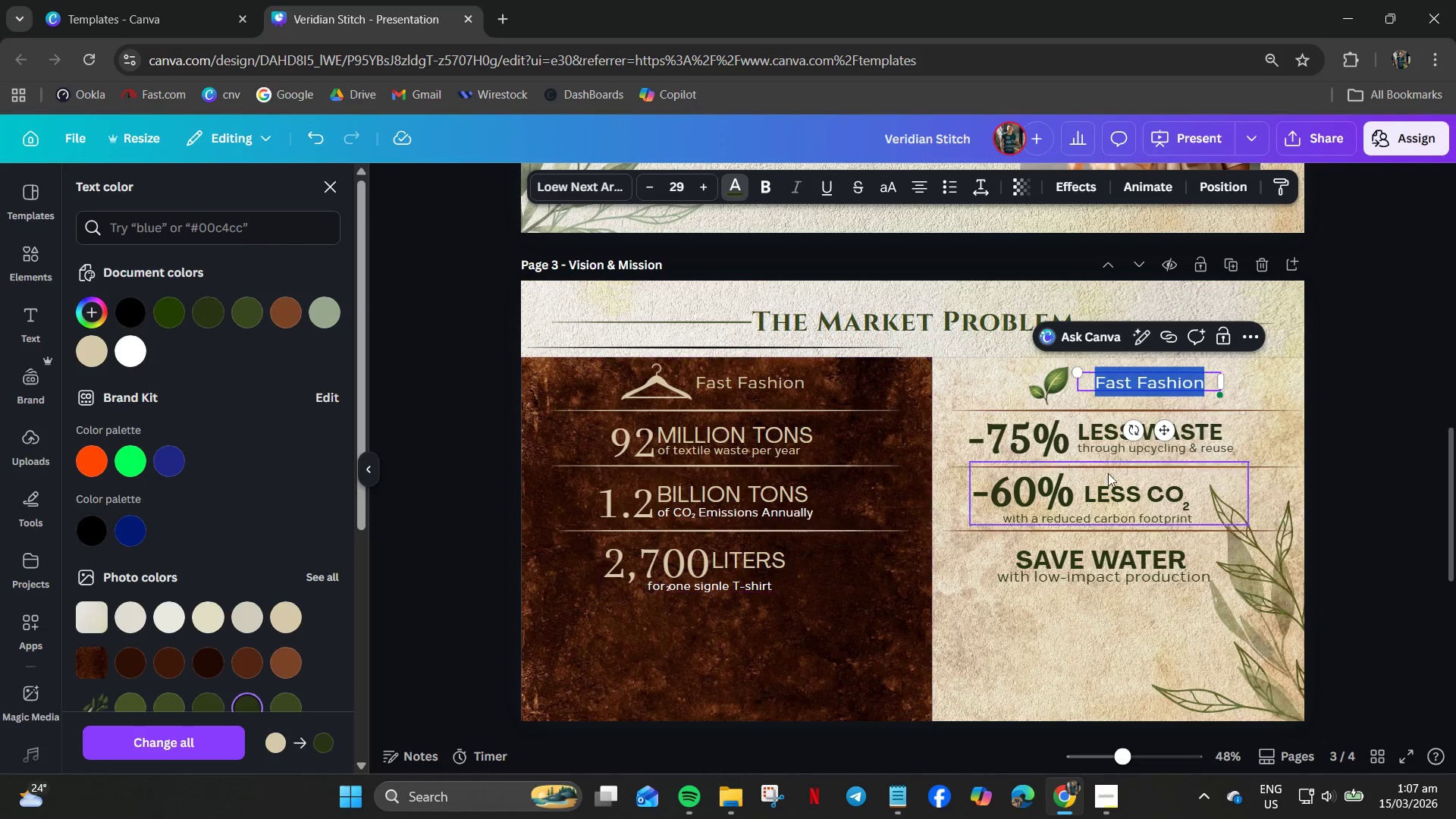 
left_click([1260, 375])
 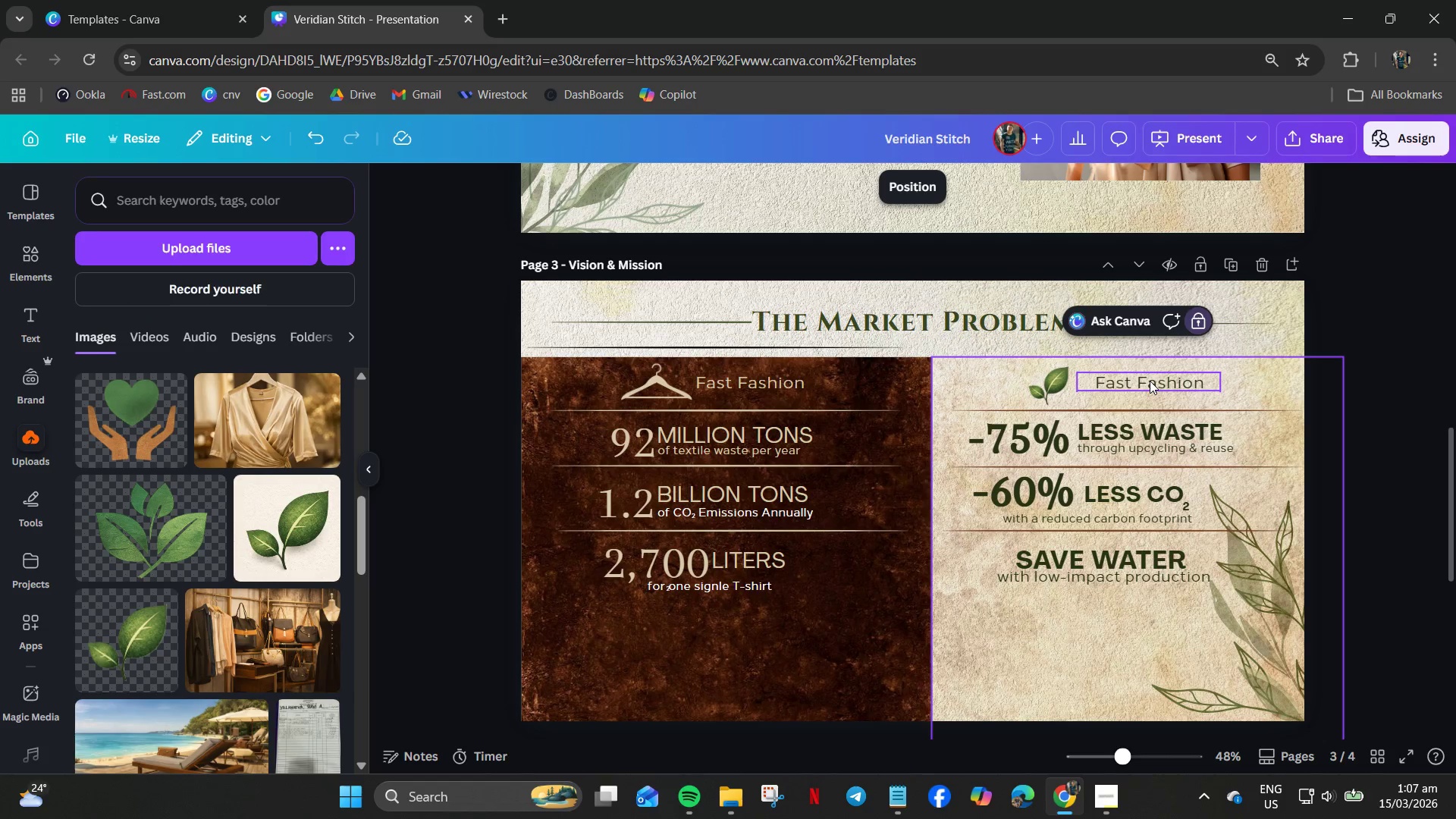 
double_click([1150, 381])
 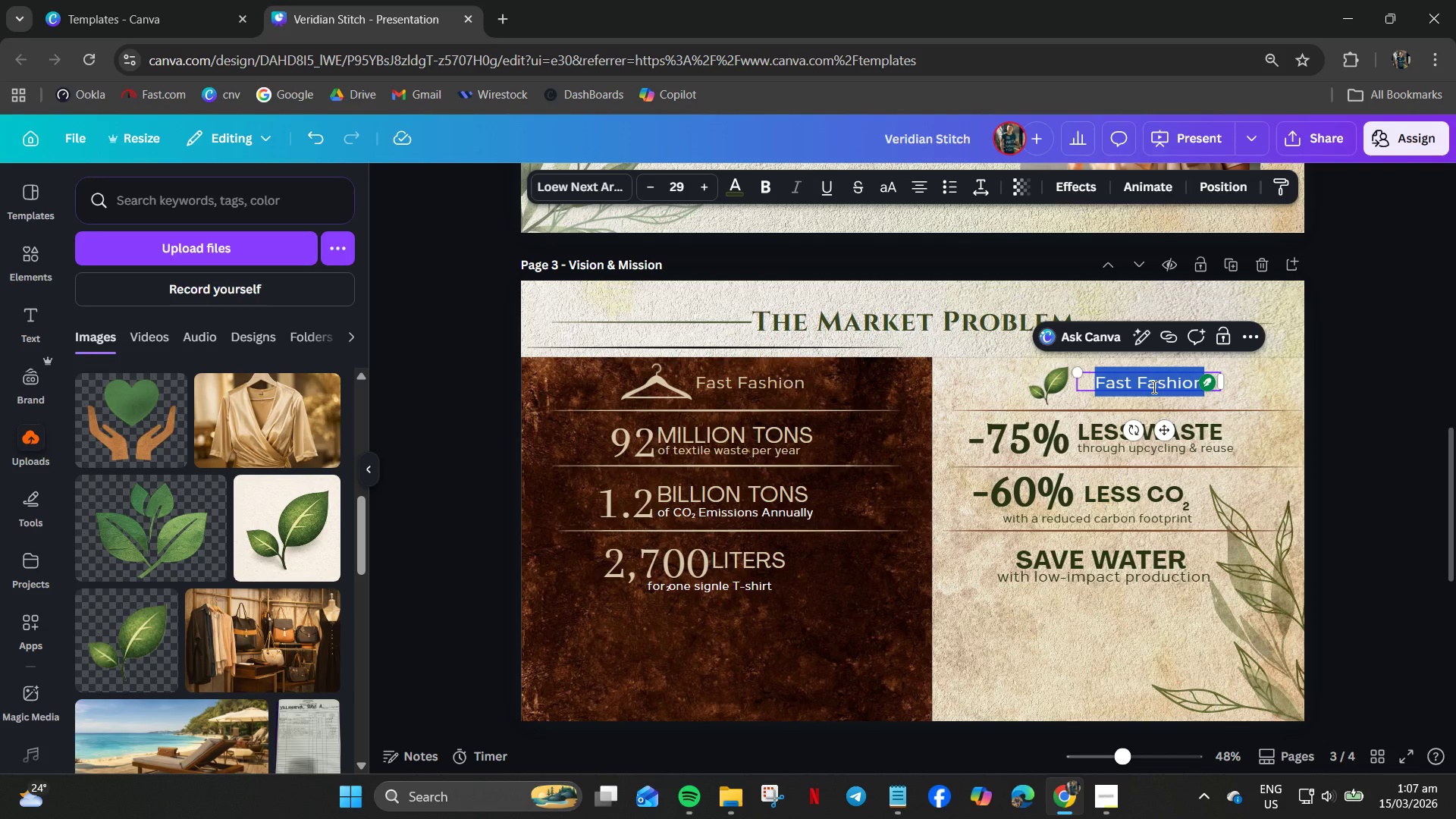 
type(Sustaina)
 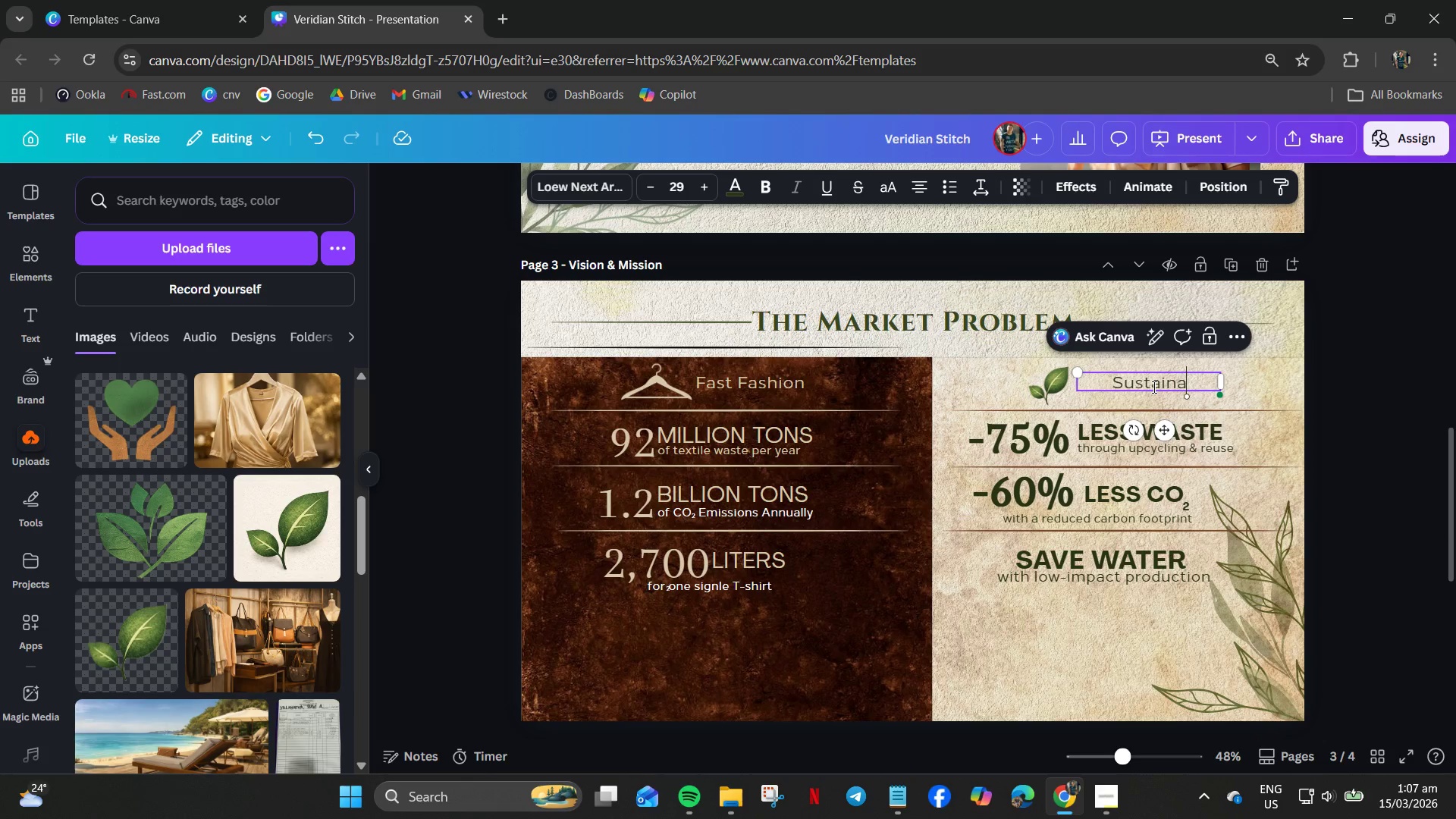 
type(ble Fashion)
 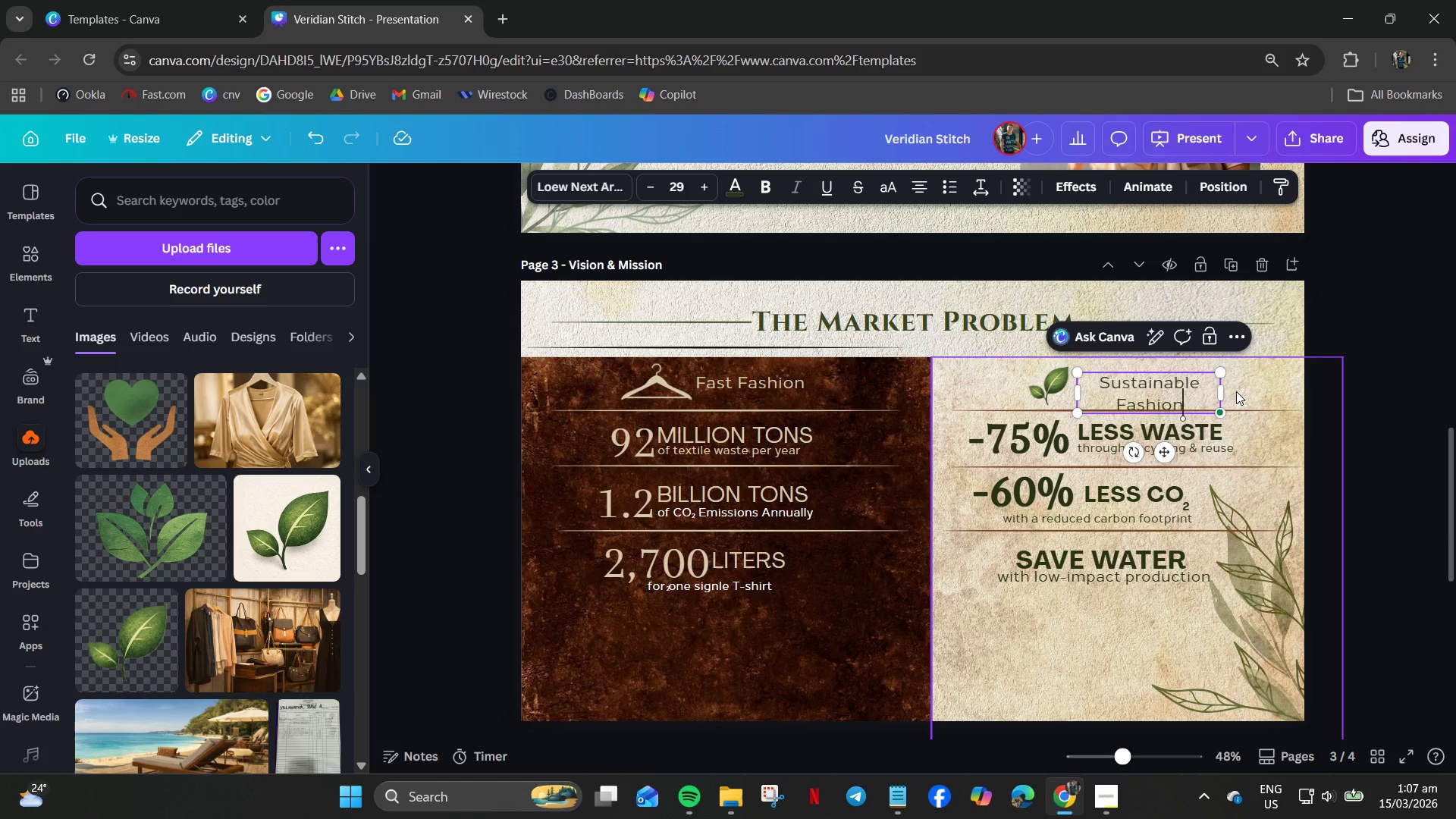 
left_click_drag(start_coordinate=[1229, 391], to_coordinate=[1271, 392])
 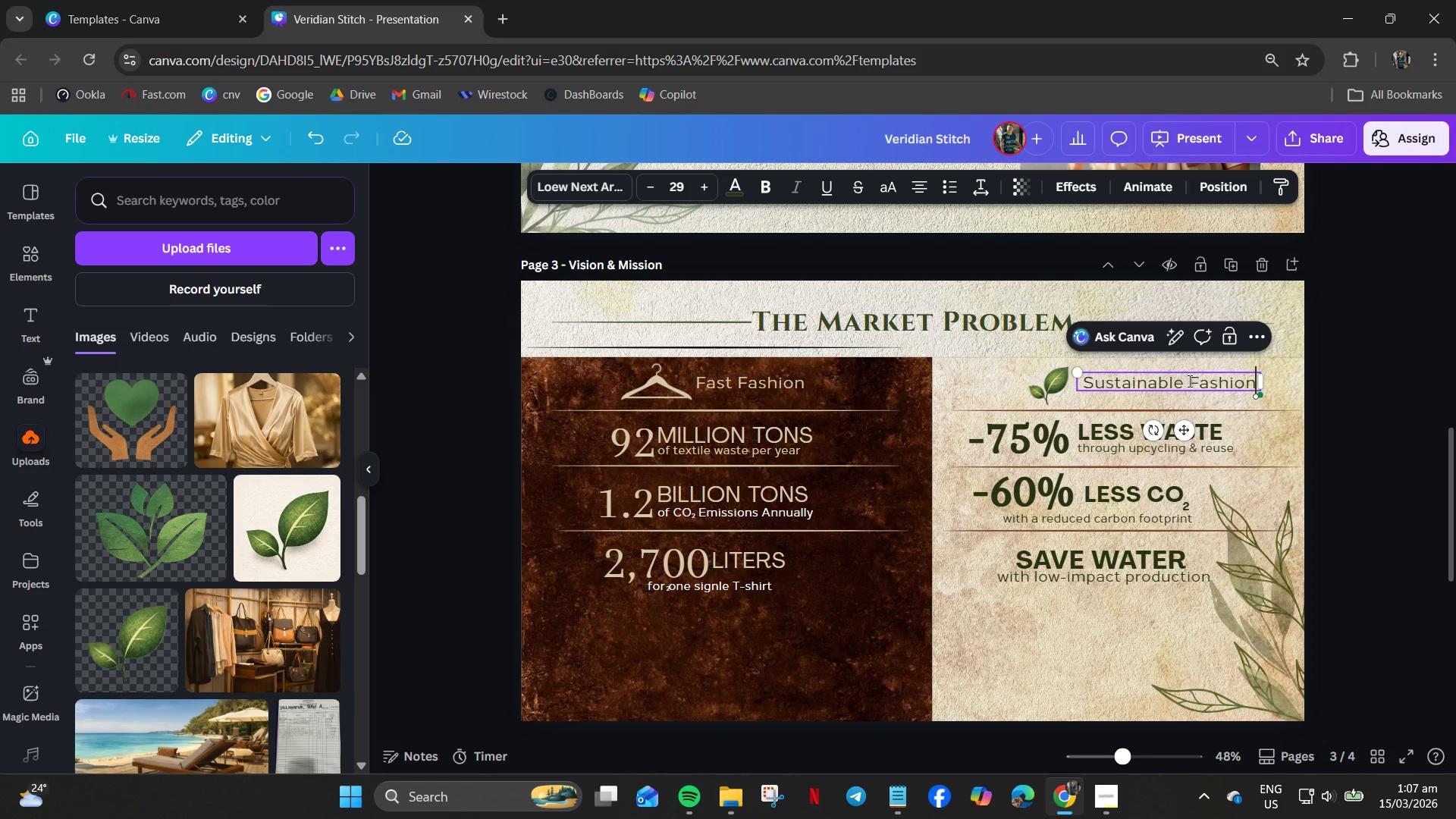 
key(Control+A)
 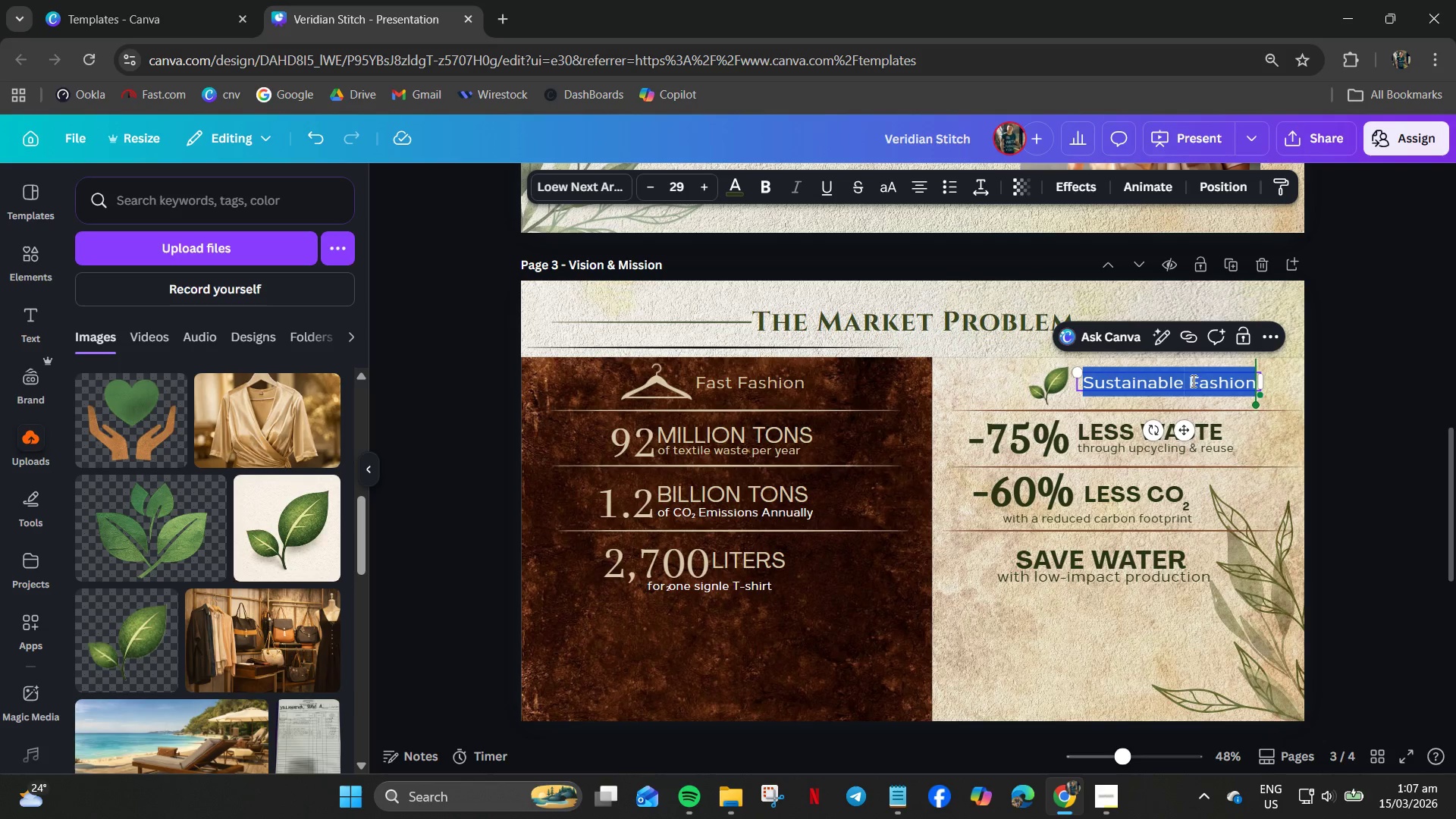 
key(Control+B)
 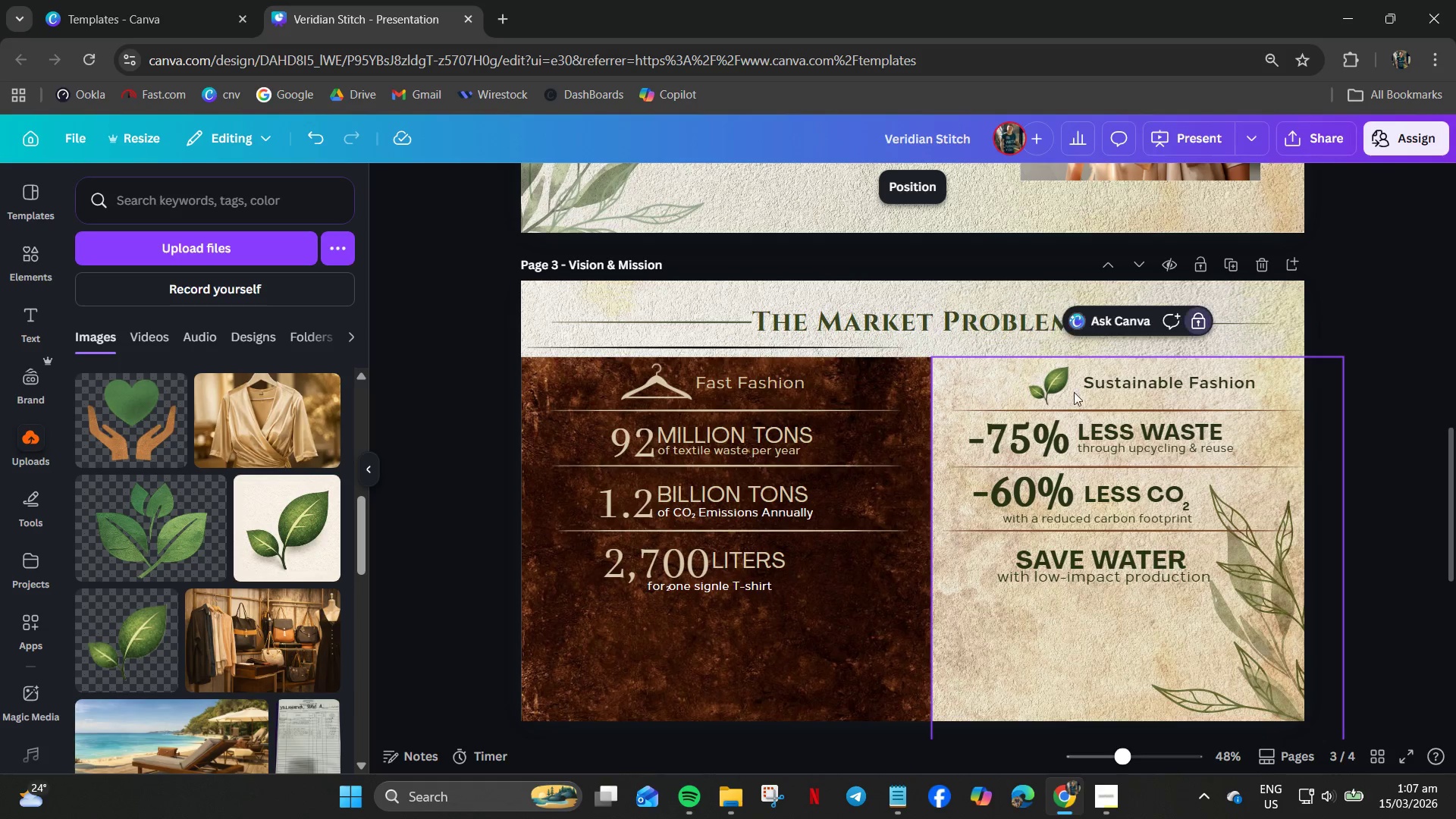 
left_click_drag(start_coordinate=[1128, 384], to_coordinate=[1120, 392])
 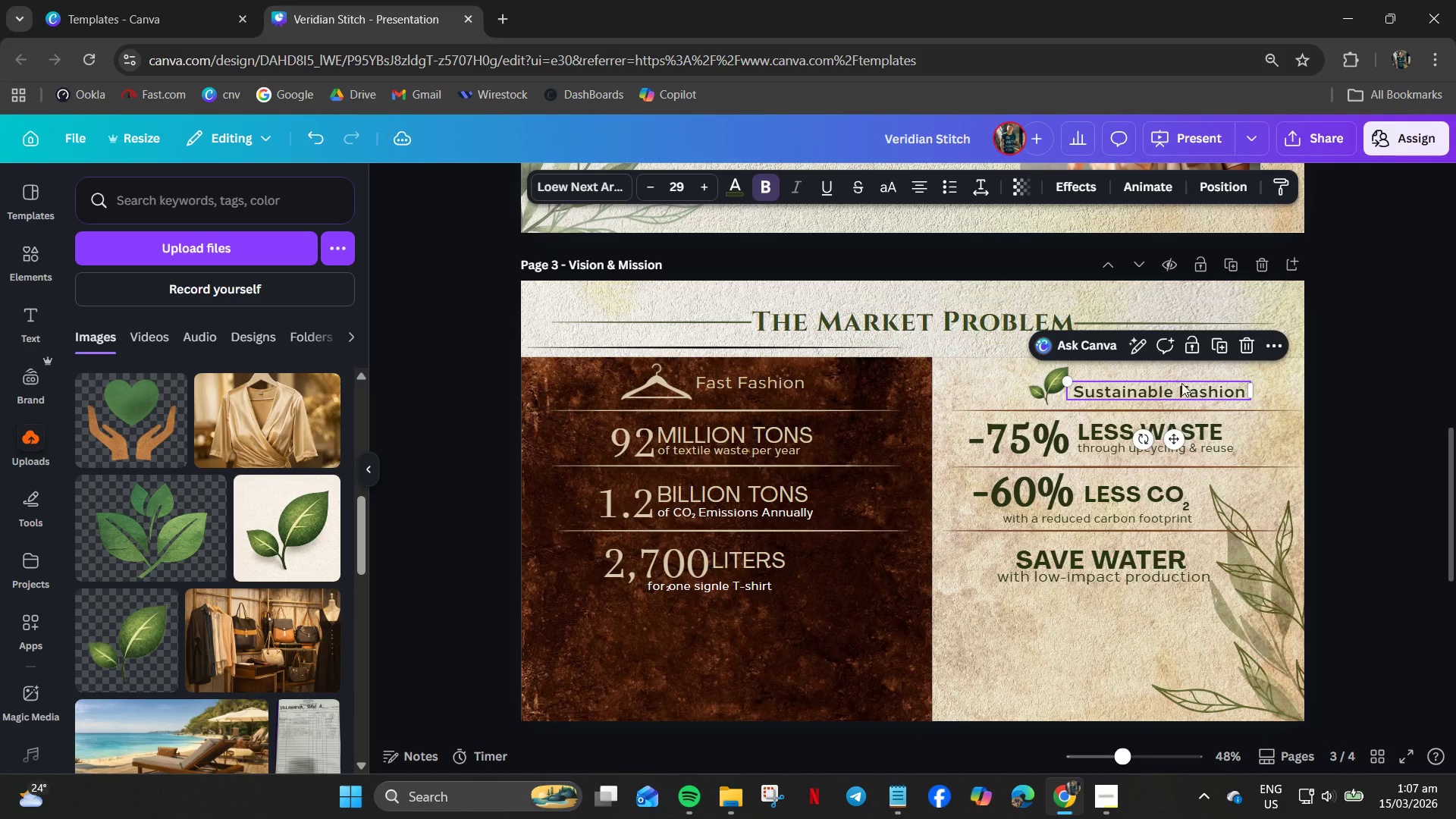 
left_click_drag(start_coordinate=[1175, 388], to_coordinate=[1180, 384])
 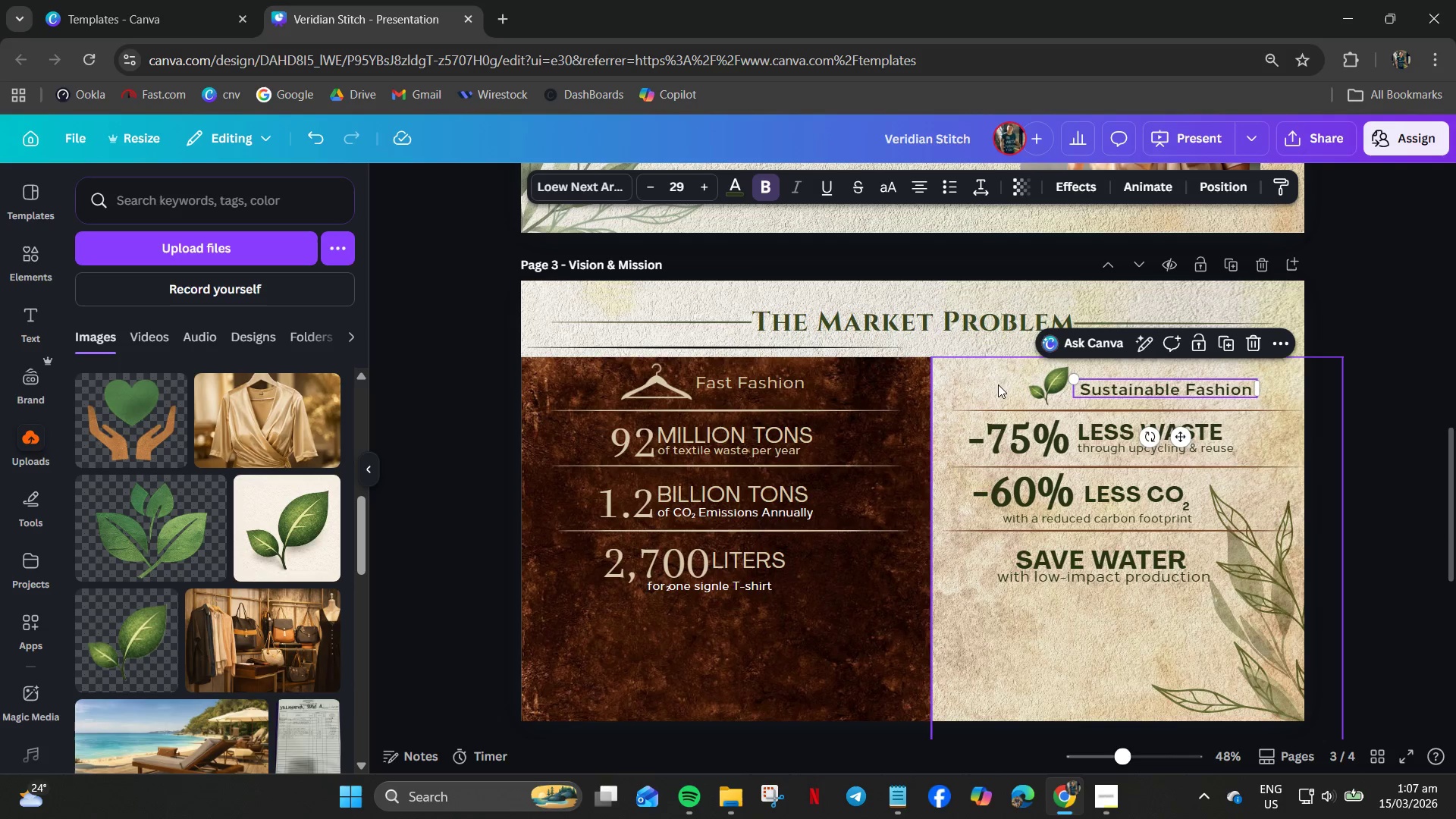 
left_click([969, 378])
 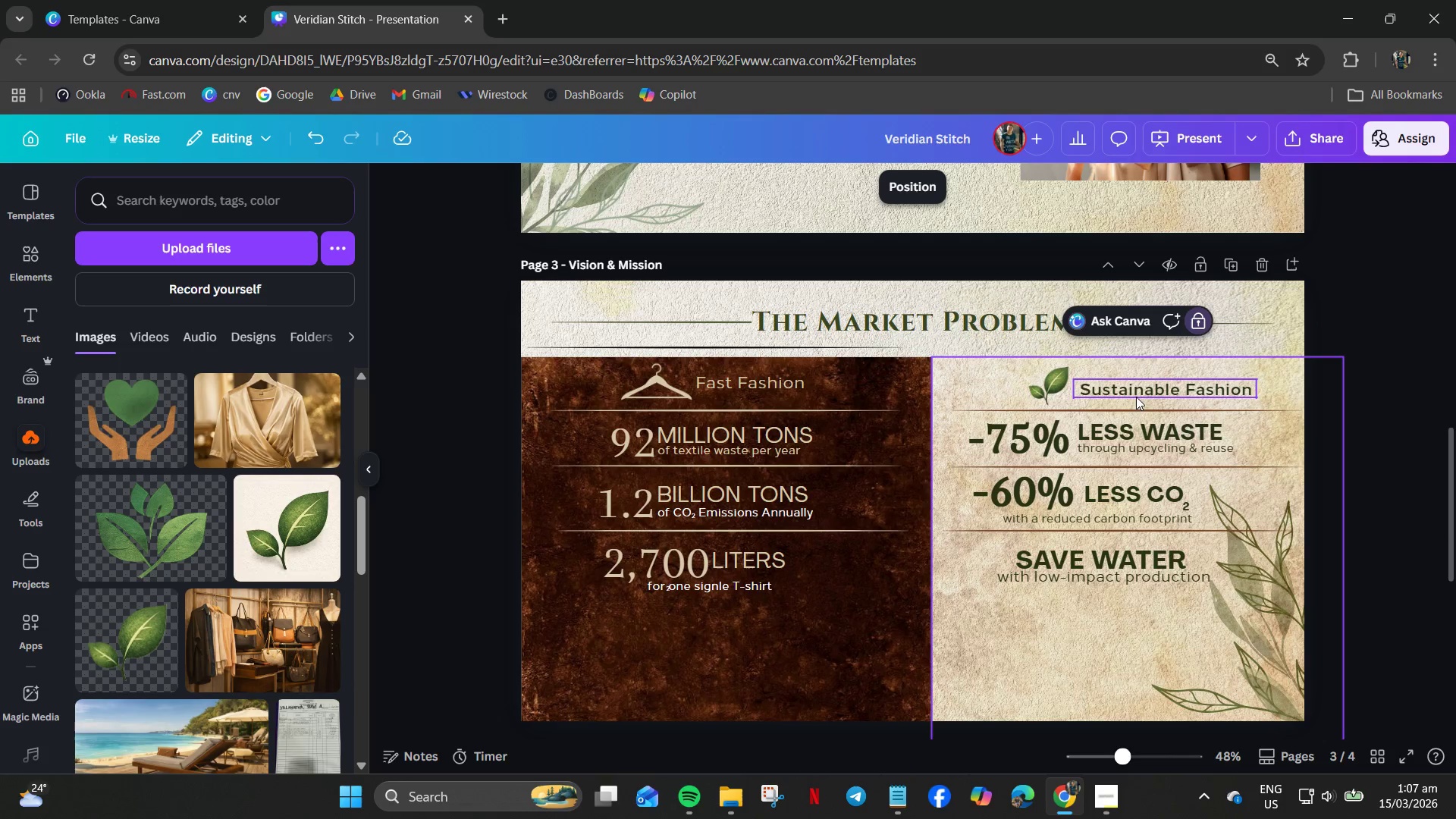 
left_click([1129, 390])
 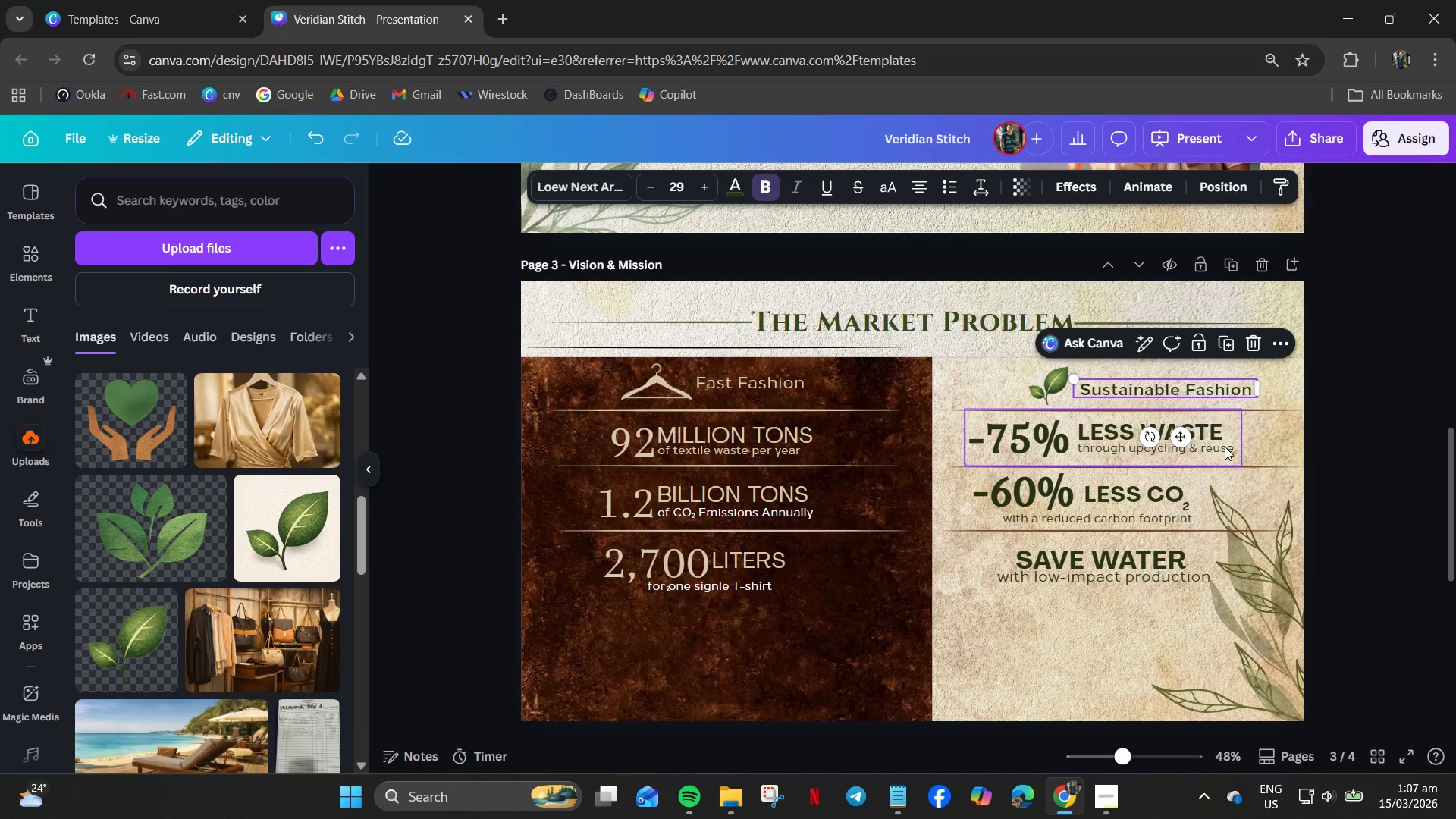 
key(ArrowUp)
 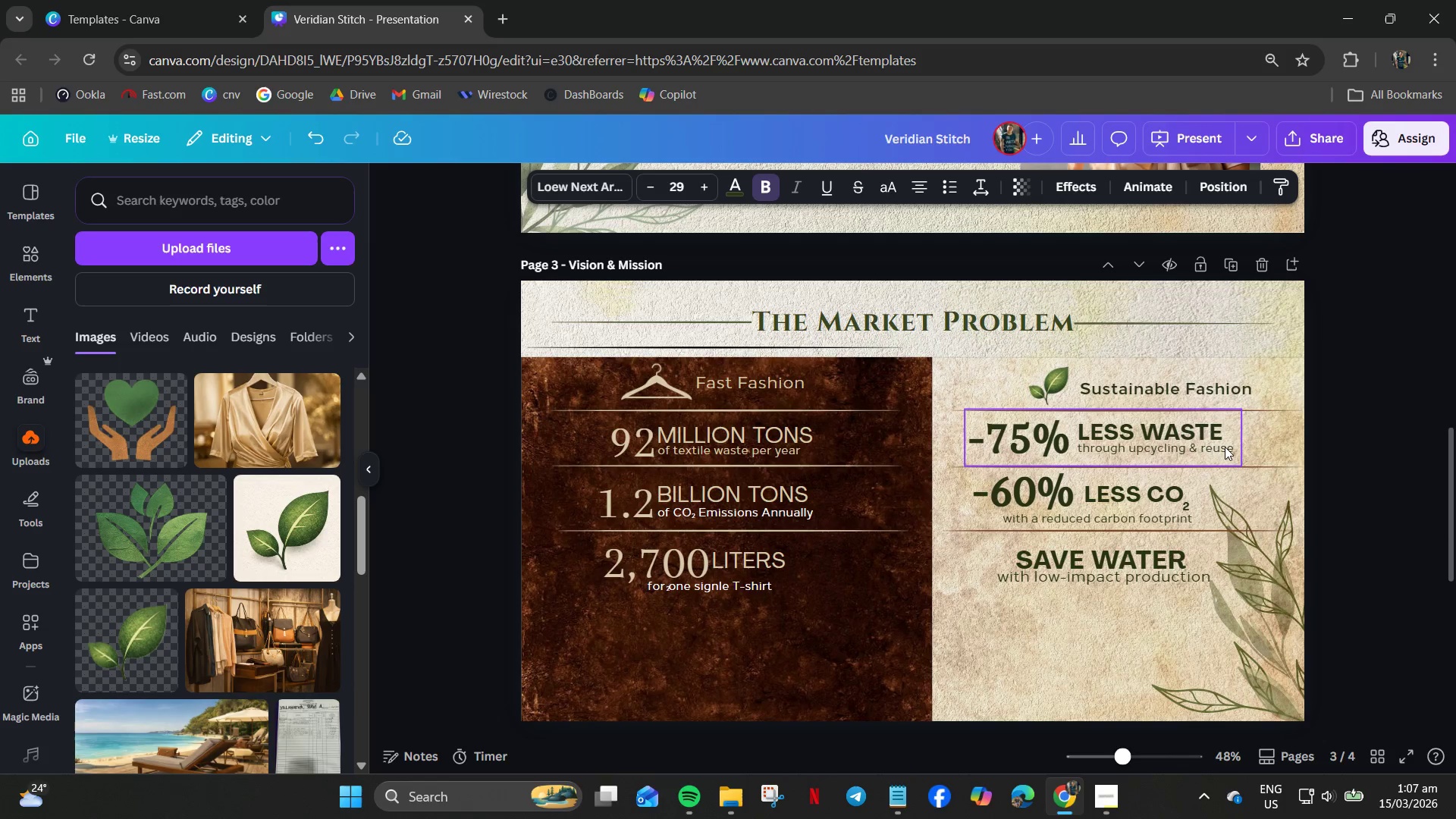 
key(ArrowUp)
 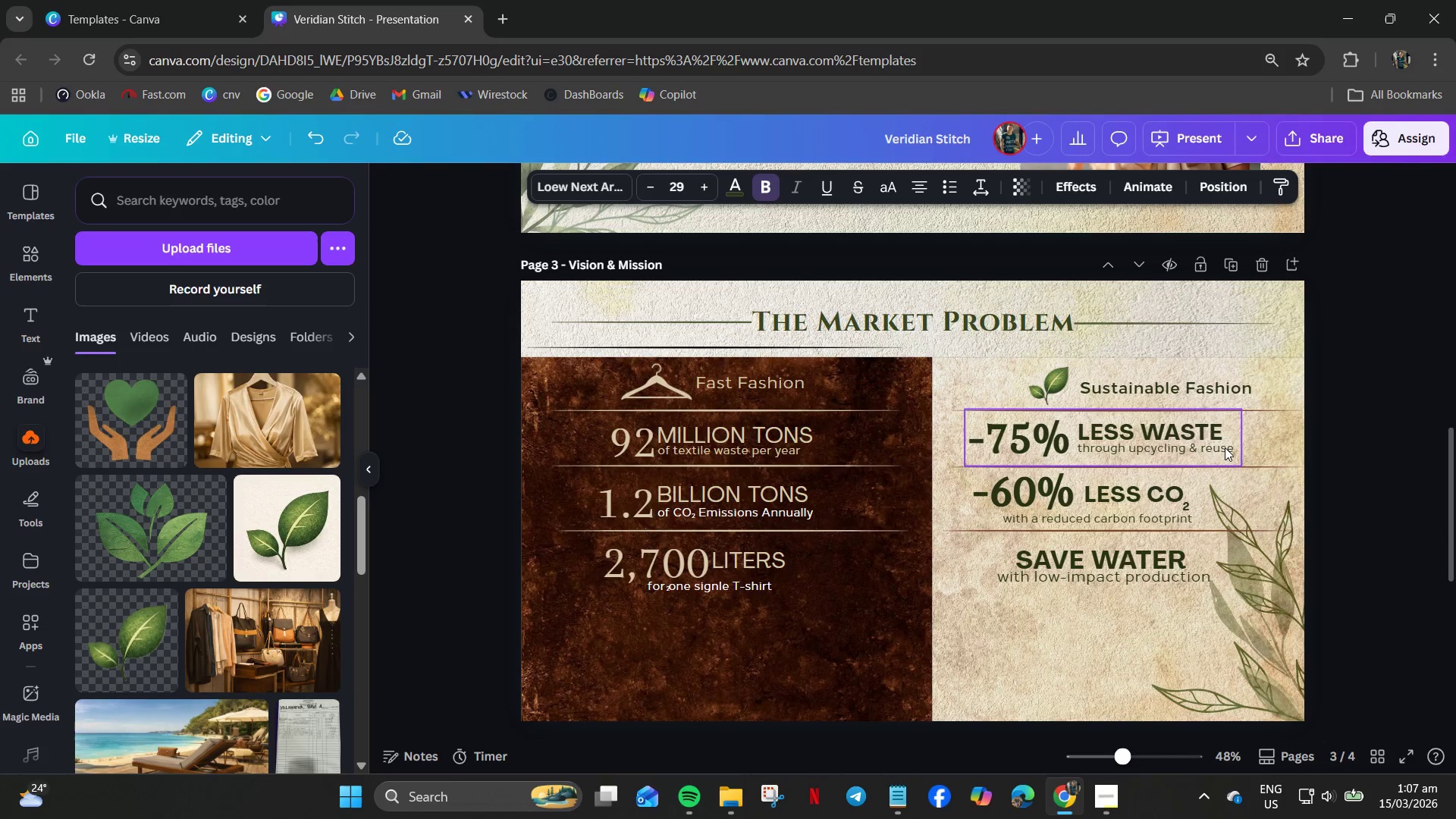 
key(ArrowUp)
 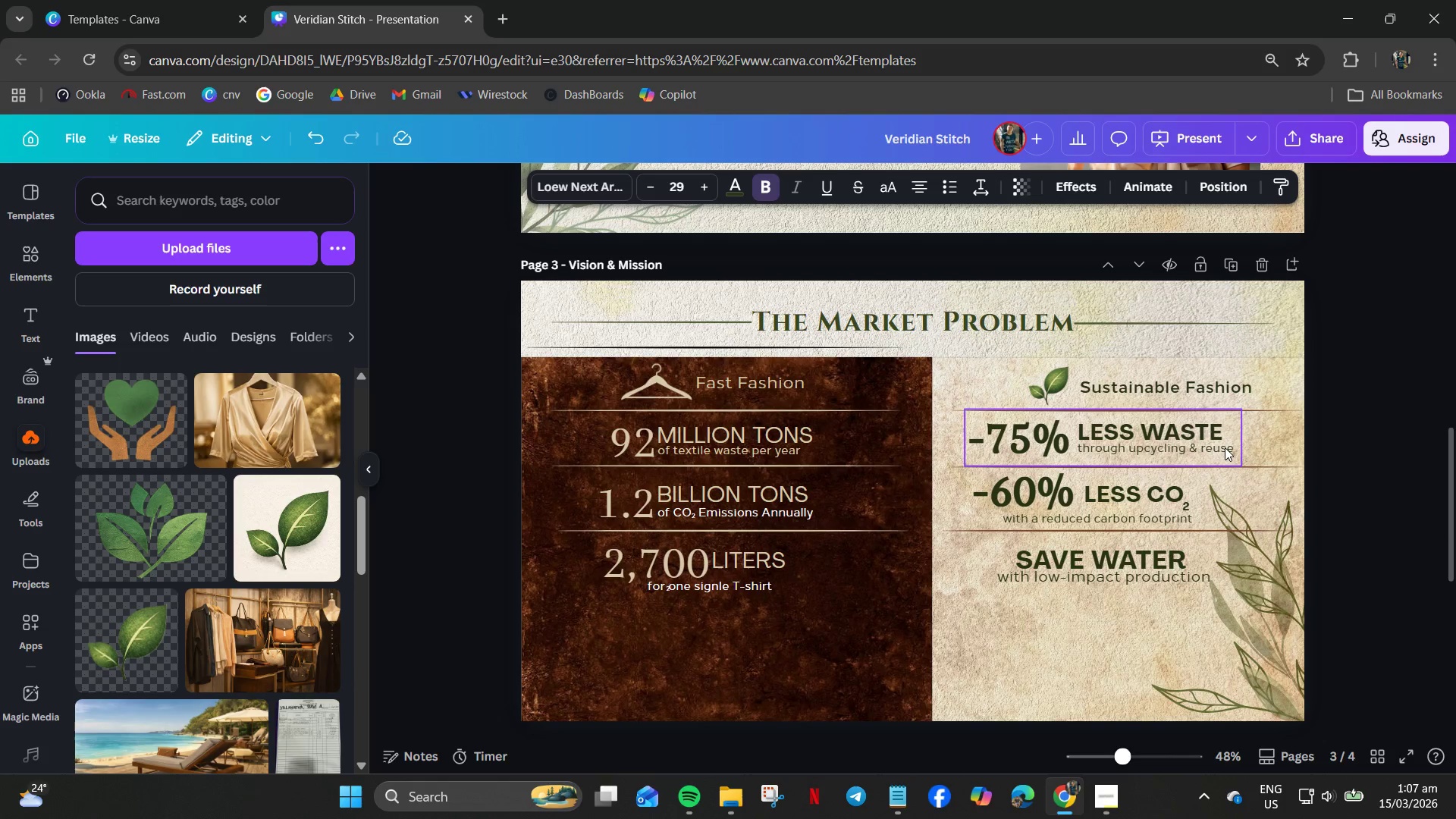 
key(ArrowUp)
 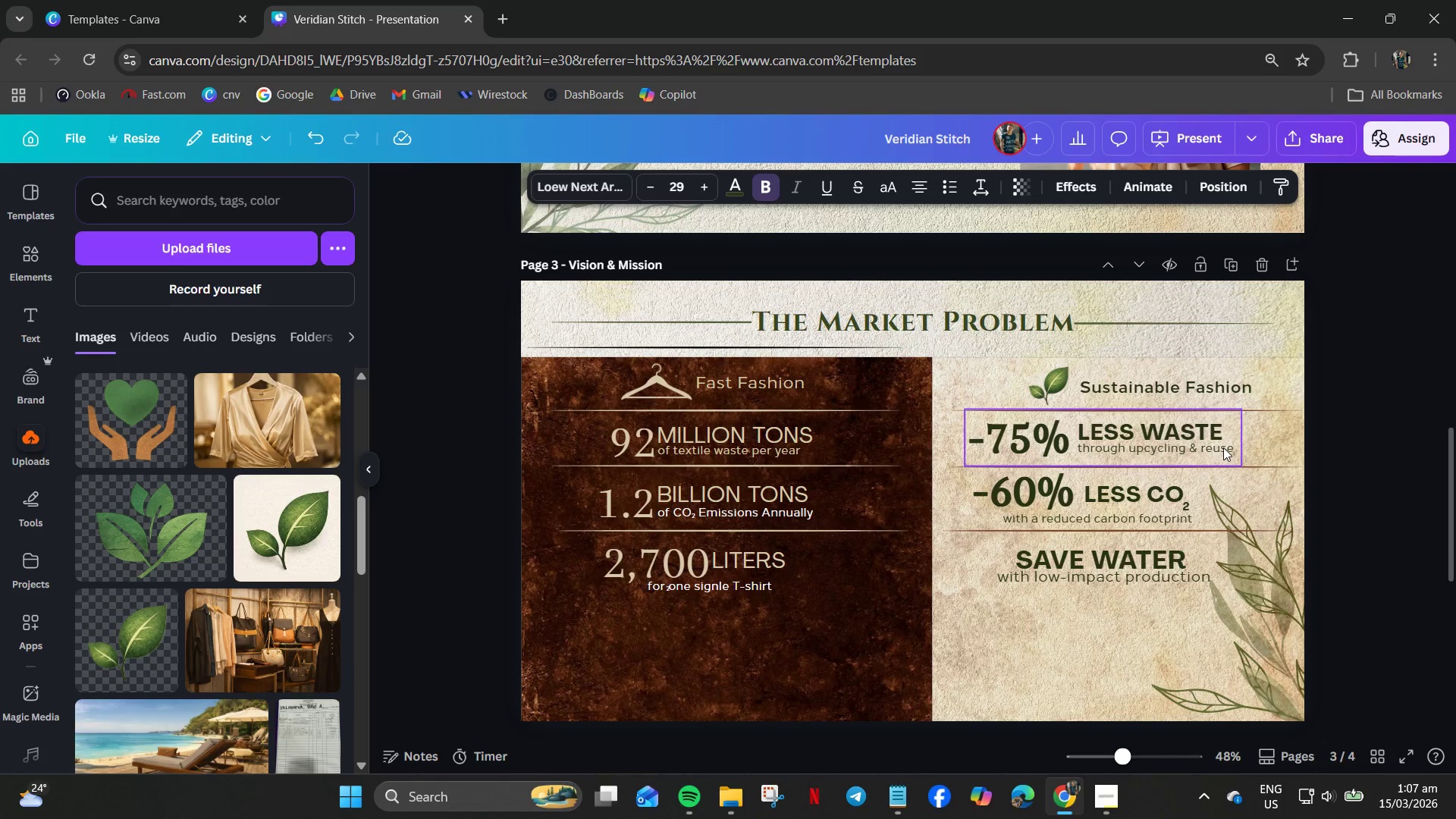 
key(ArrowUp)
 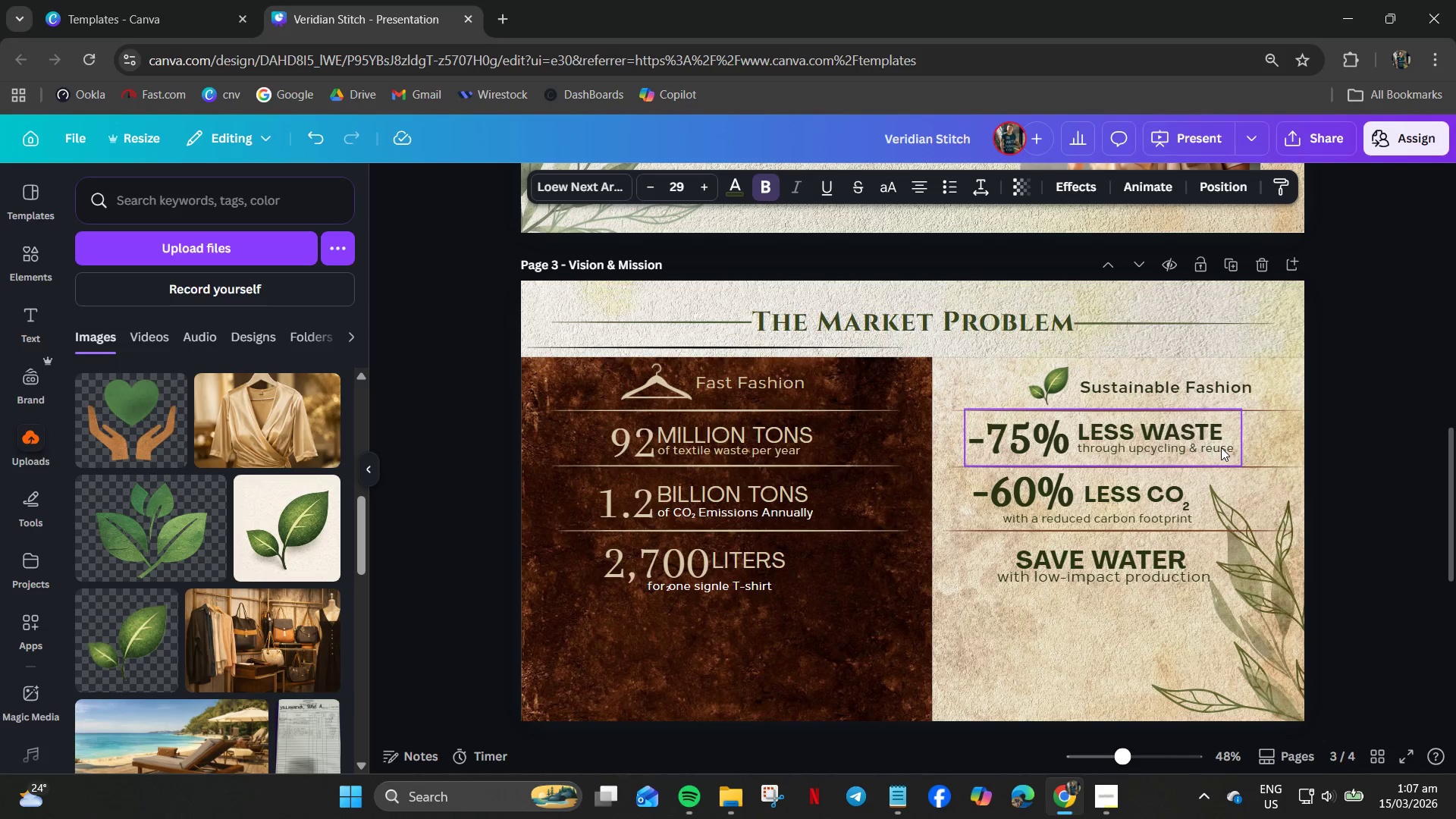 
key(ArrowUp)
 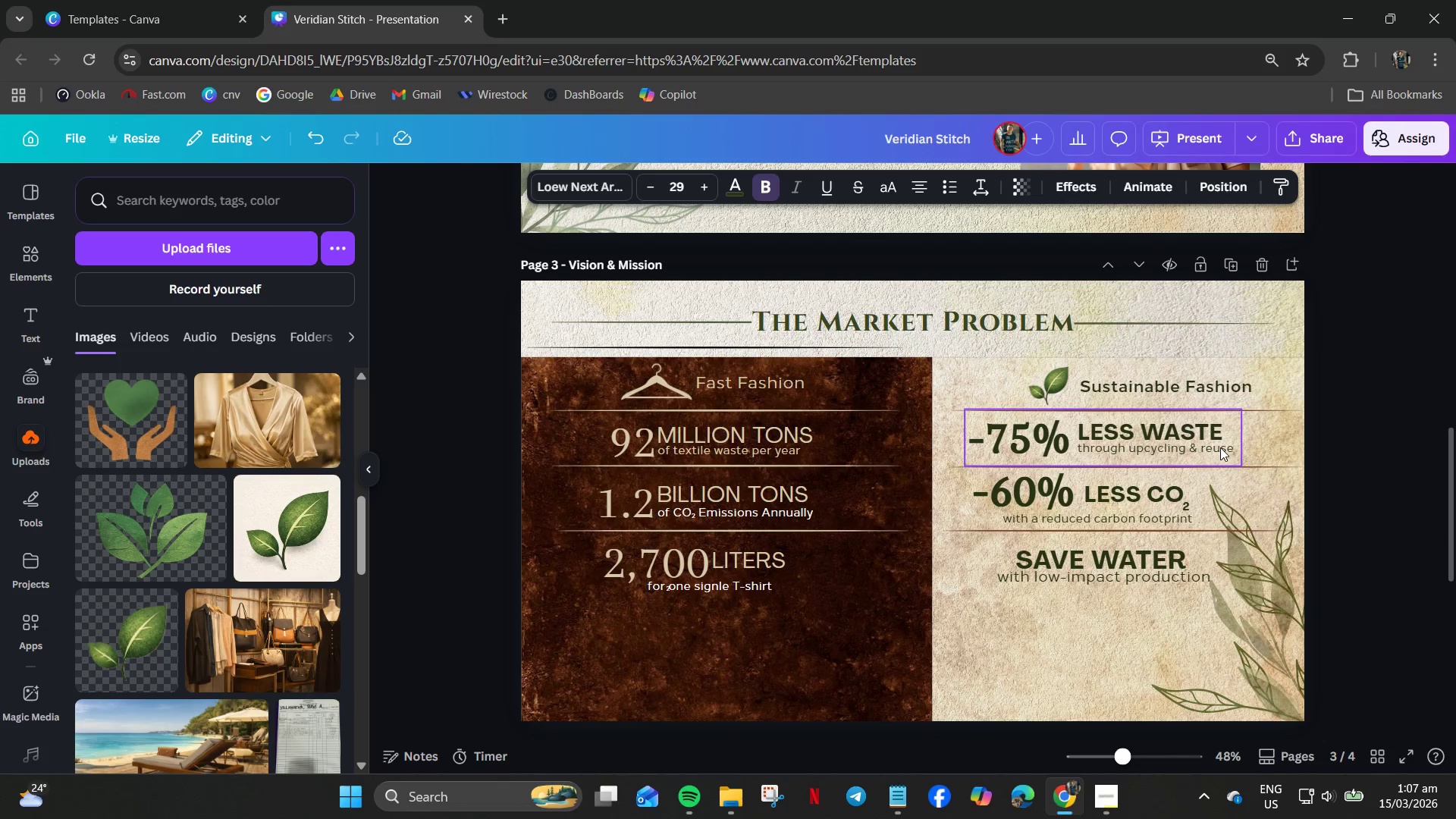 
key(ArrowUp)
 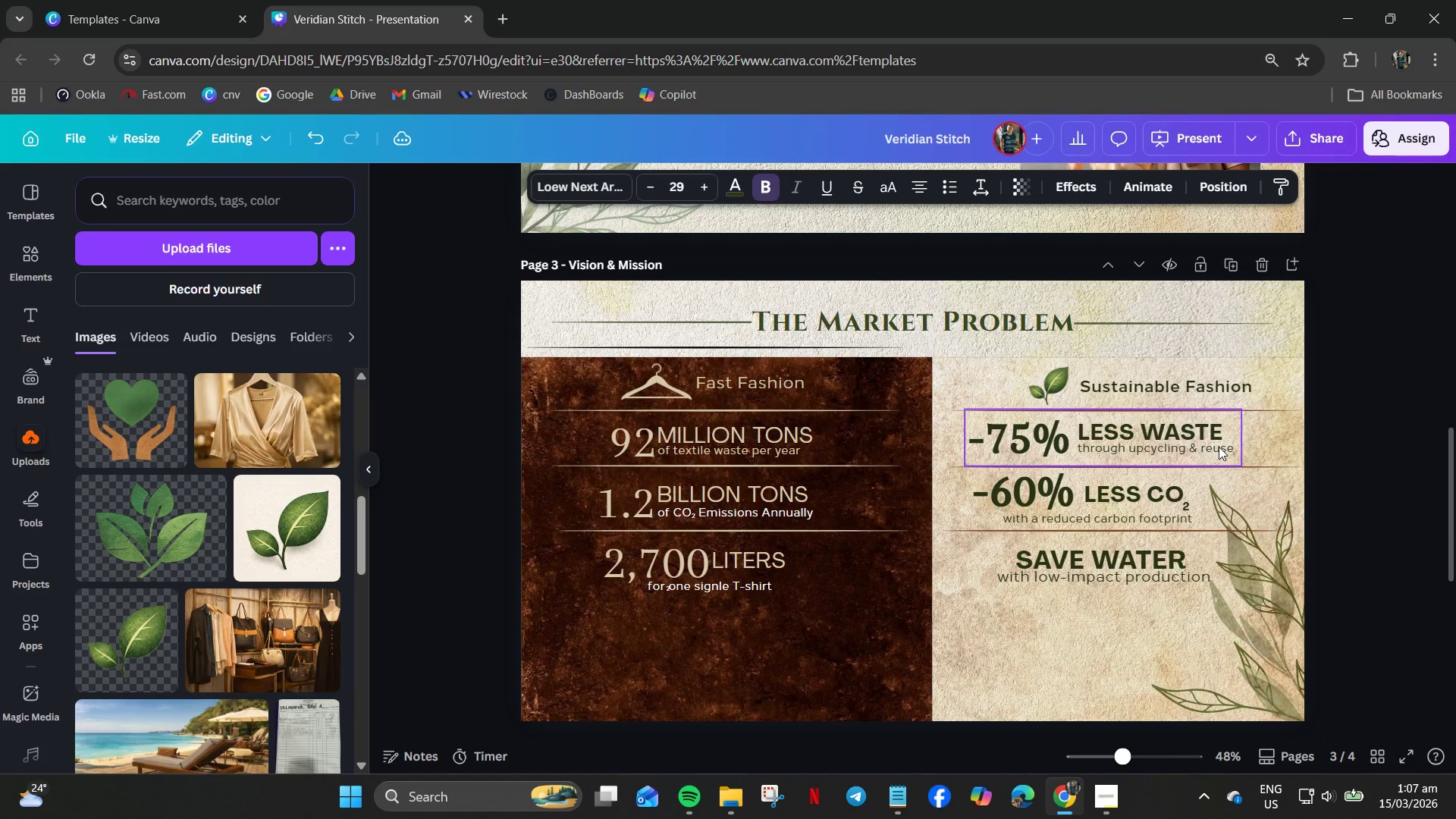 
key(ArrowUp)
 